 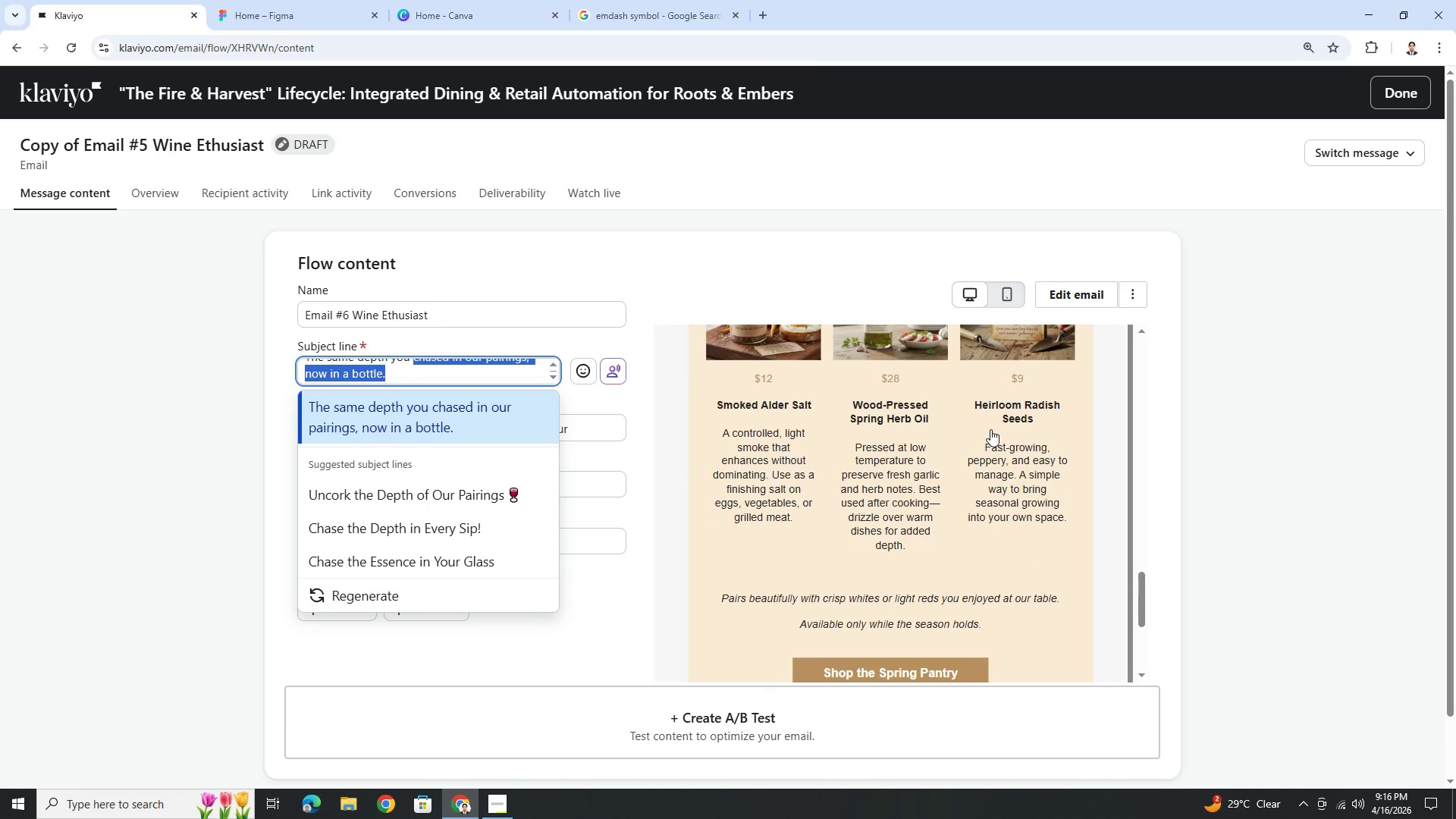 
scroll: coordinate [990, 429], scroll_direction: up, amount: 9.0
 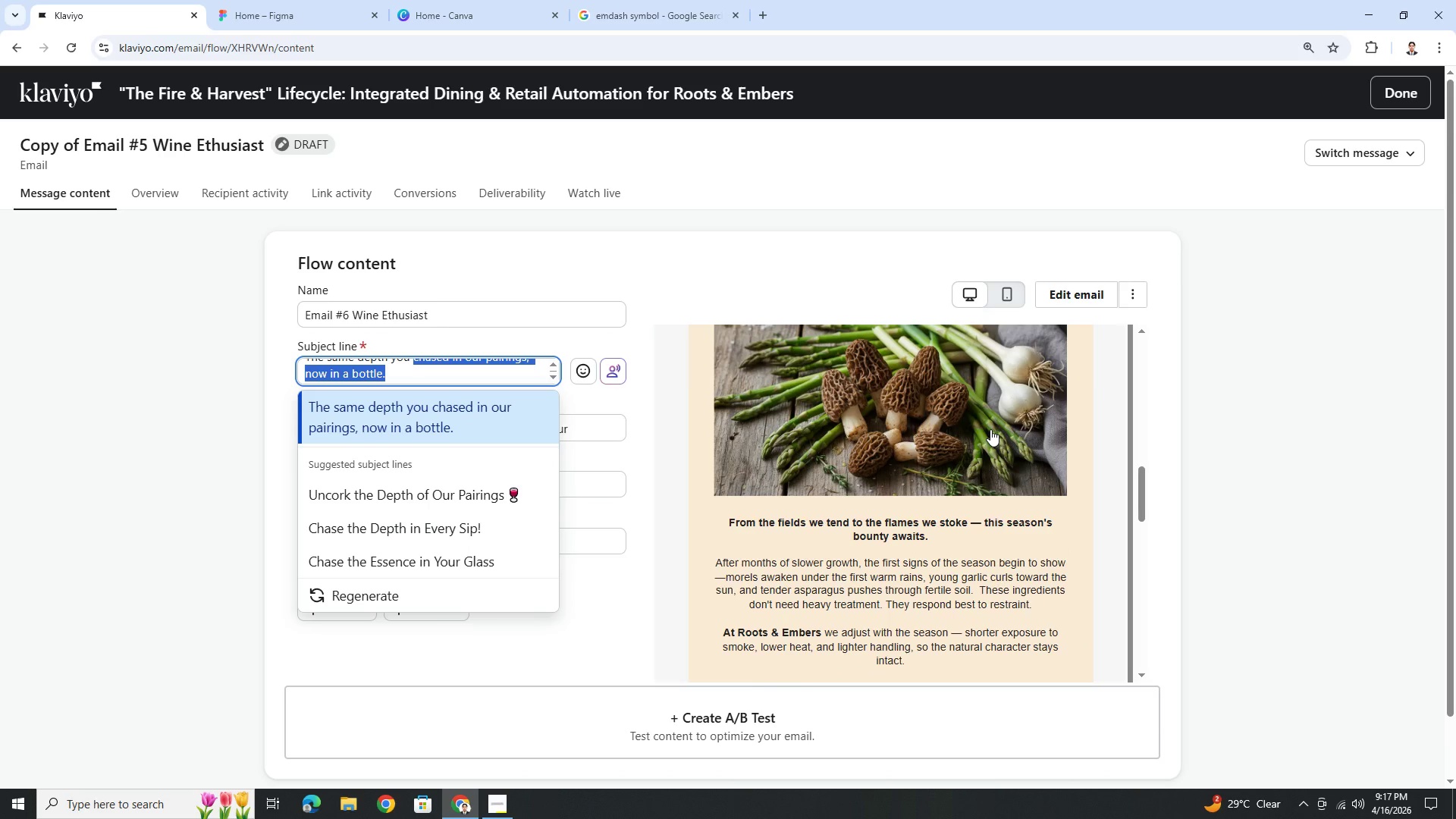 
scroll: coordinate [990, 429], scroll_direction: down, amount: 5.0
 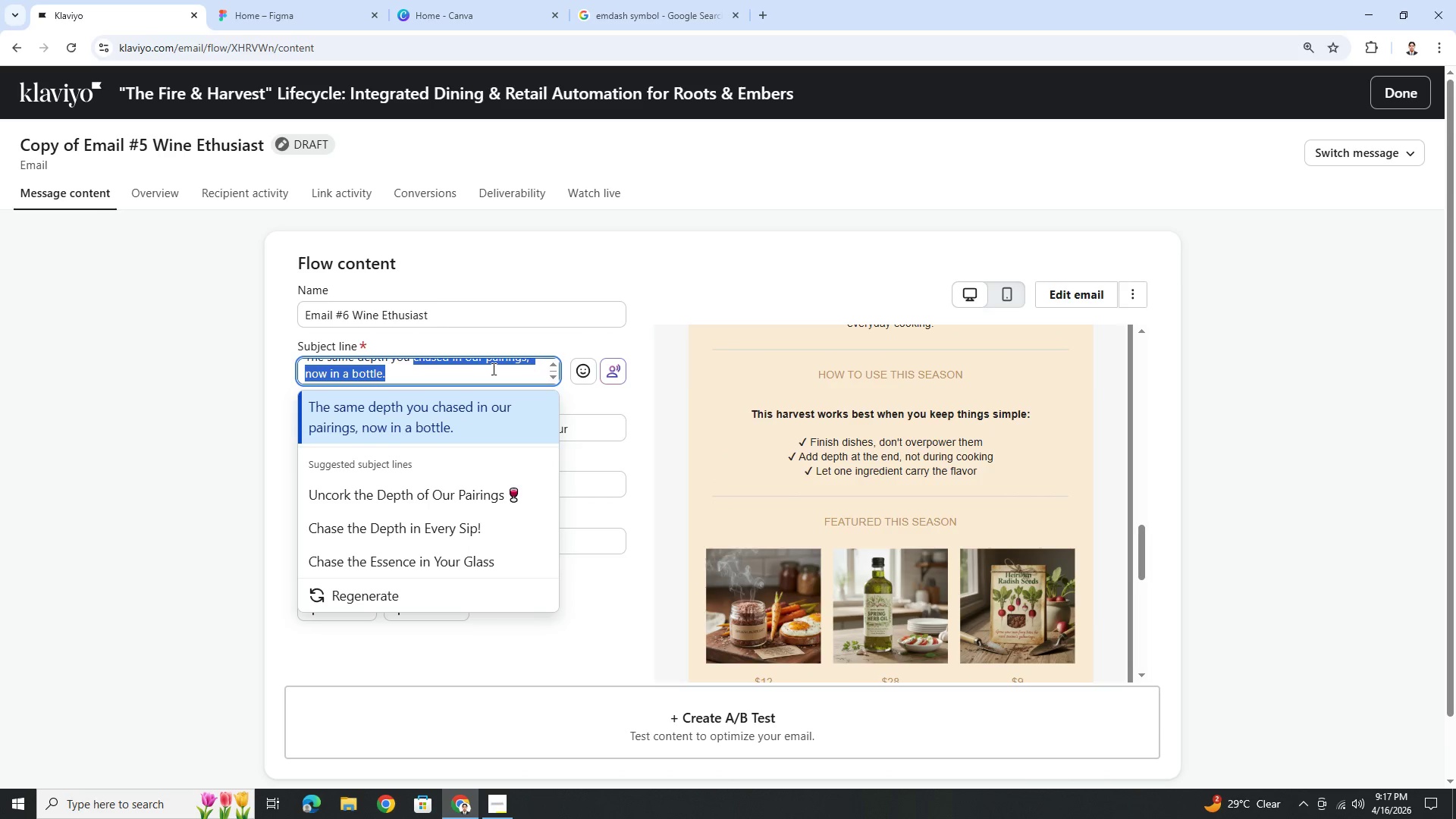 
left_click([471, 369])
 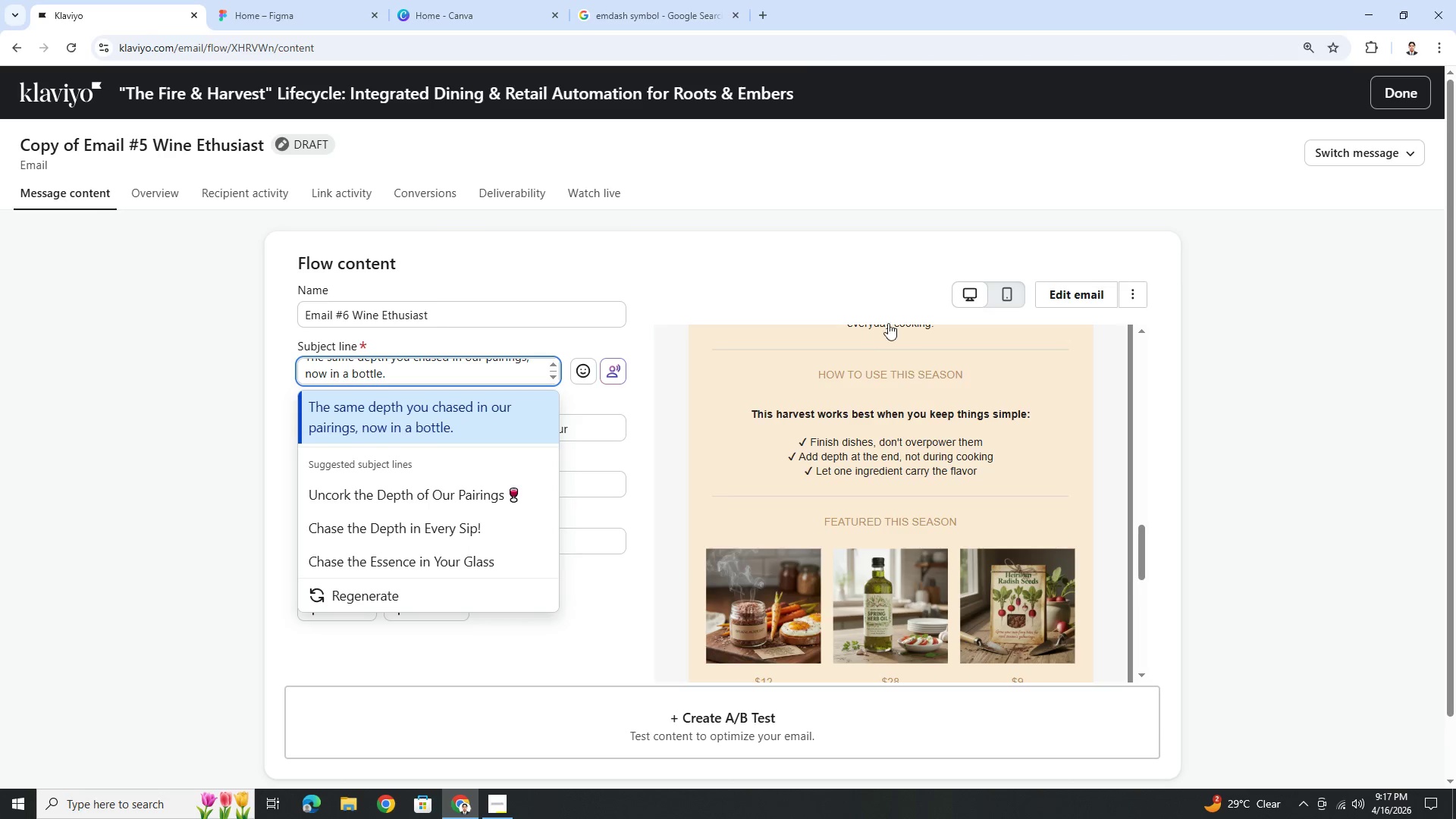 
left_click([826, 281])
 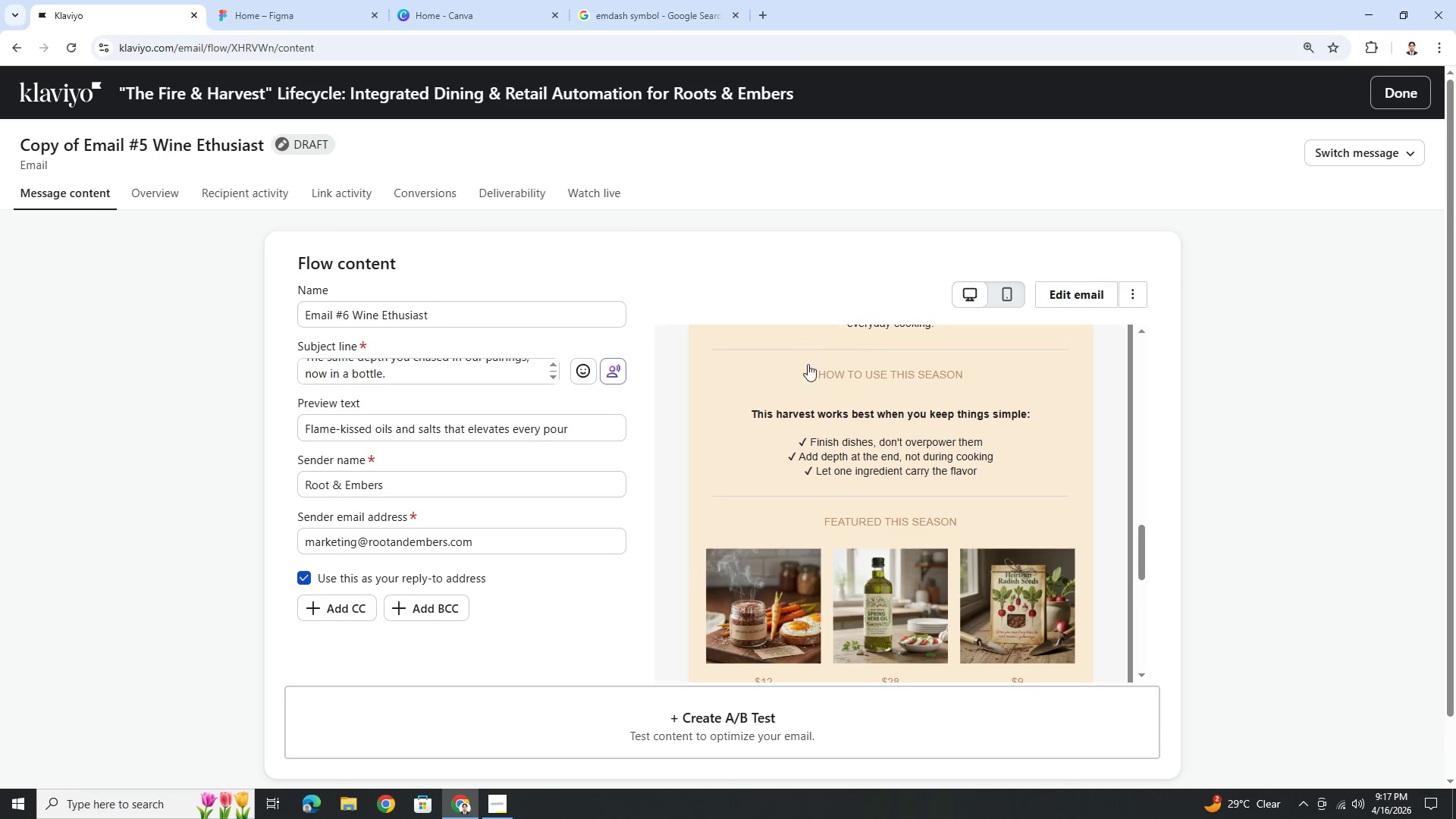 
scroll: coordinate [817, 411], scroll_direction: up, amount: 8.0
 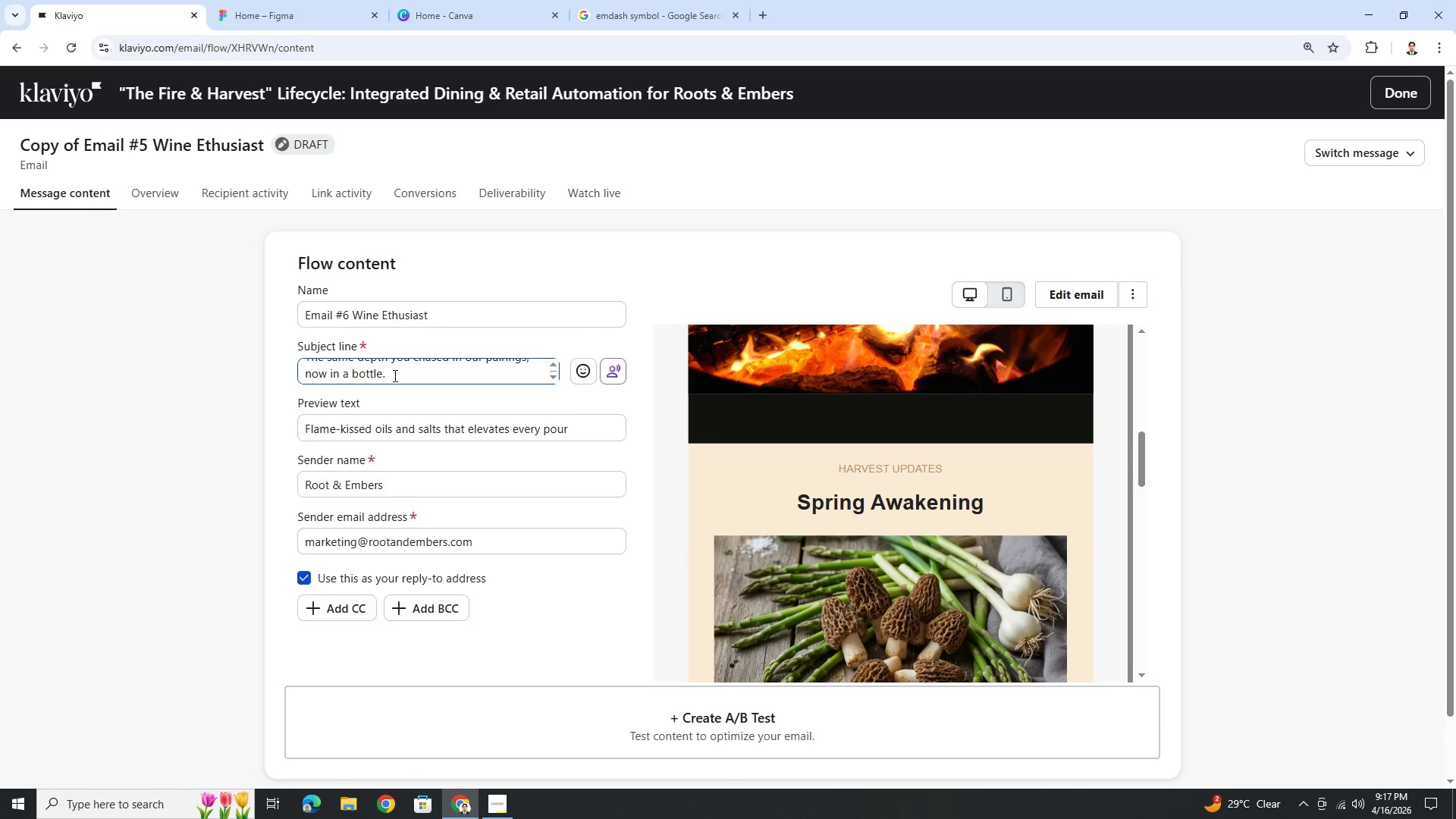 
double_click([394, 375])
 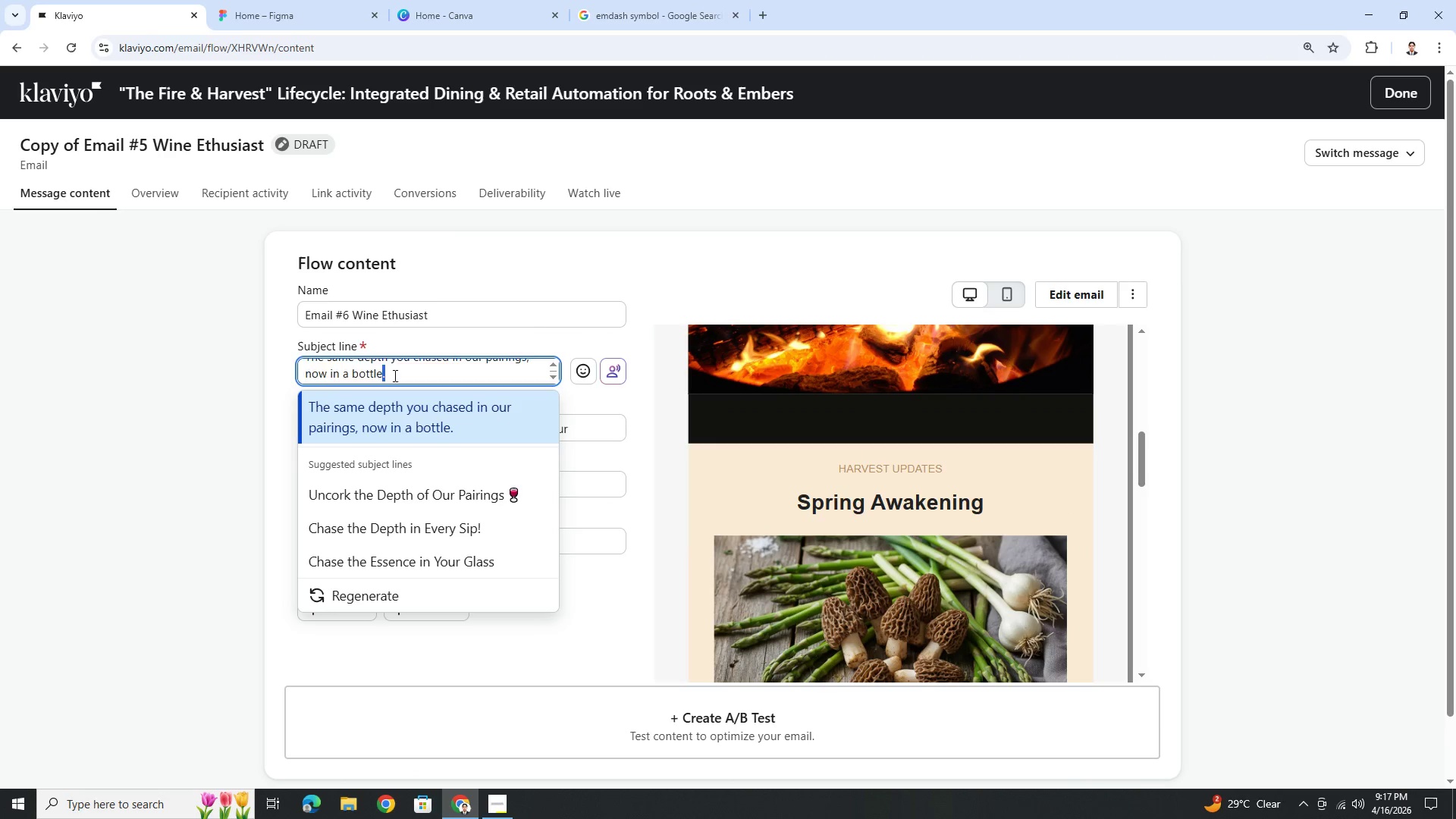 
triple_click([394, 375])
 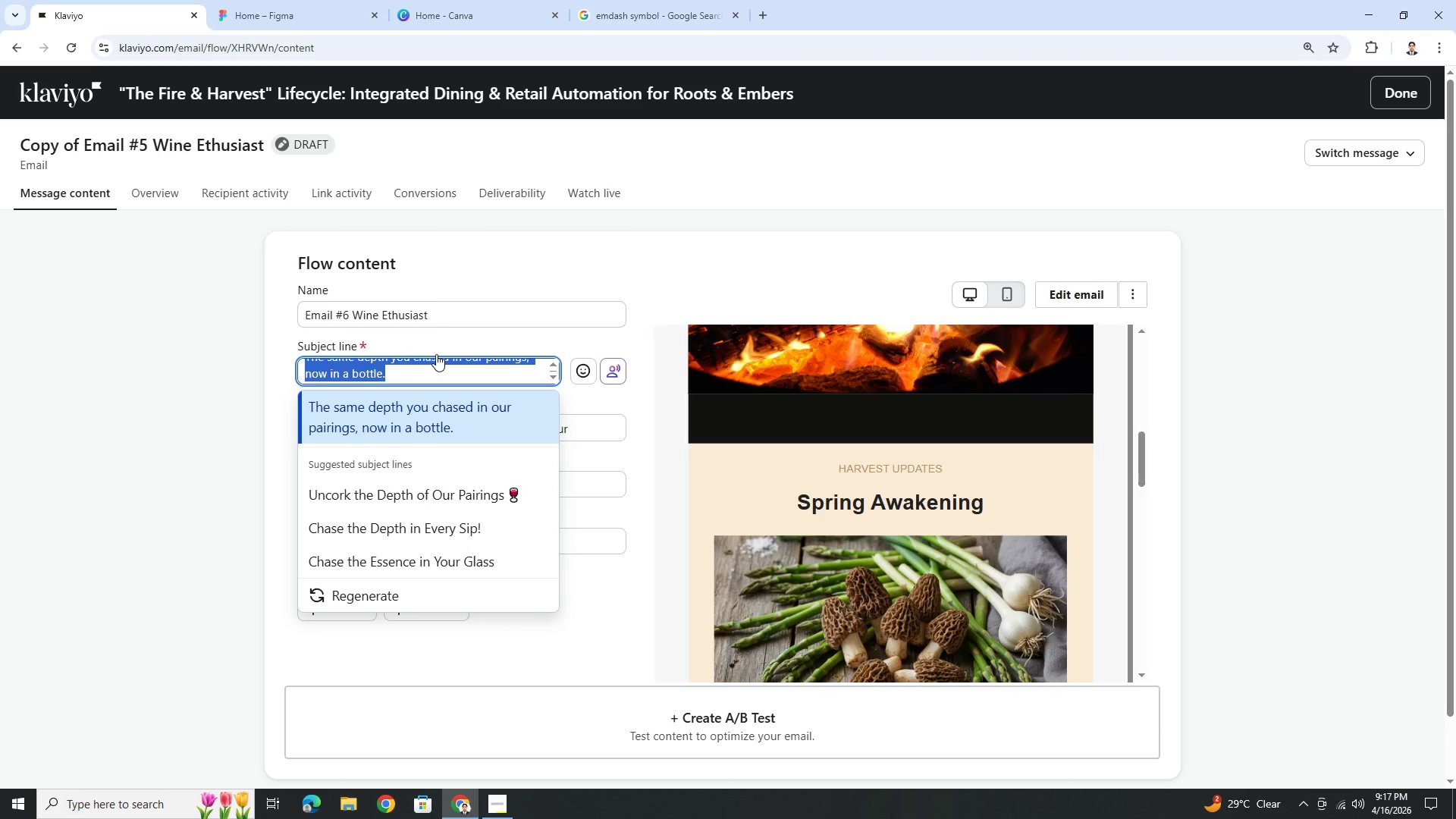 
wait(32.83)
 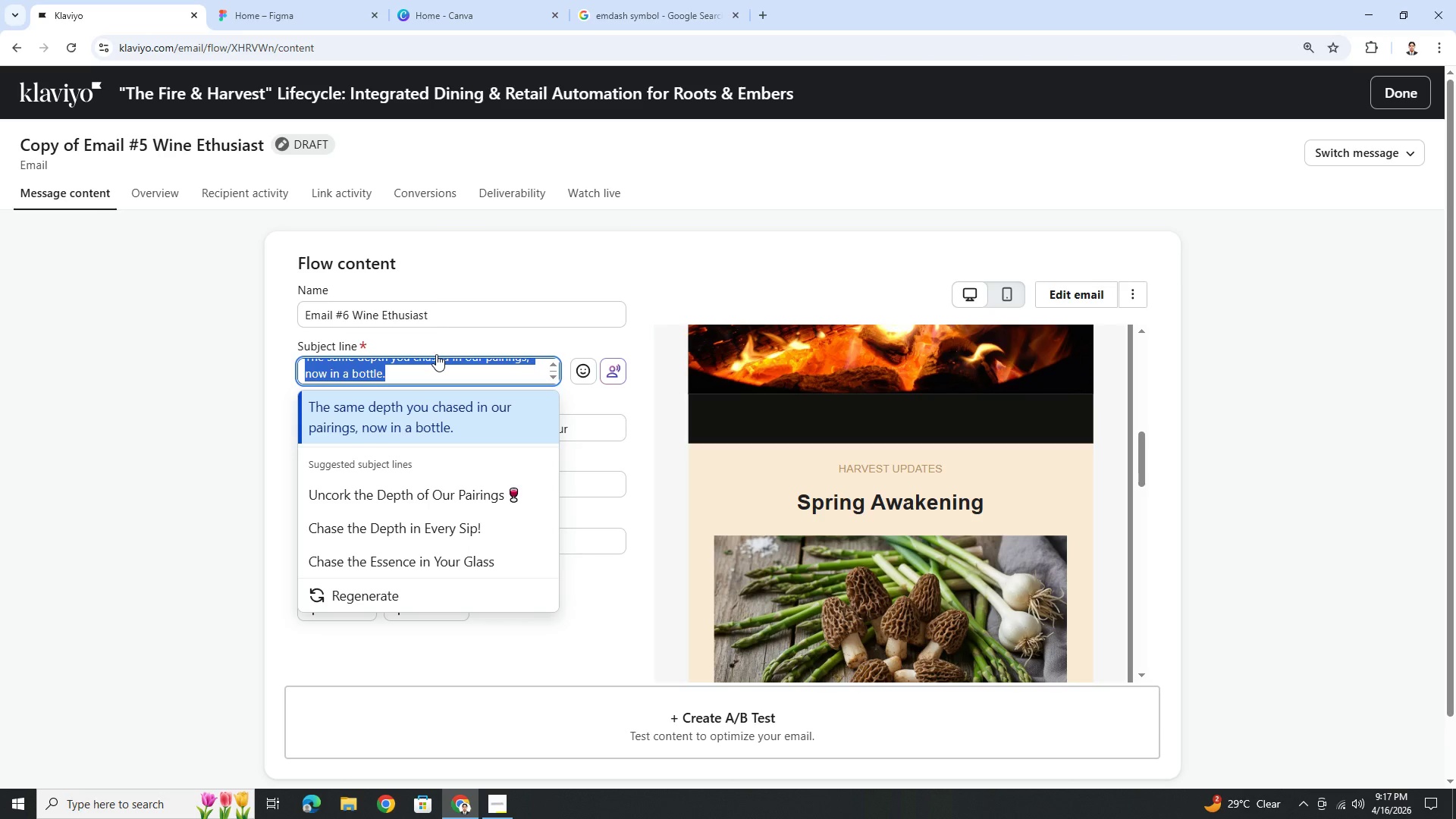 
left_click([437, 353])
 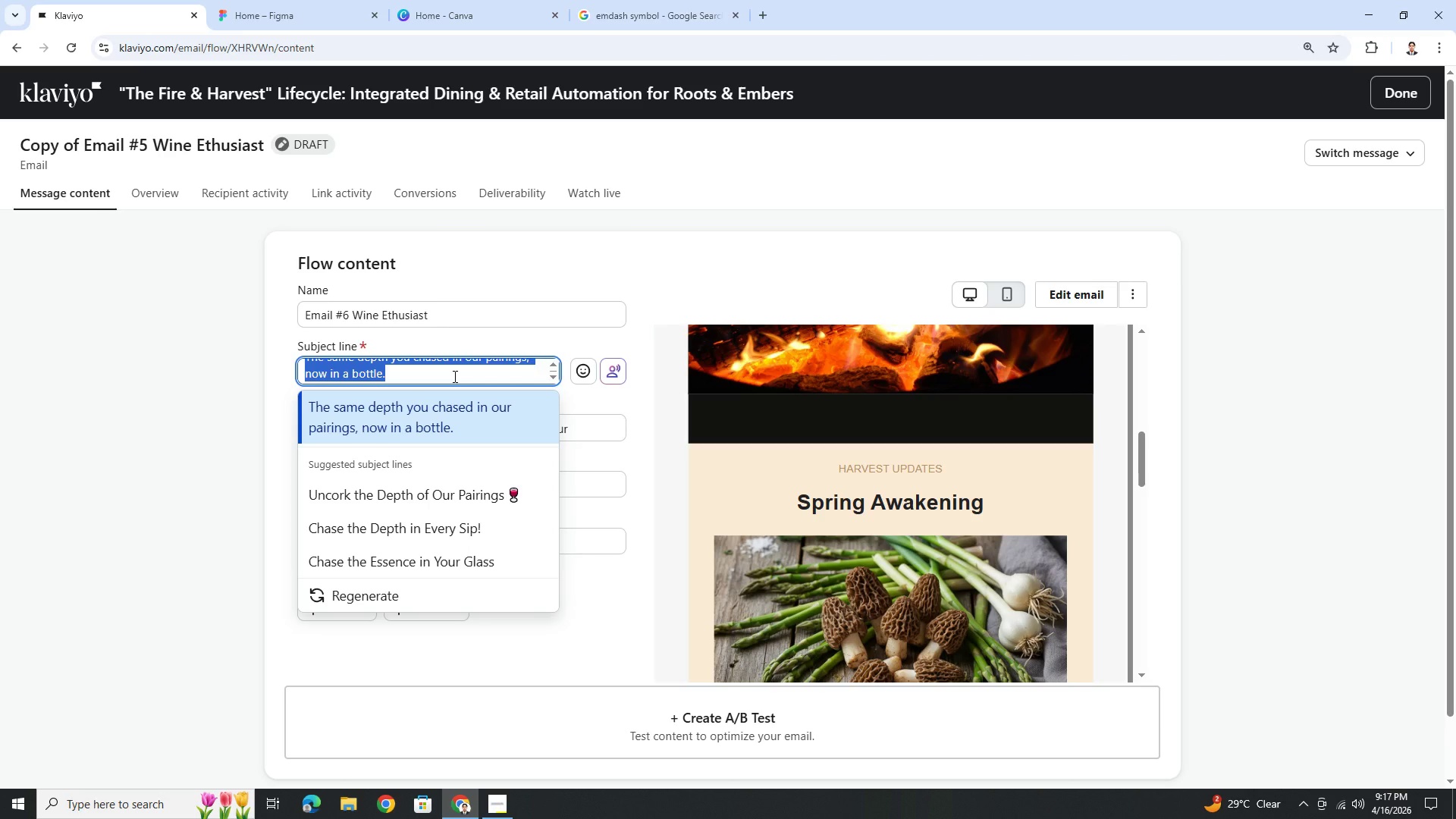 
wait(9.62)
 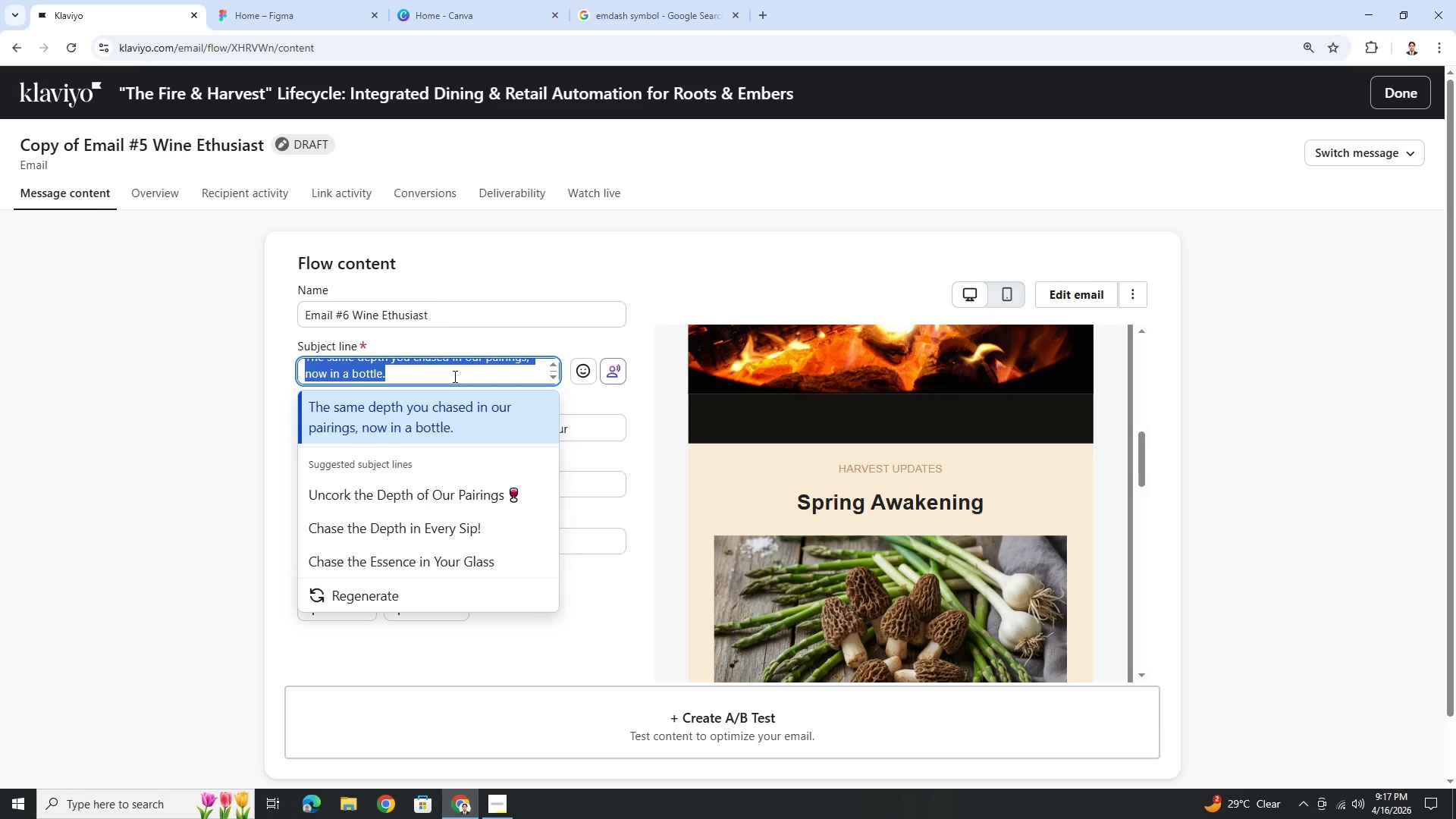 
left_click([655, 286])
 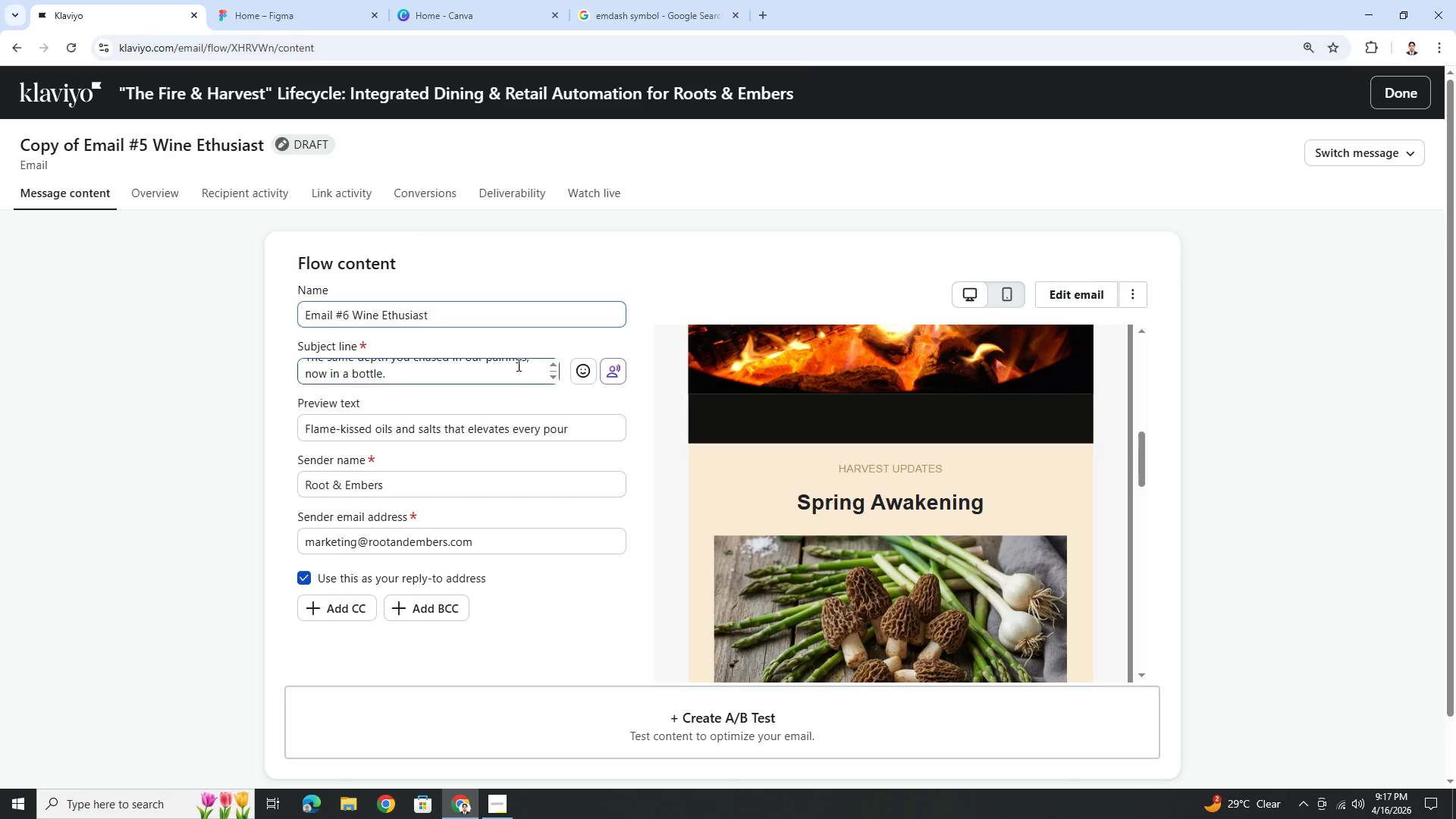 
scroll: coordinate [1085, 523], scroll_direction: up, amount: 12.0
 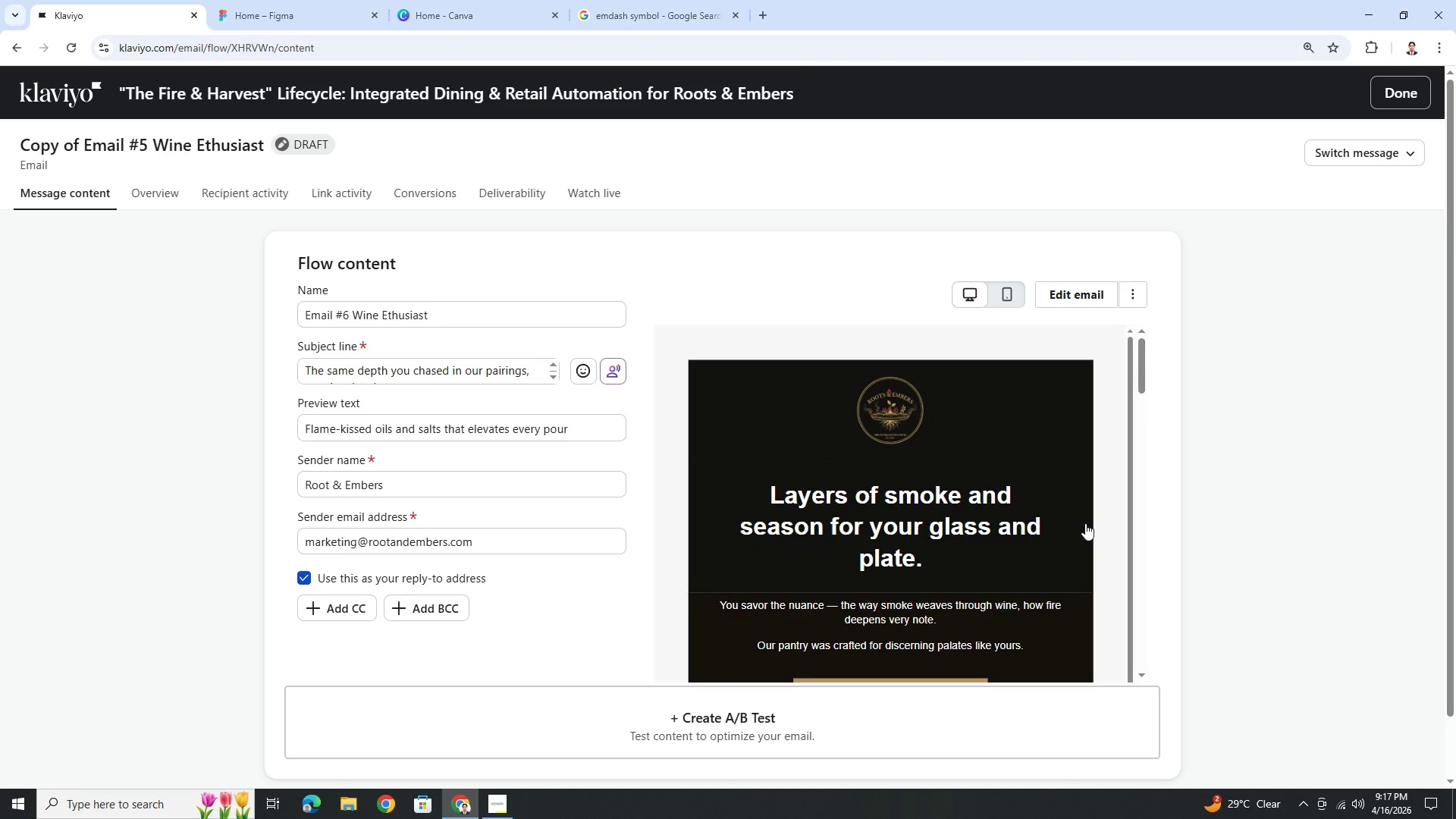 
scroll: coordinate [1085, 523], scroll_direction: down, amount: 3.0
 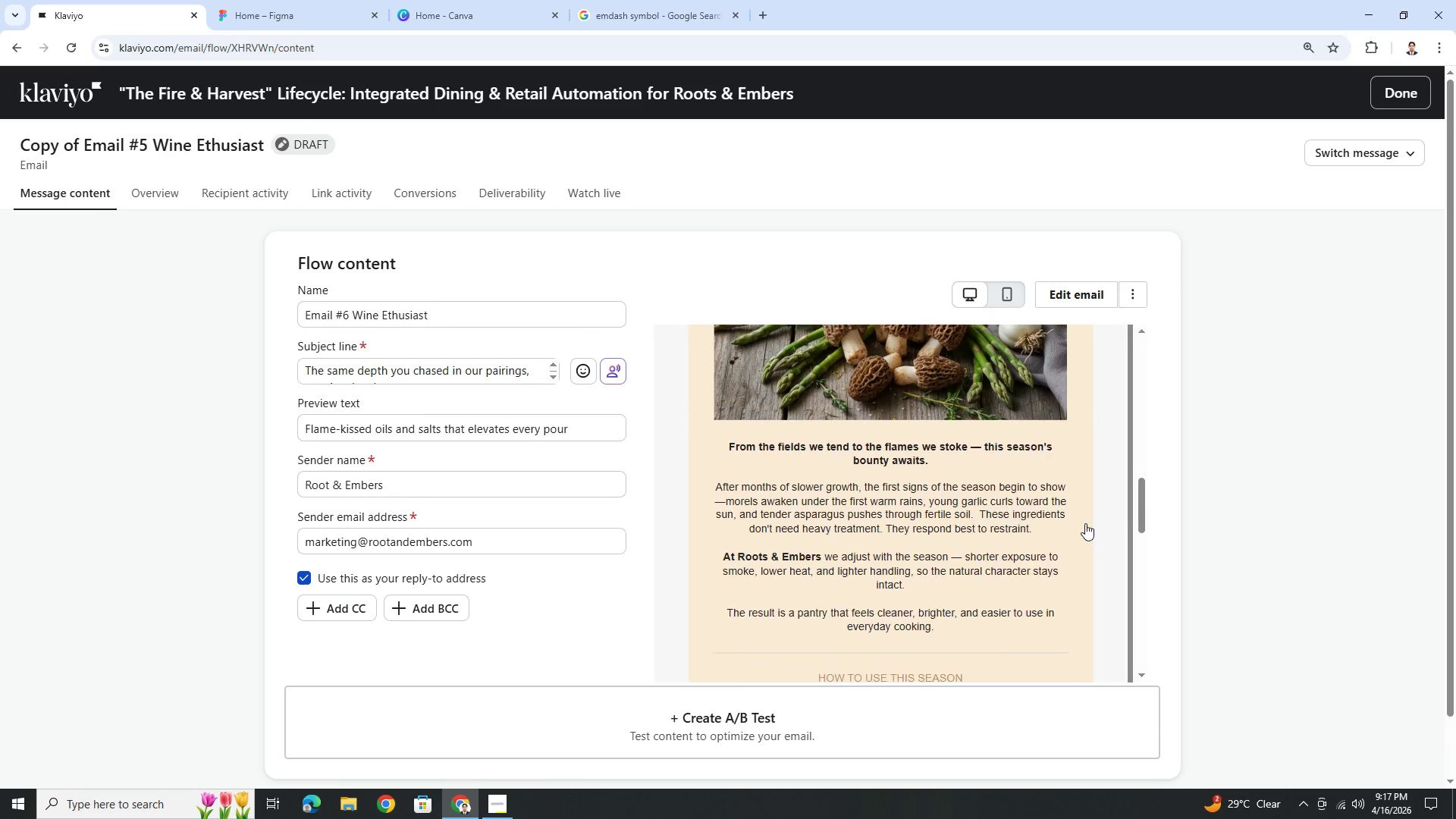 
scroll: coordinate [1085, 523], scroll_direction: up, amount: 5.0
 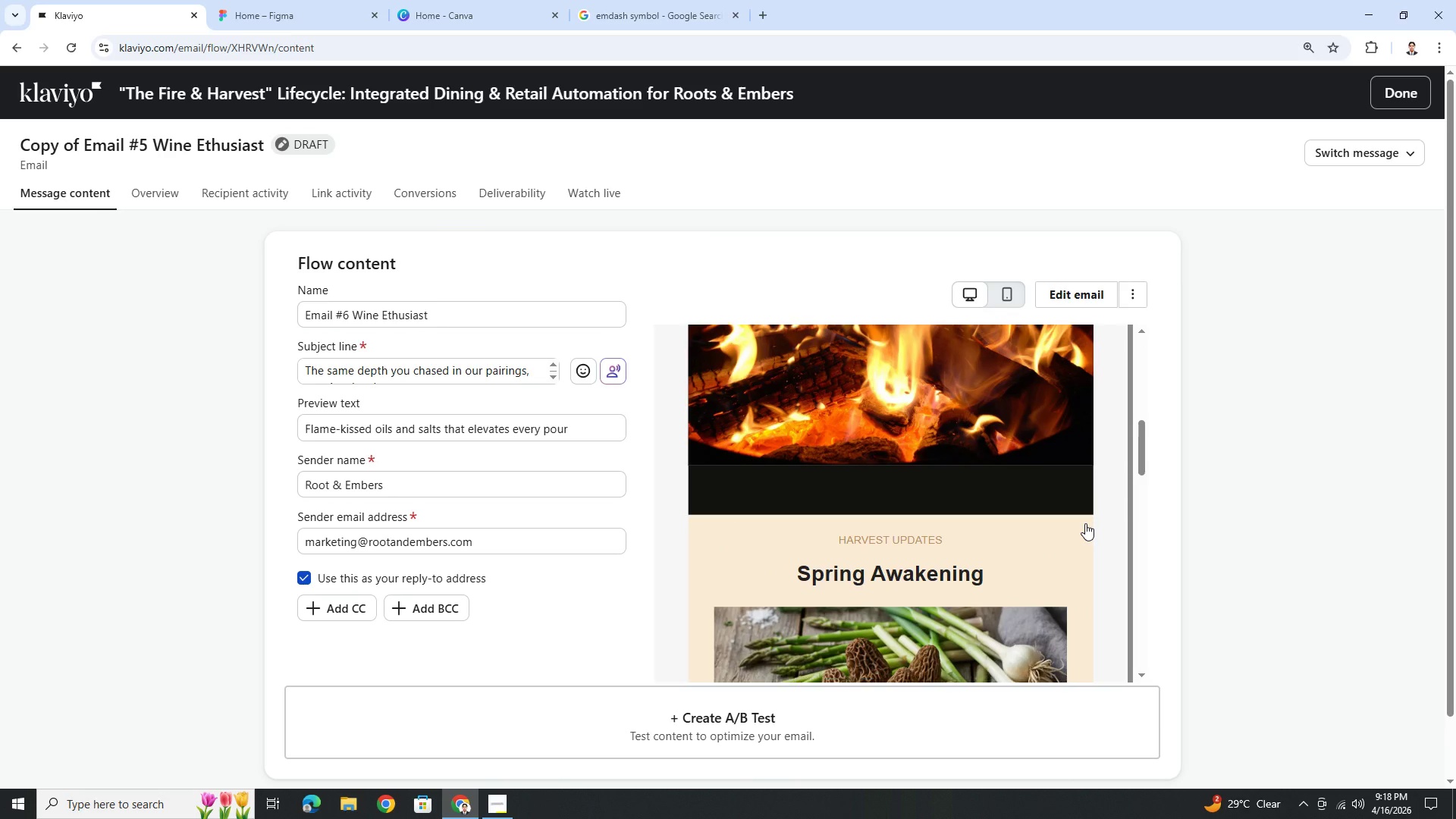 
scroll: coordinate [1085, 523], scroll_direction: down, amount: 15.0
 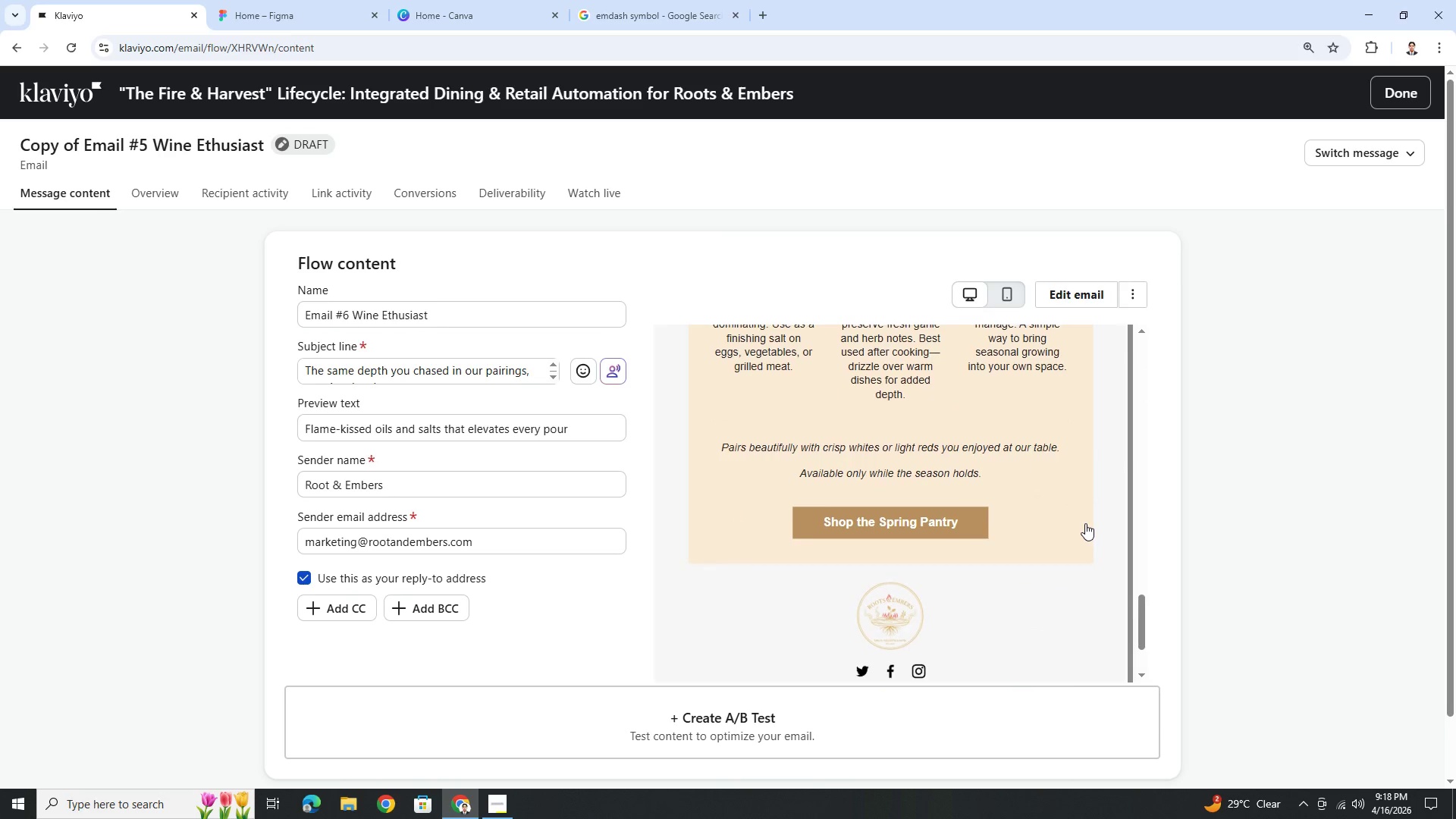 
scroll: coordinate [1085, 523], scroll_direction: up, amount: 19.0
 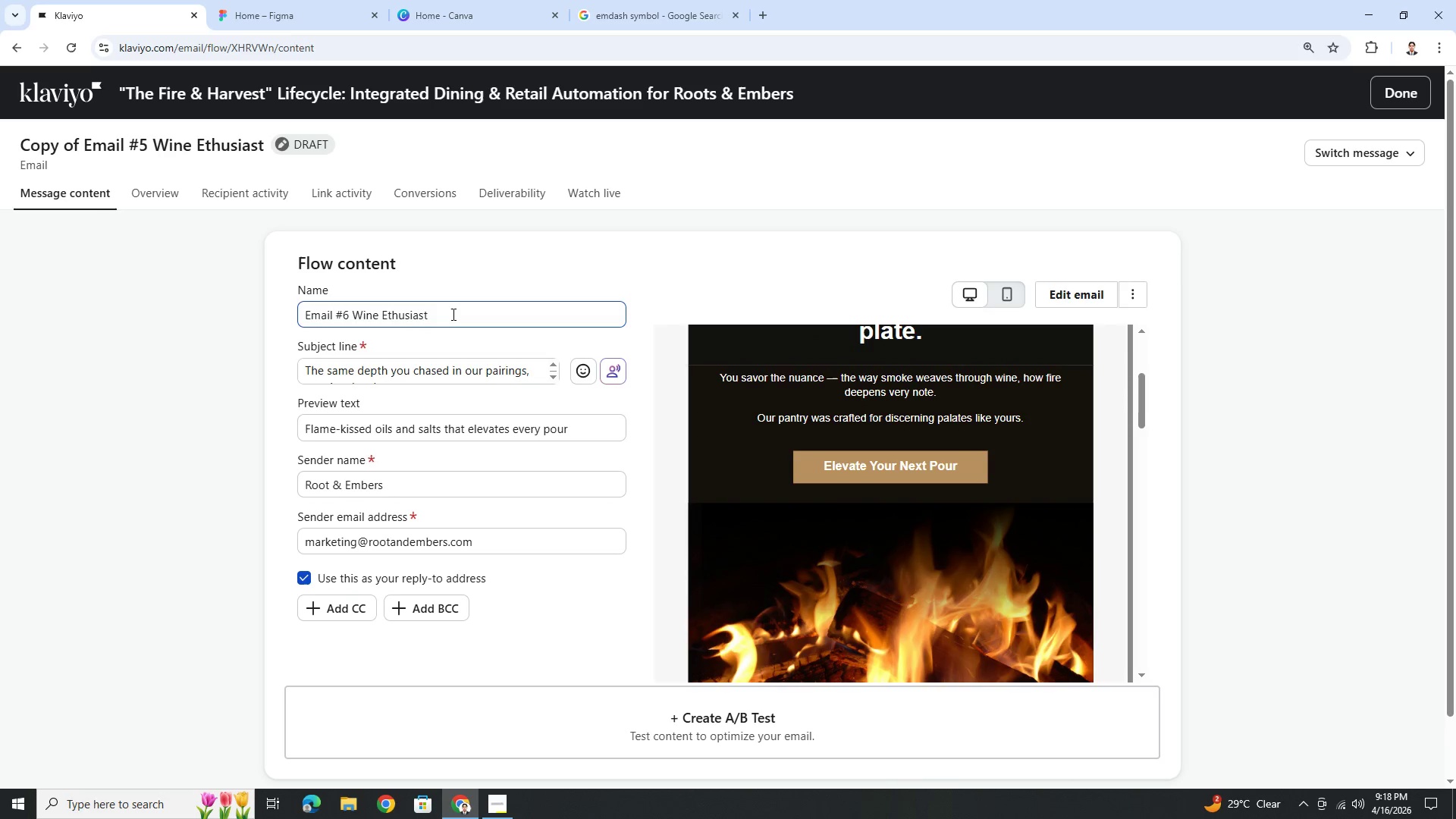 
double_click([452, 314])
 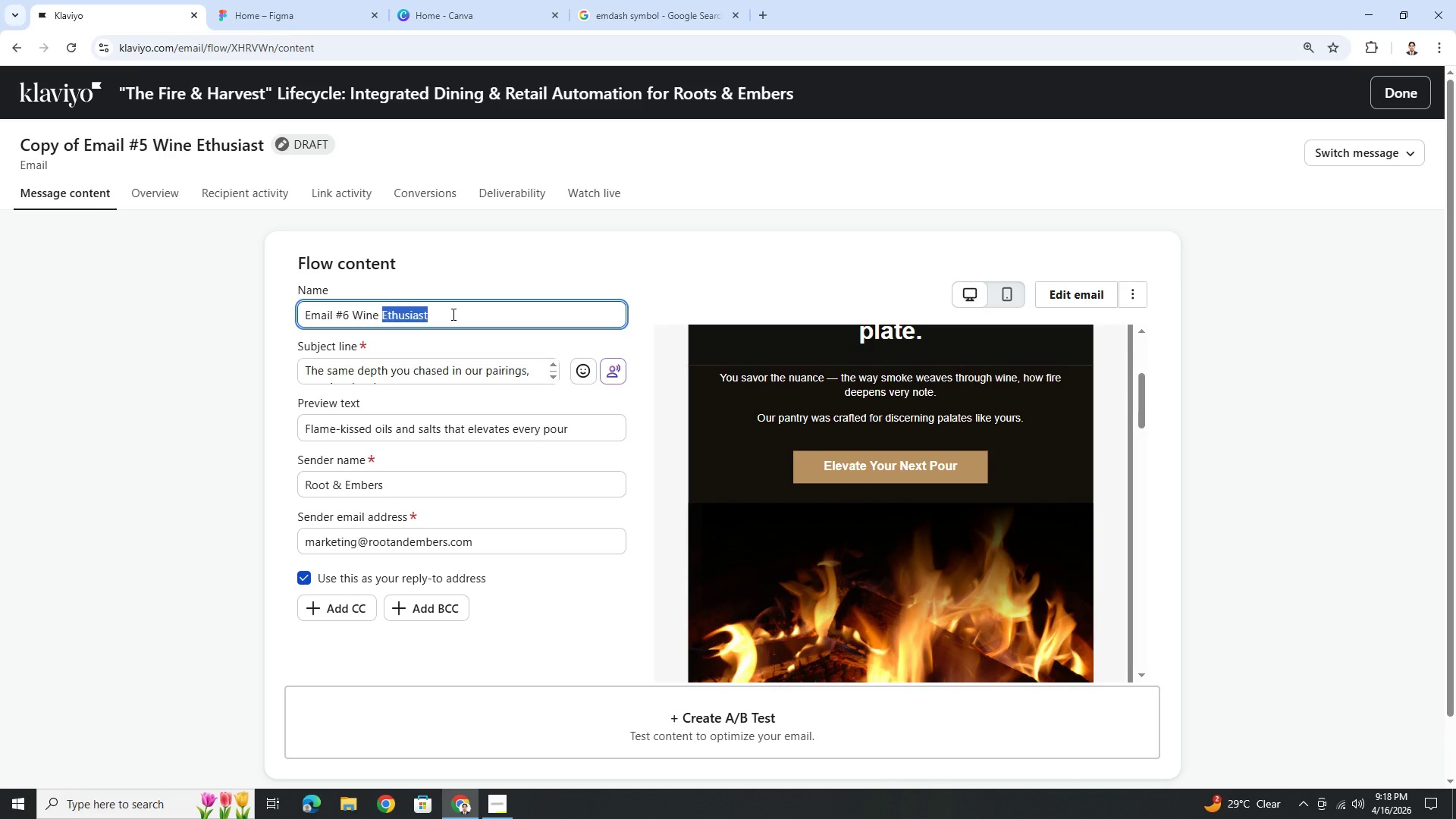 
triple_click([452, 314])
 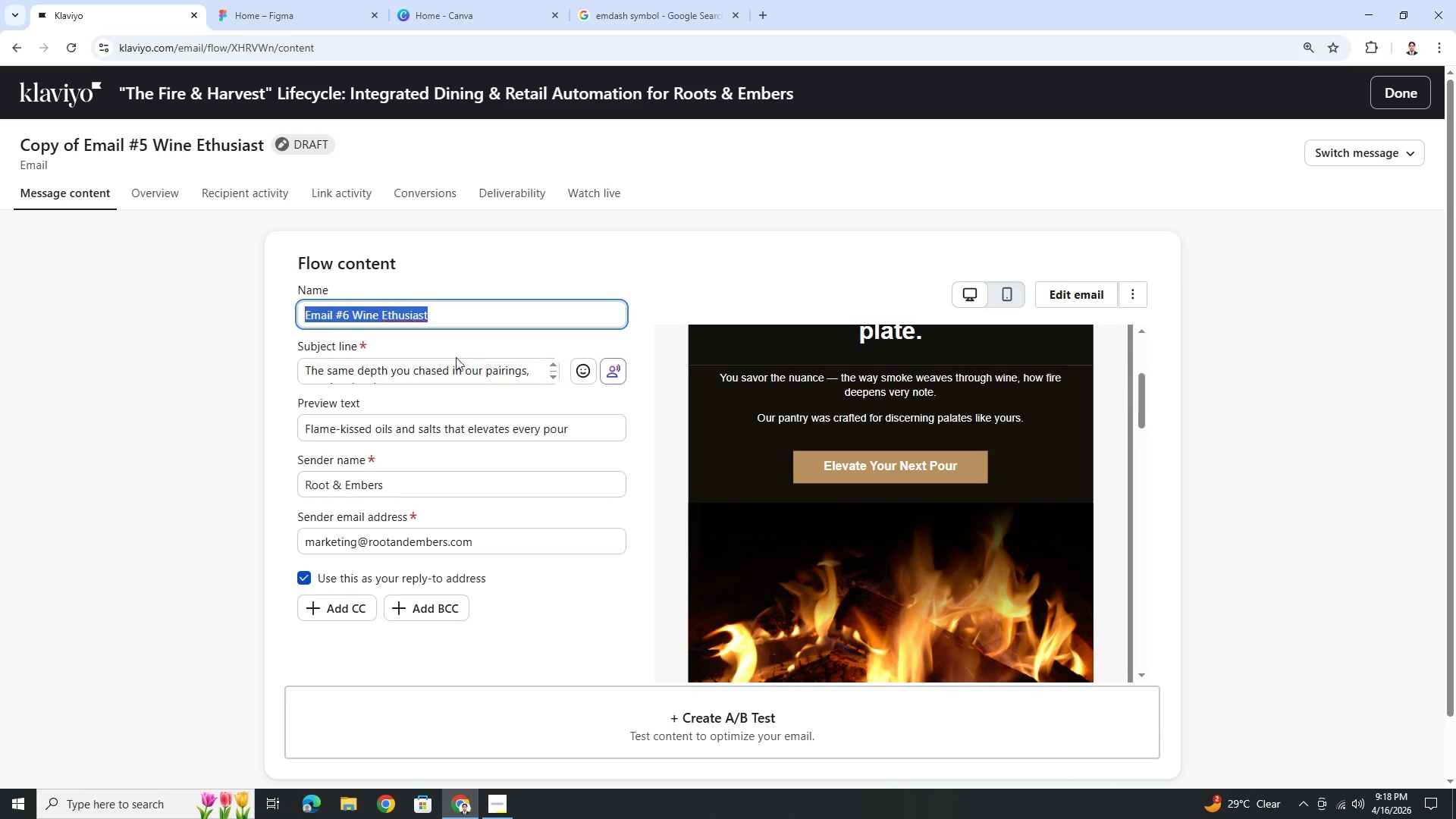 
double_click([457, 366])
 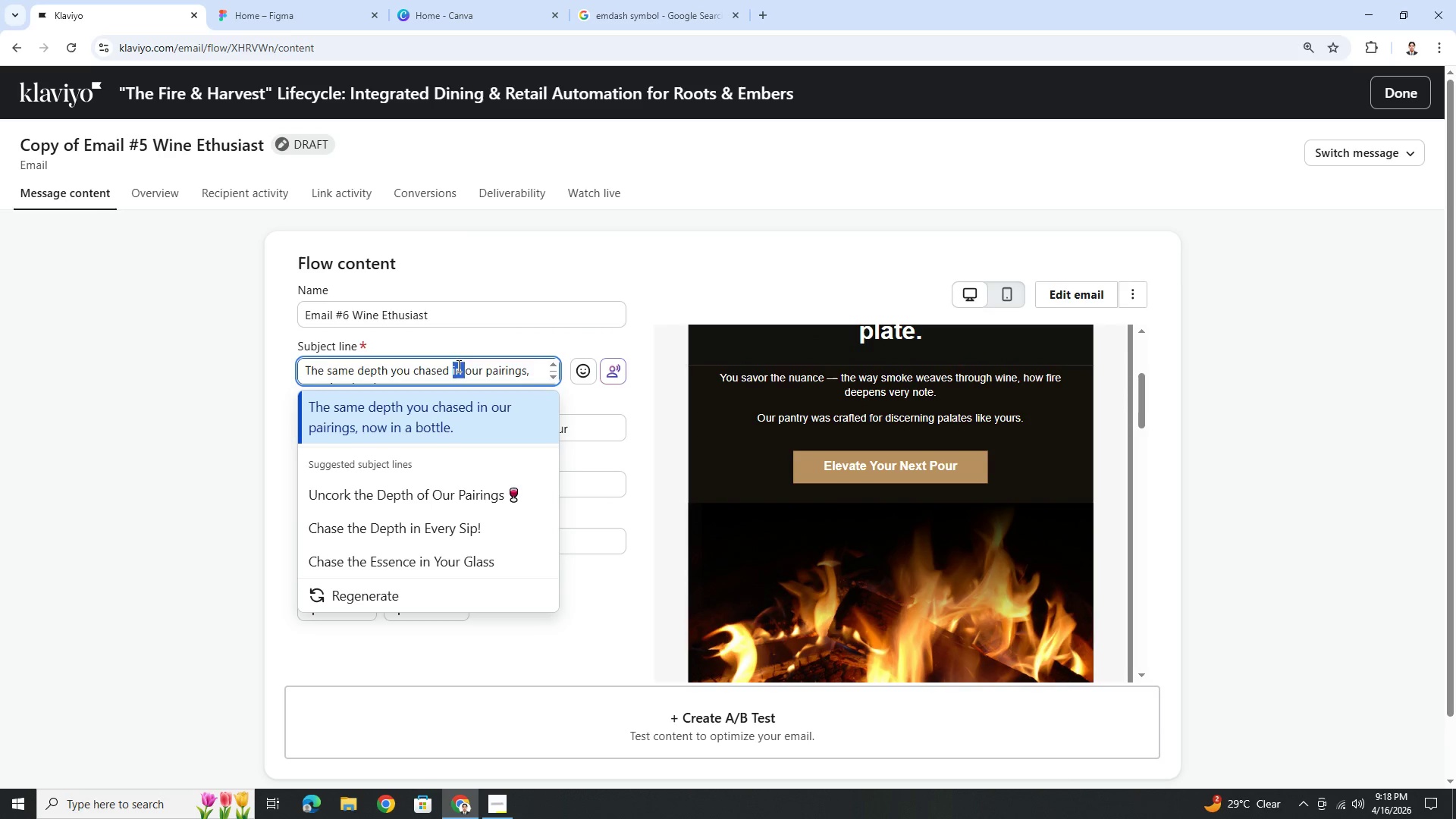 
triple_click([457, 366])
 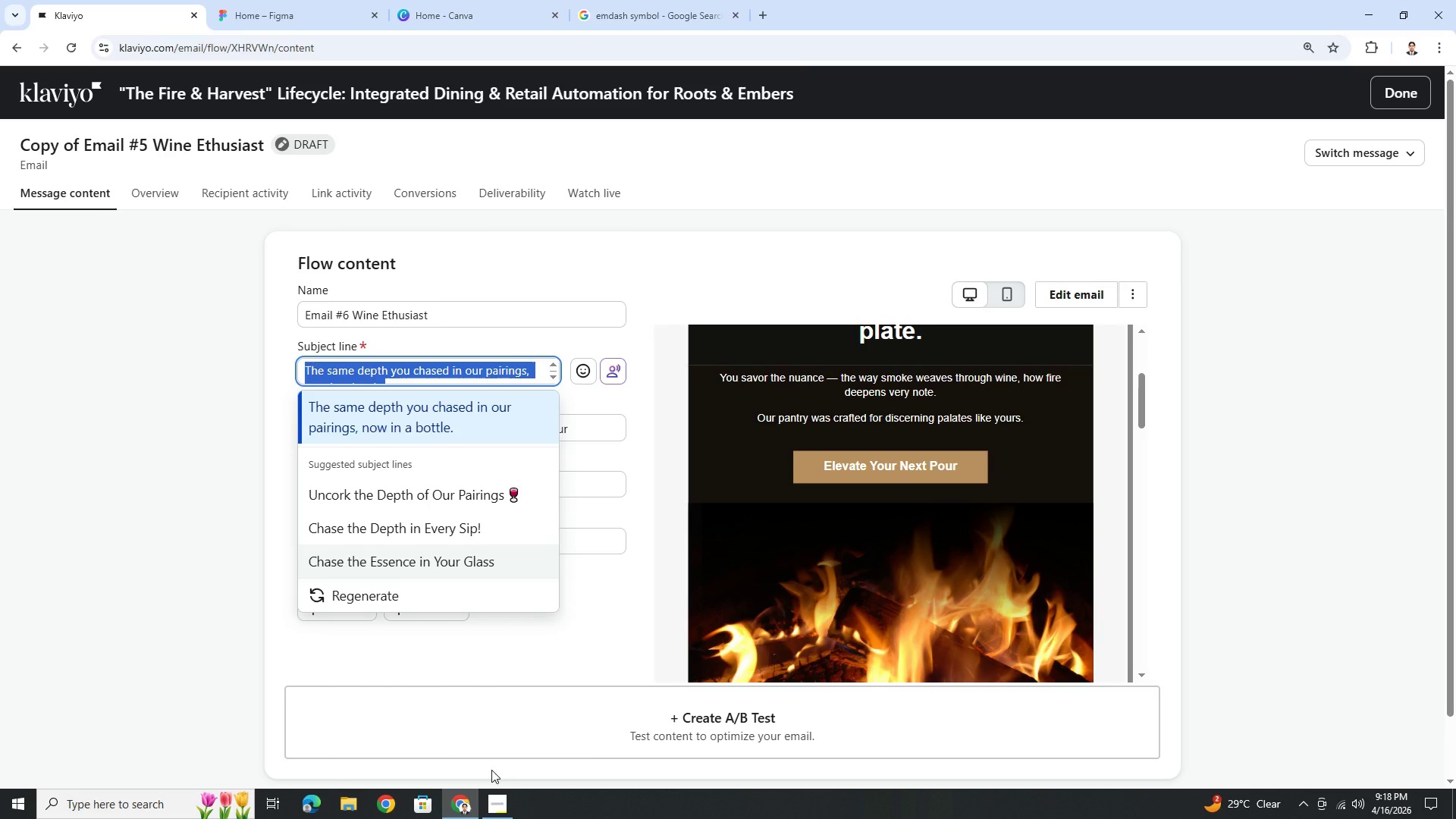 
wait(29.02)
 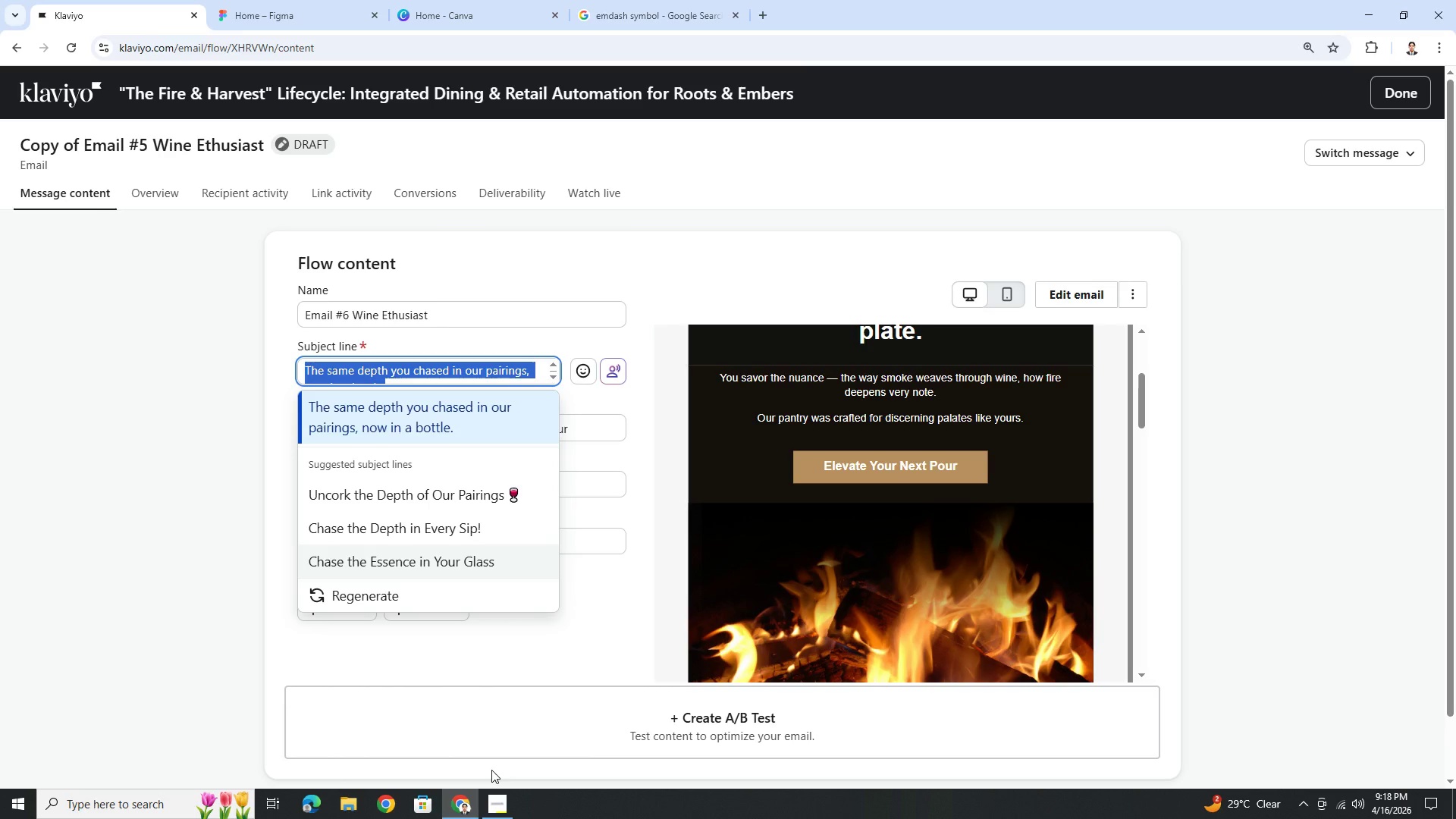 
scroll: coordinate [586, 513], scroll_direction: down, amount: 1.0
 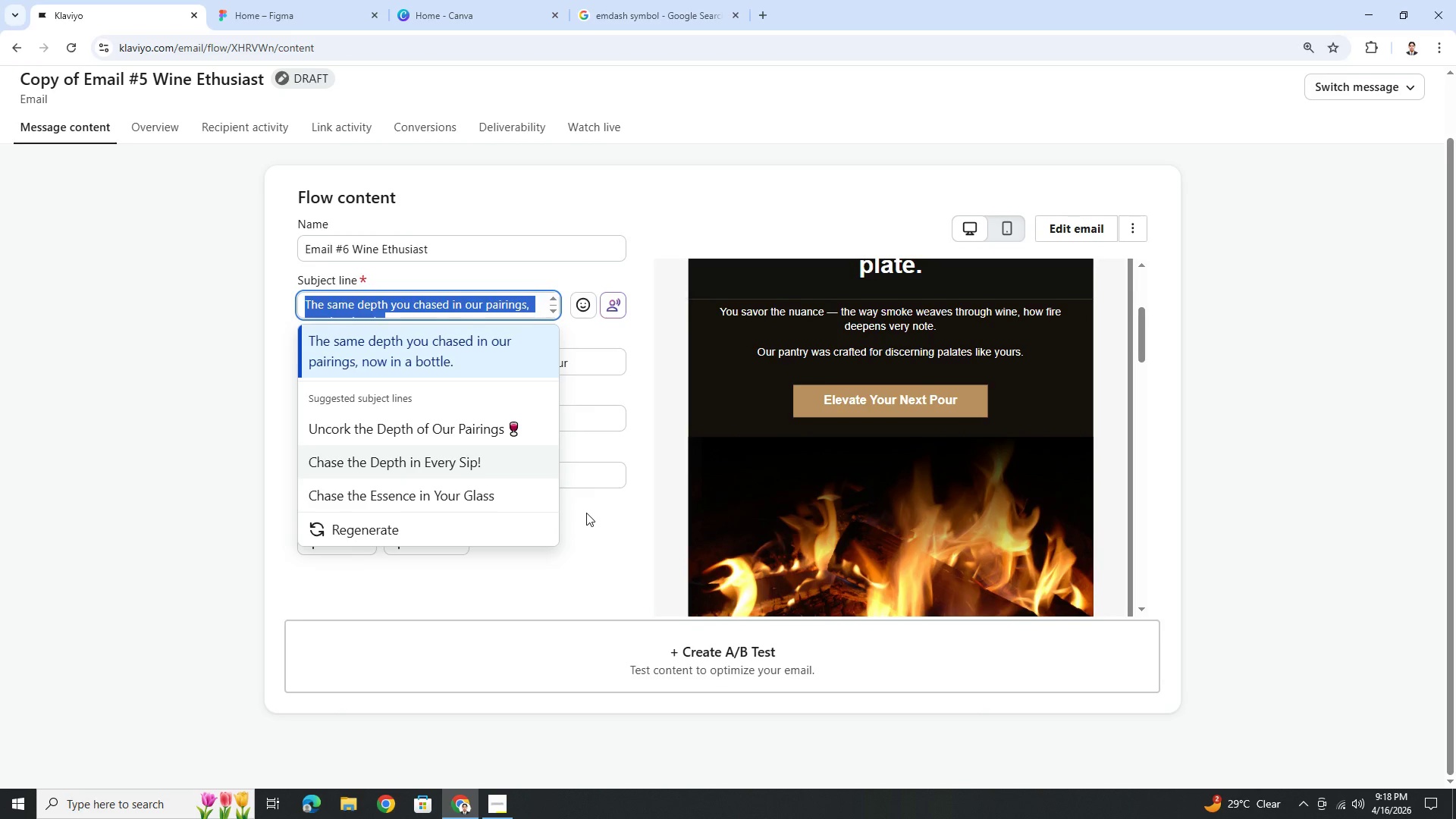 
scroll: coordinate [586, 513], scroll_direction: up, amount: 1.0
 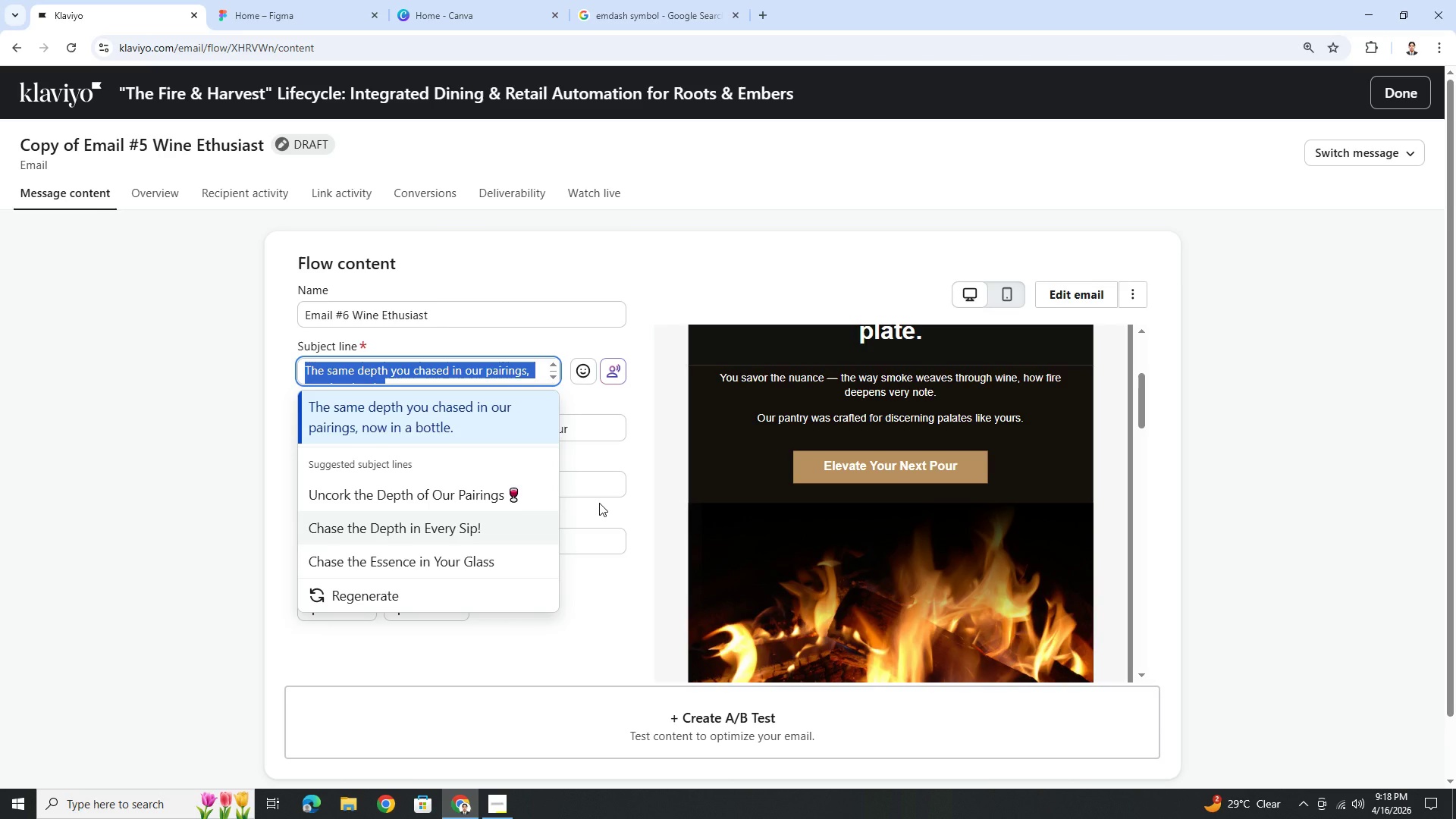 
wait(9.81)
 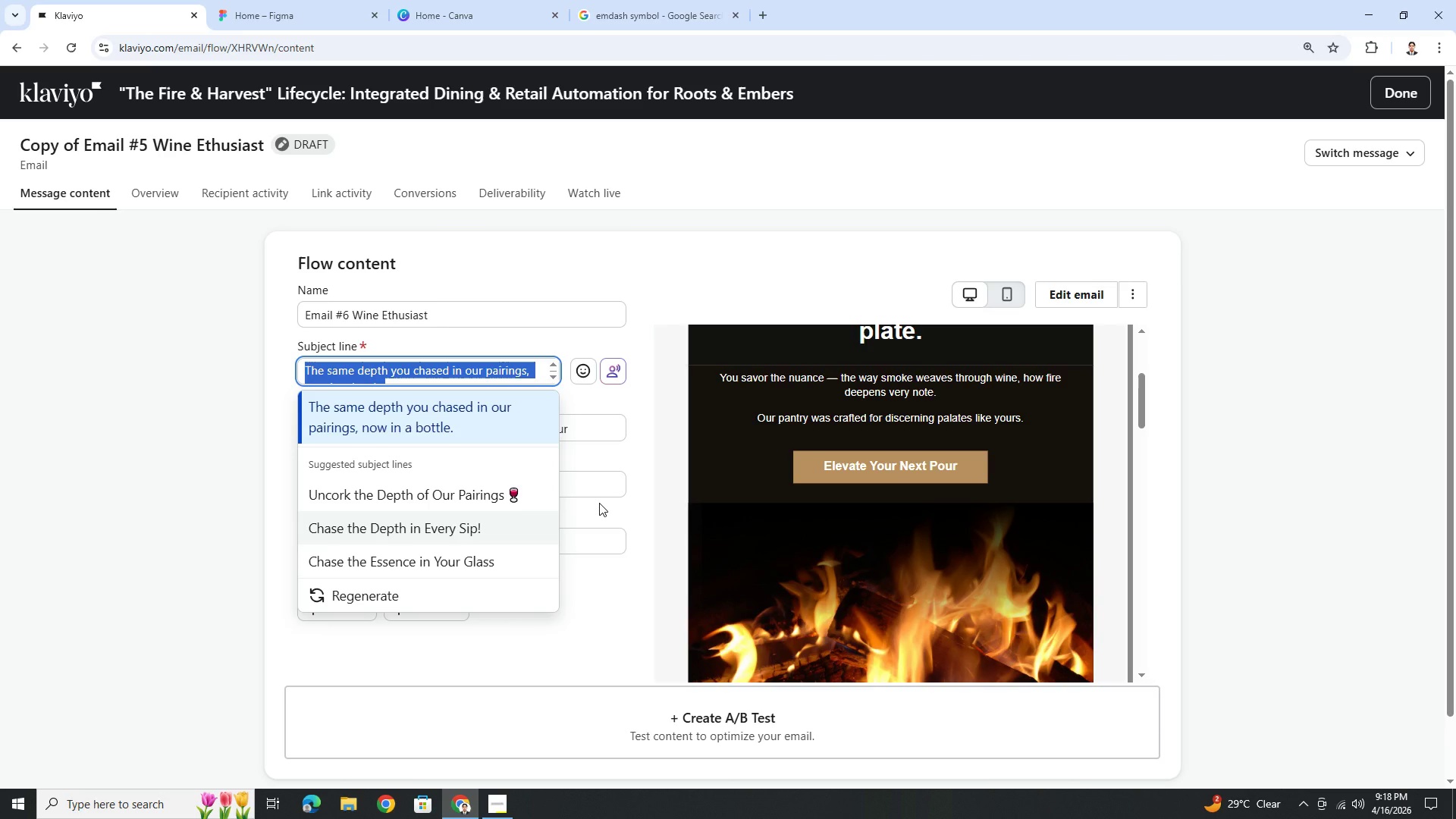 
double_click([450, 370])
 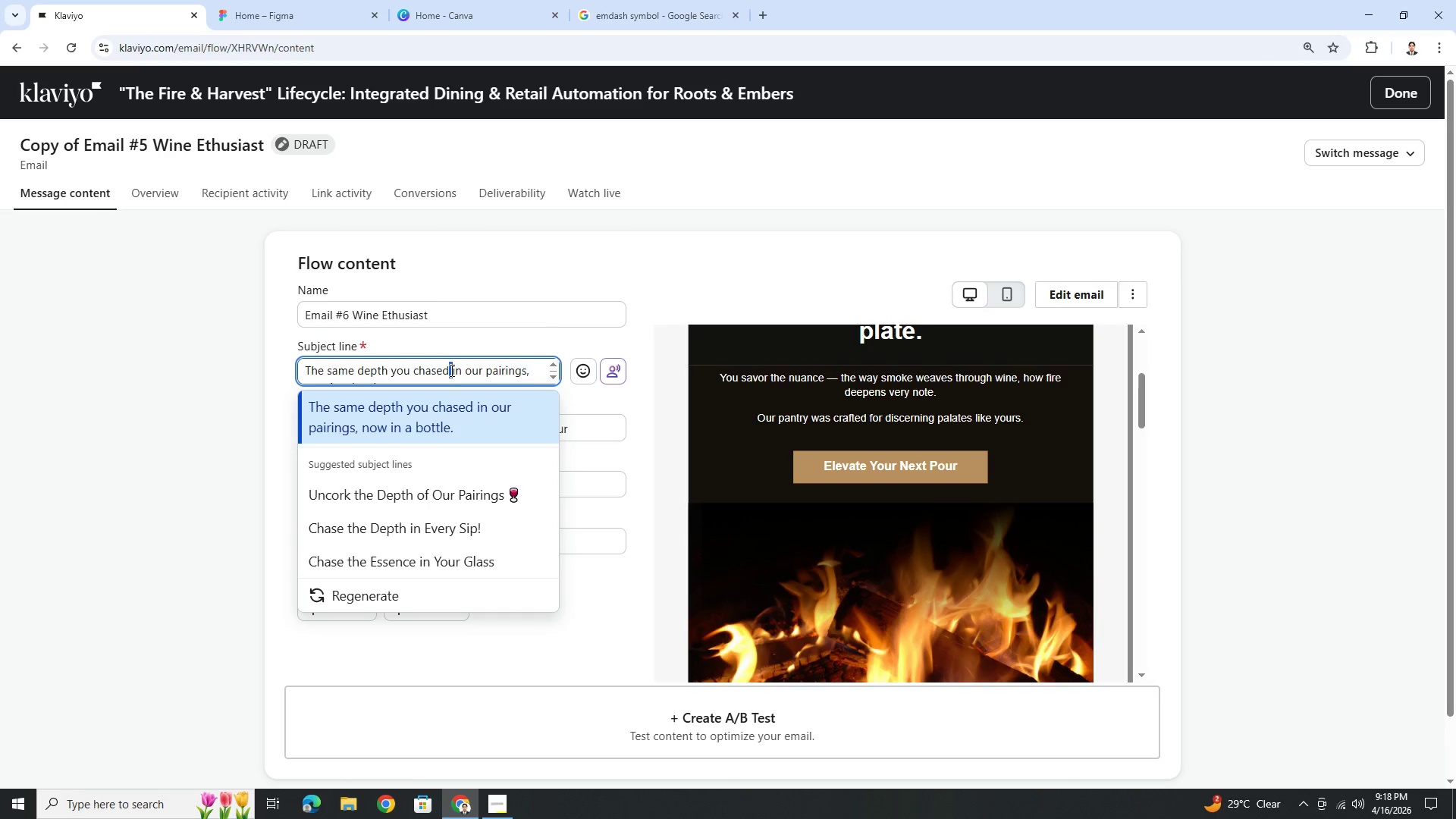 
triple_click([450, 370])
 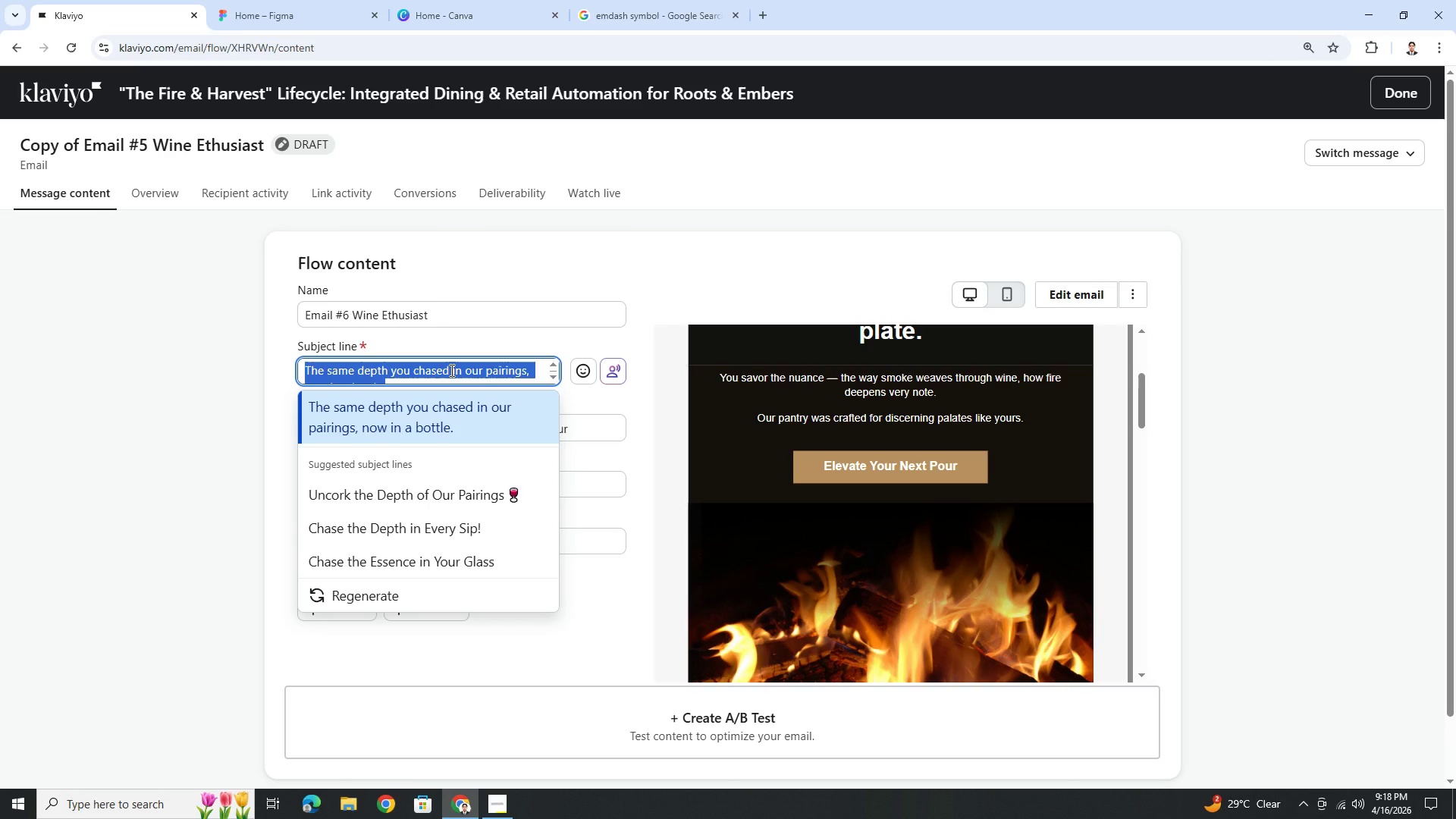 
type(Let the smoke )
 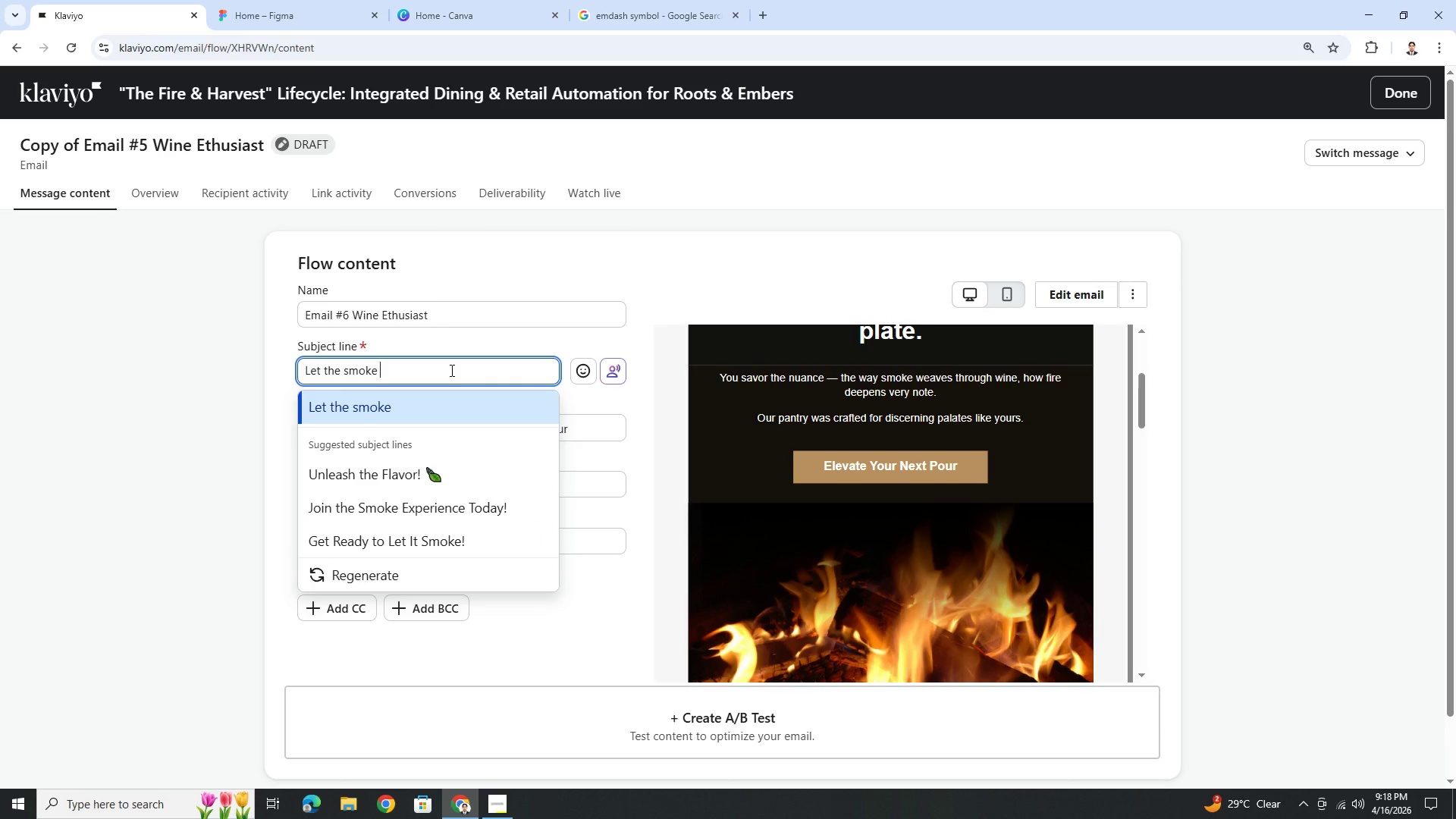 
type(dance with your next glass)
 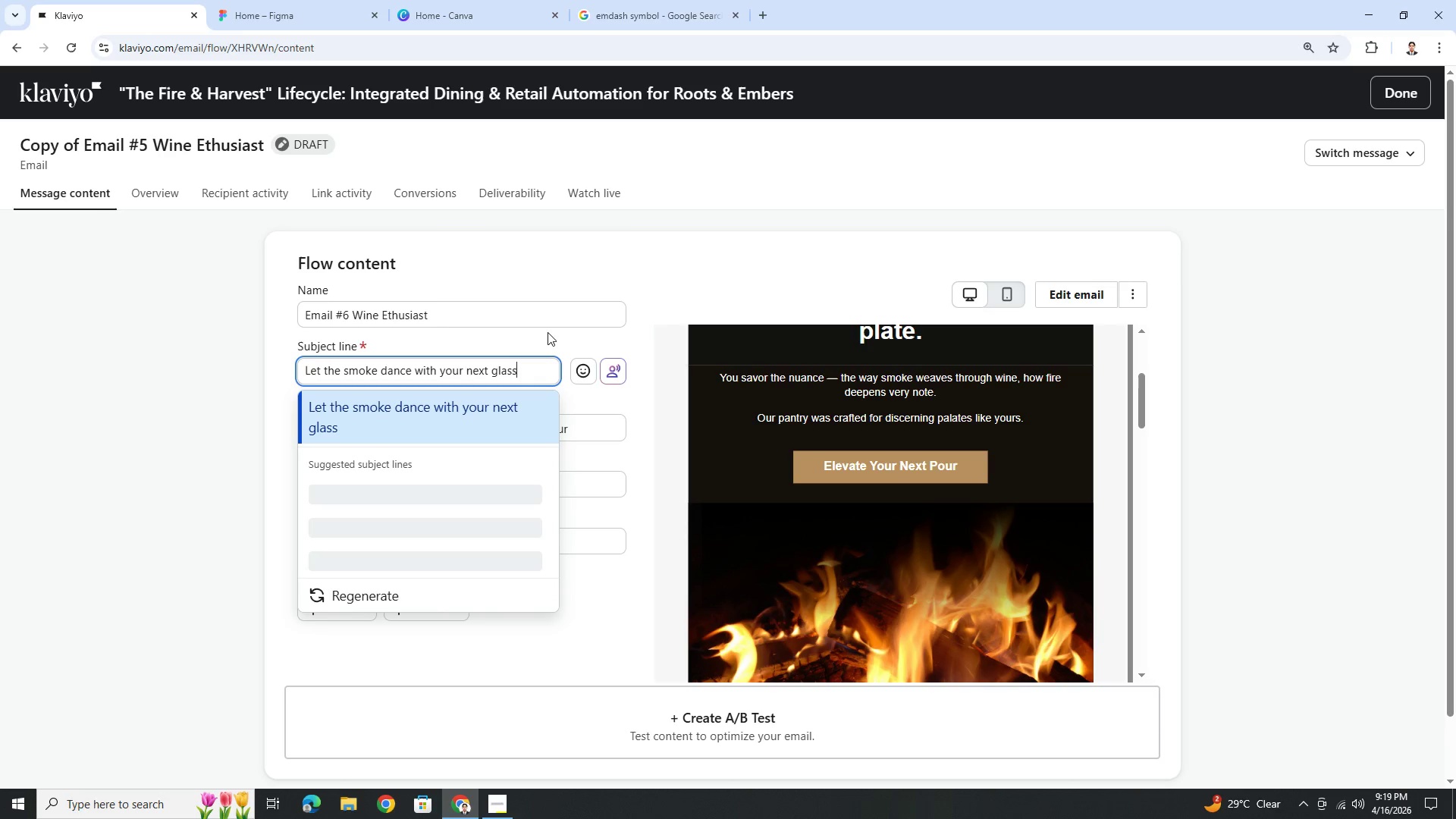 
left_click([552, 342])
 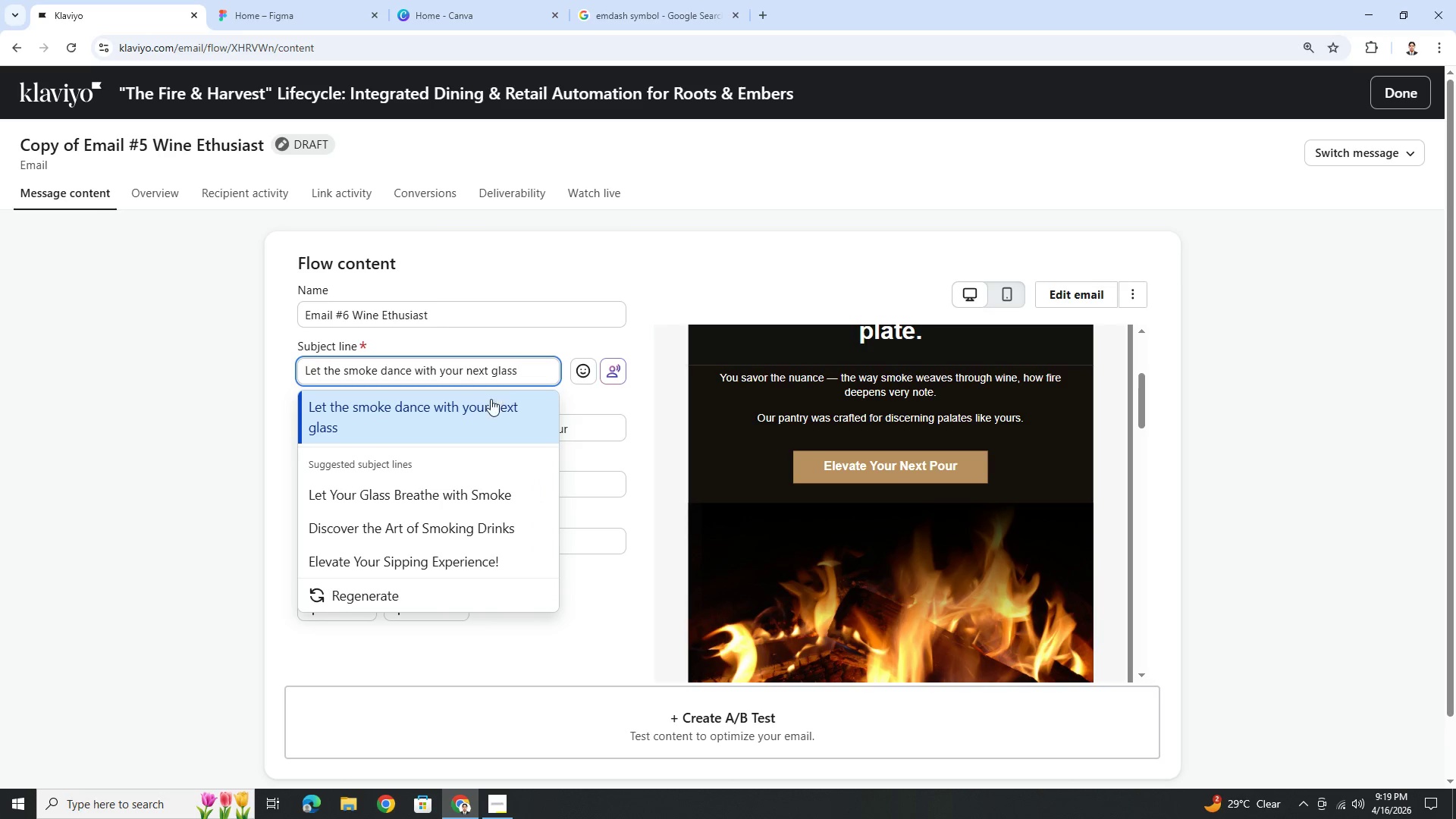 
wait(5.39)
 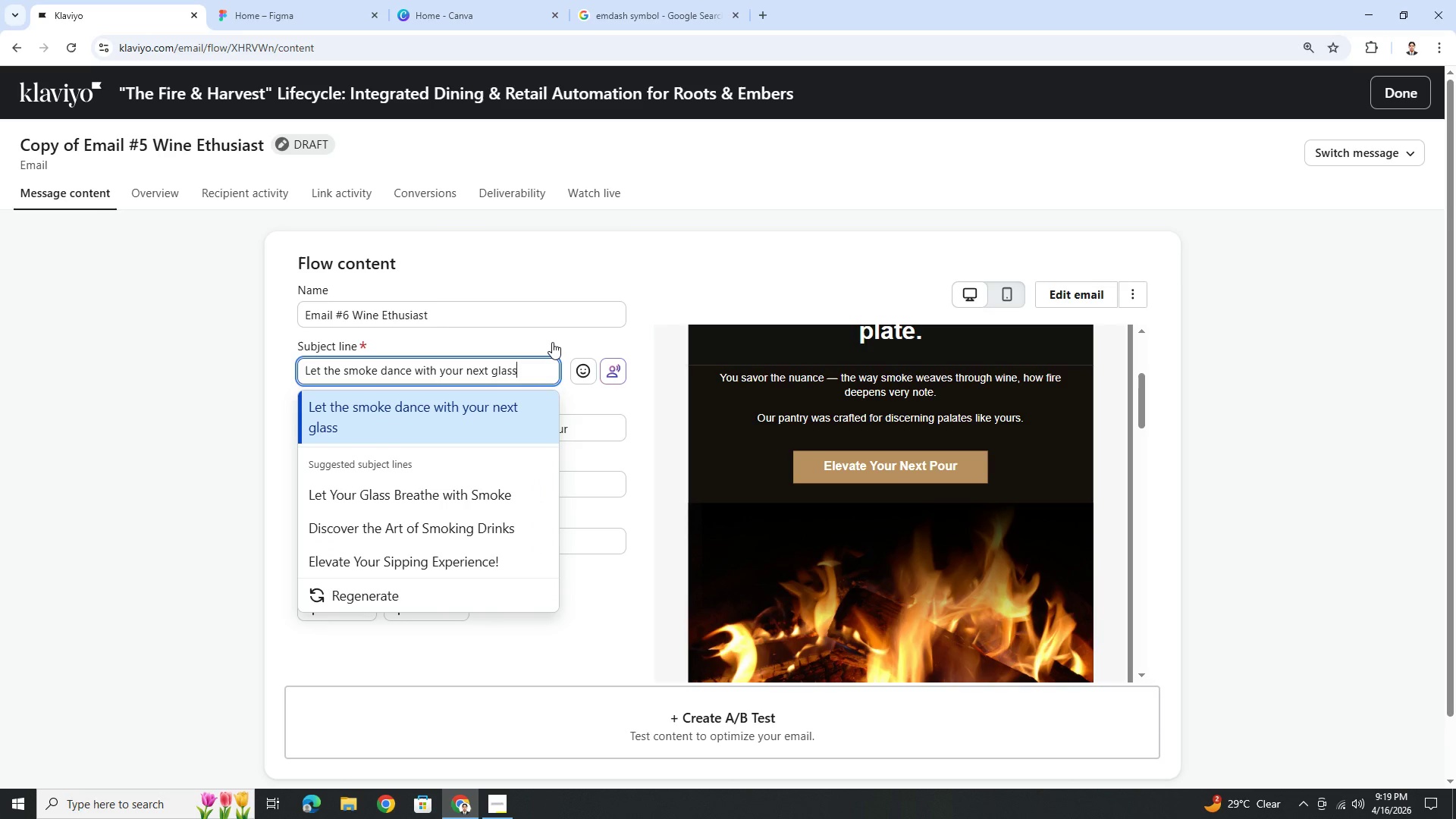 
double_click([579, 430])
 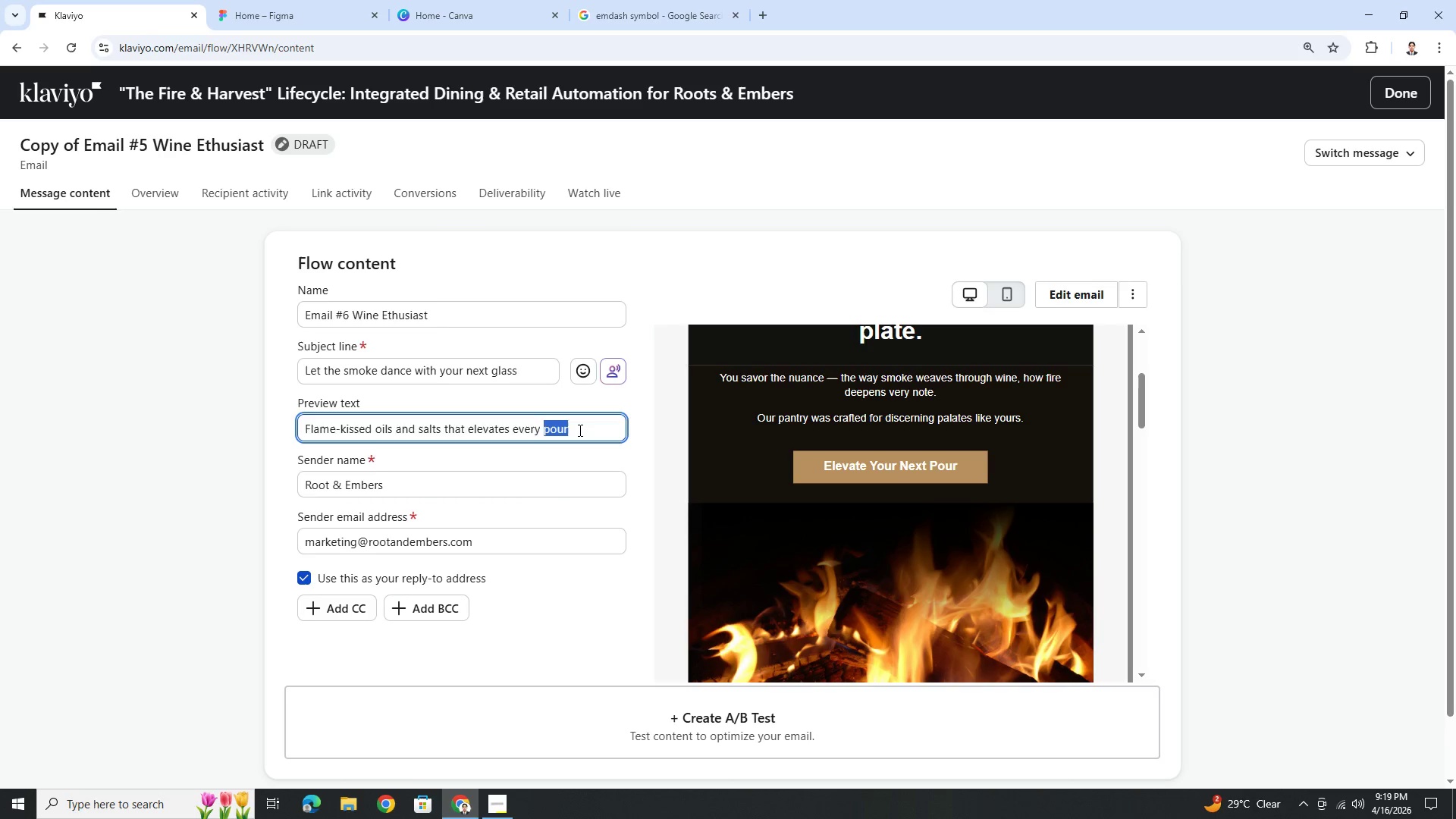 
triple_click([579, 430])
 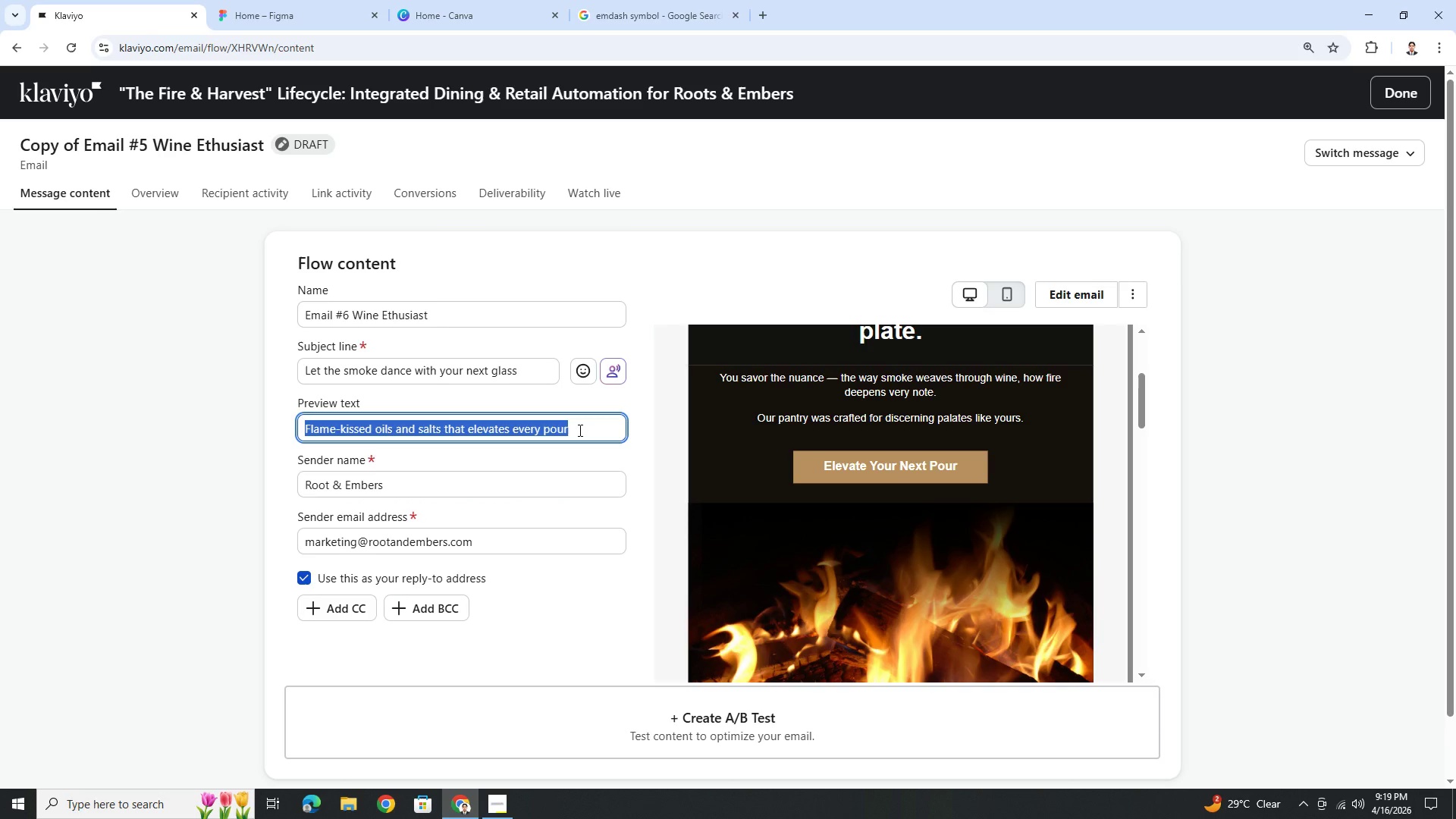 
type(Sensory depth that lingers like a freat finish.)
 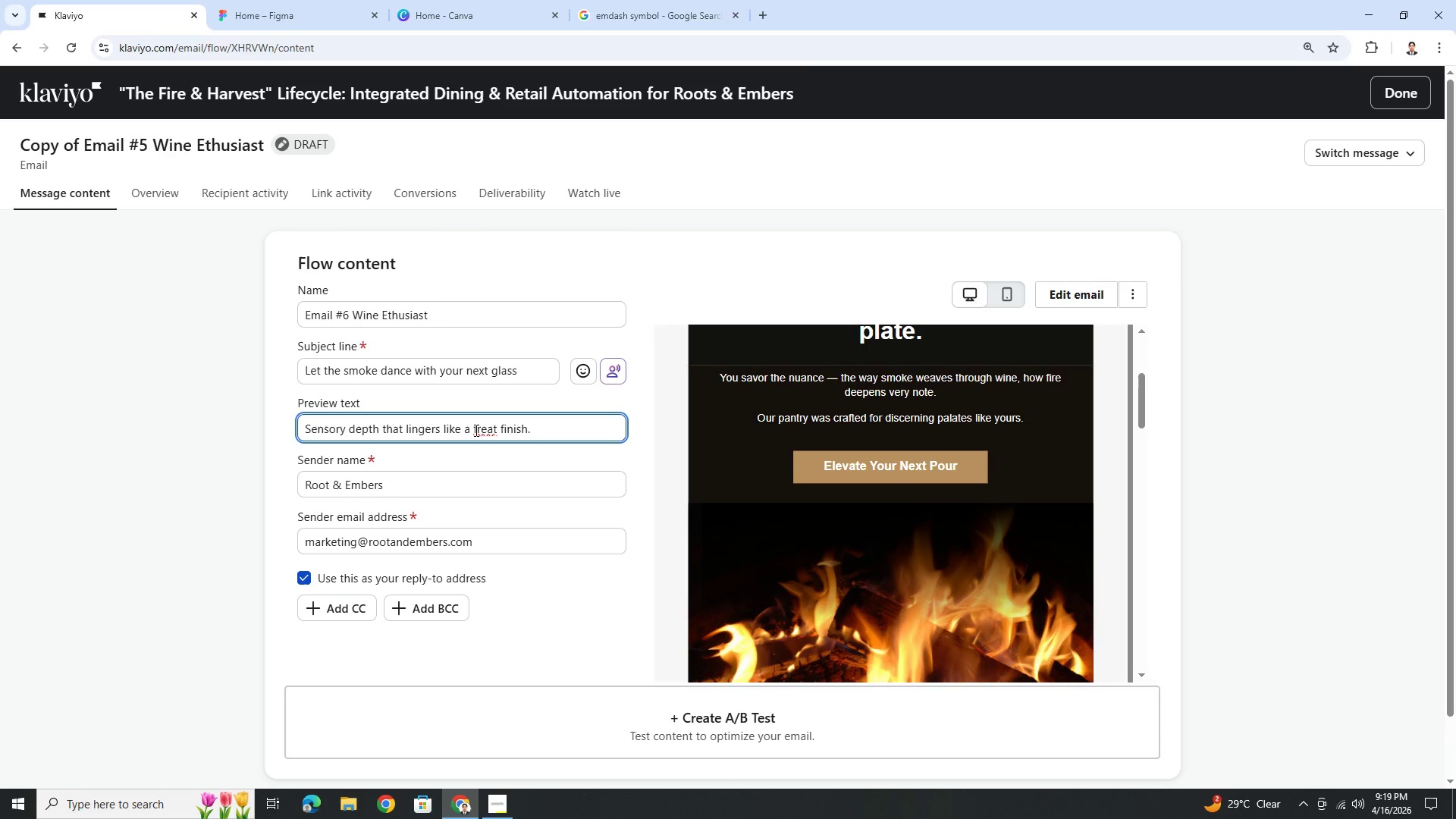 
left_click([478, 430])
 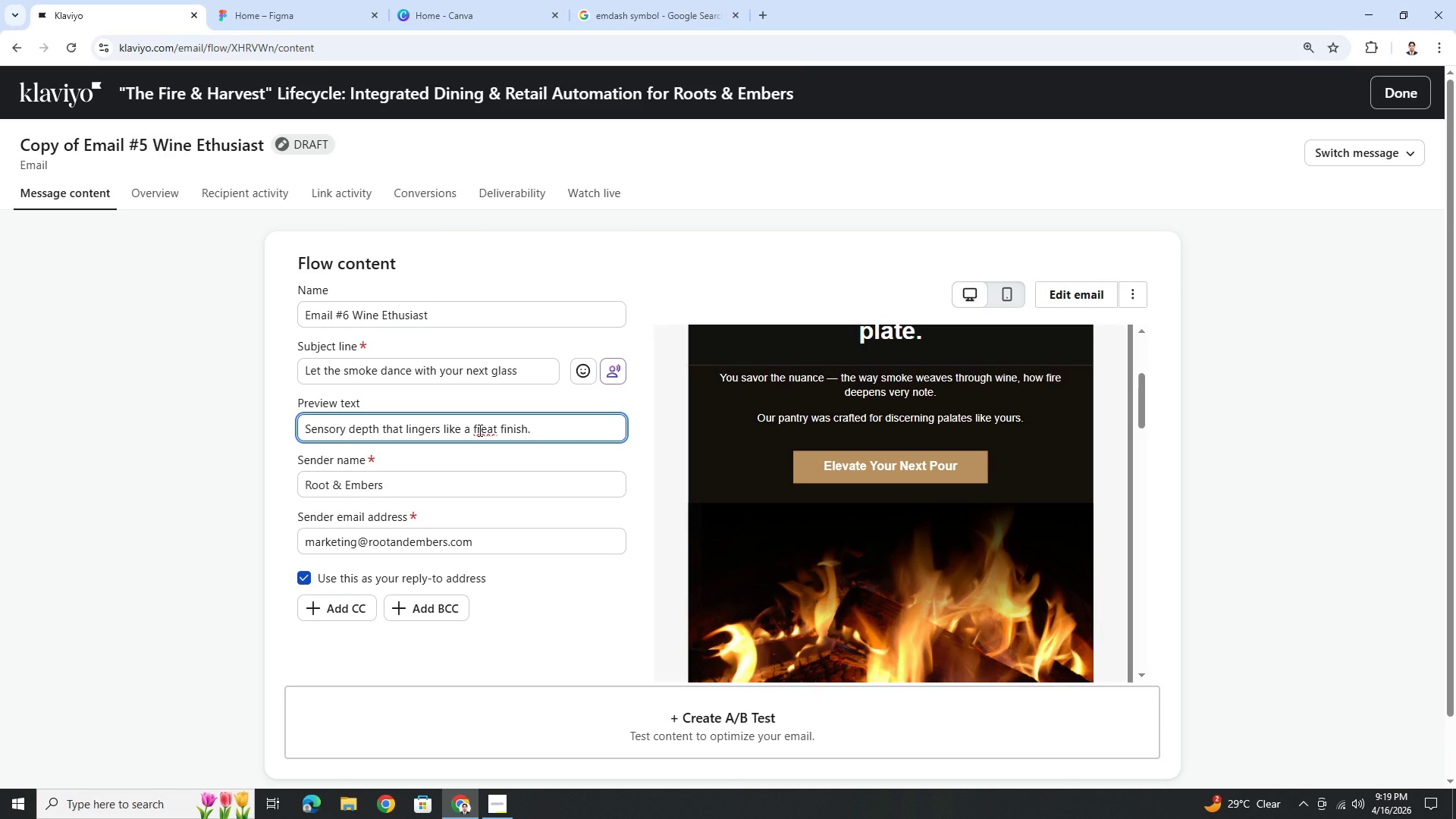 
key(Backspace)
 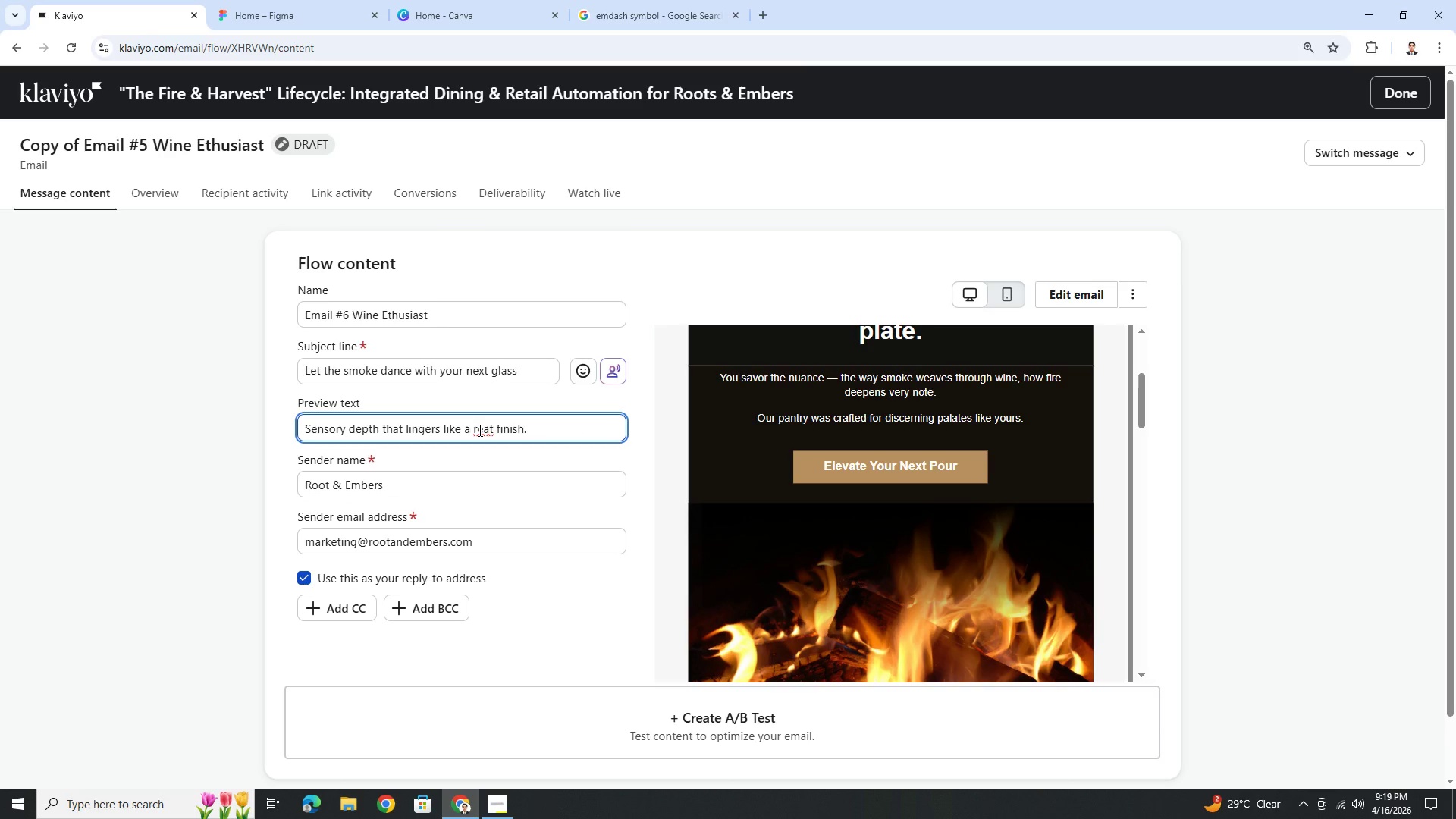 
key(G)
 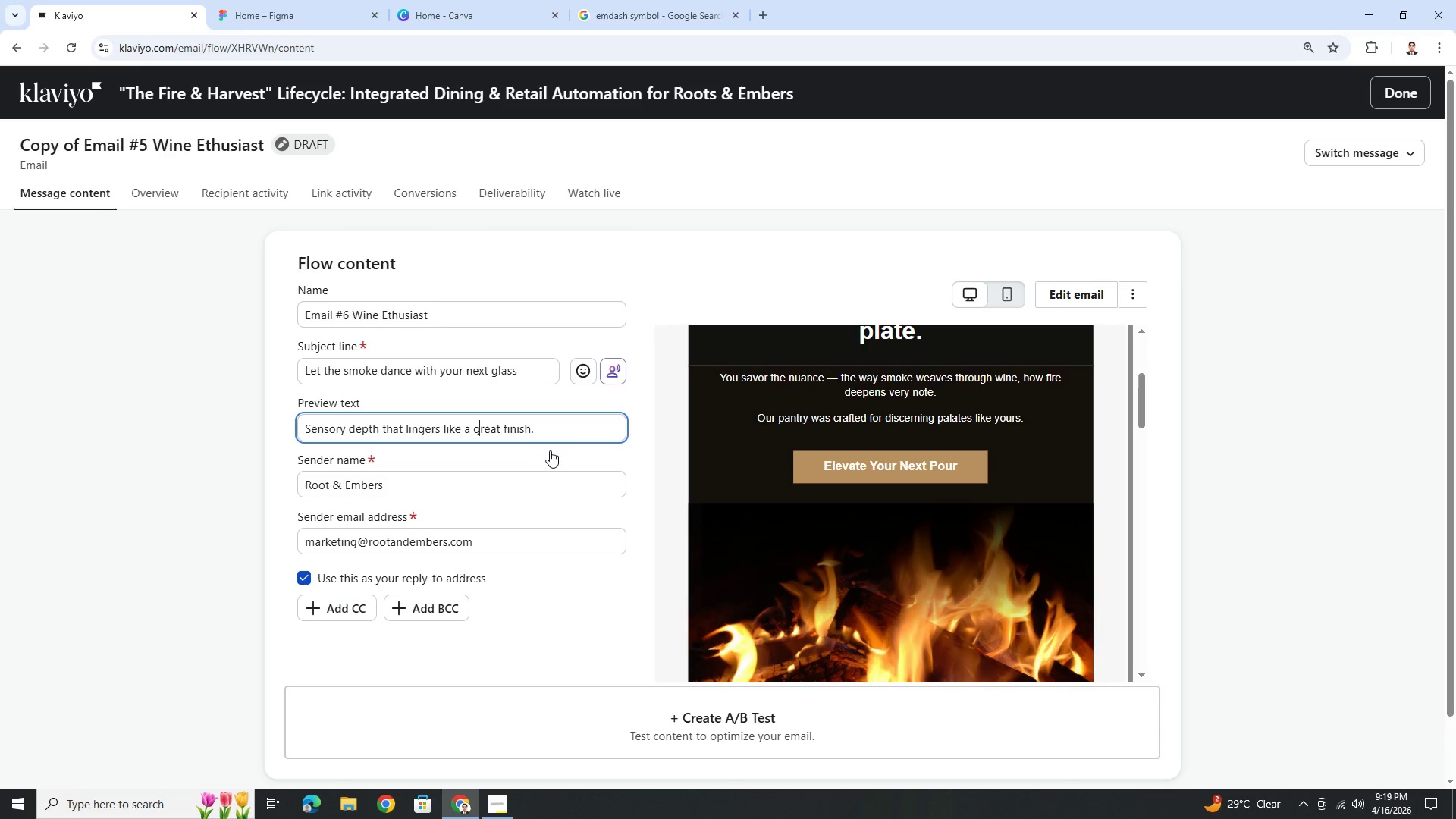 
wait(15.62)
 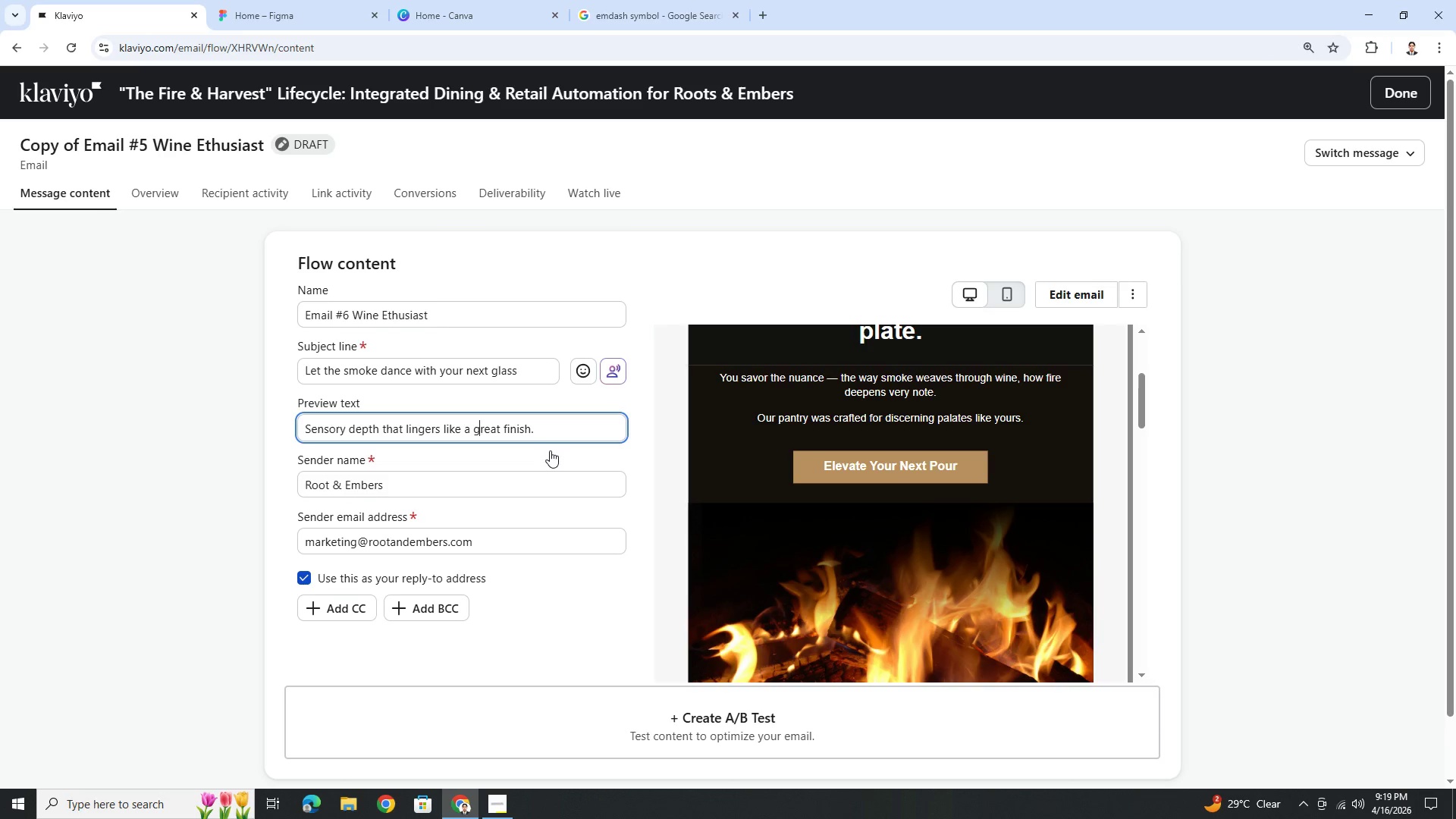 
left_click([1087, 298])
 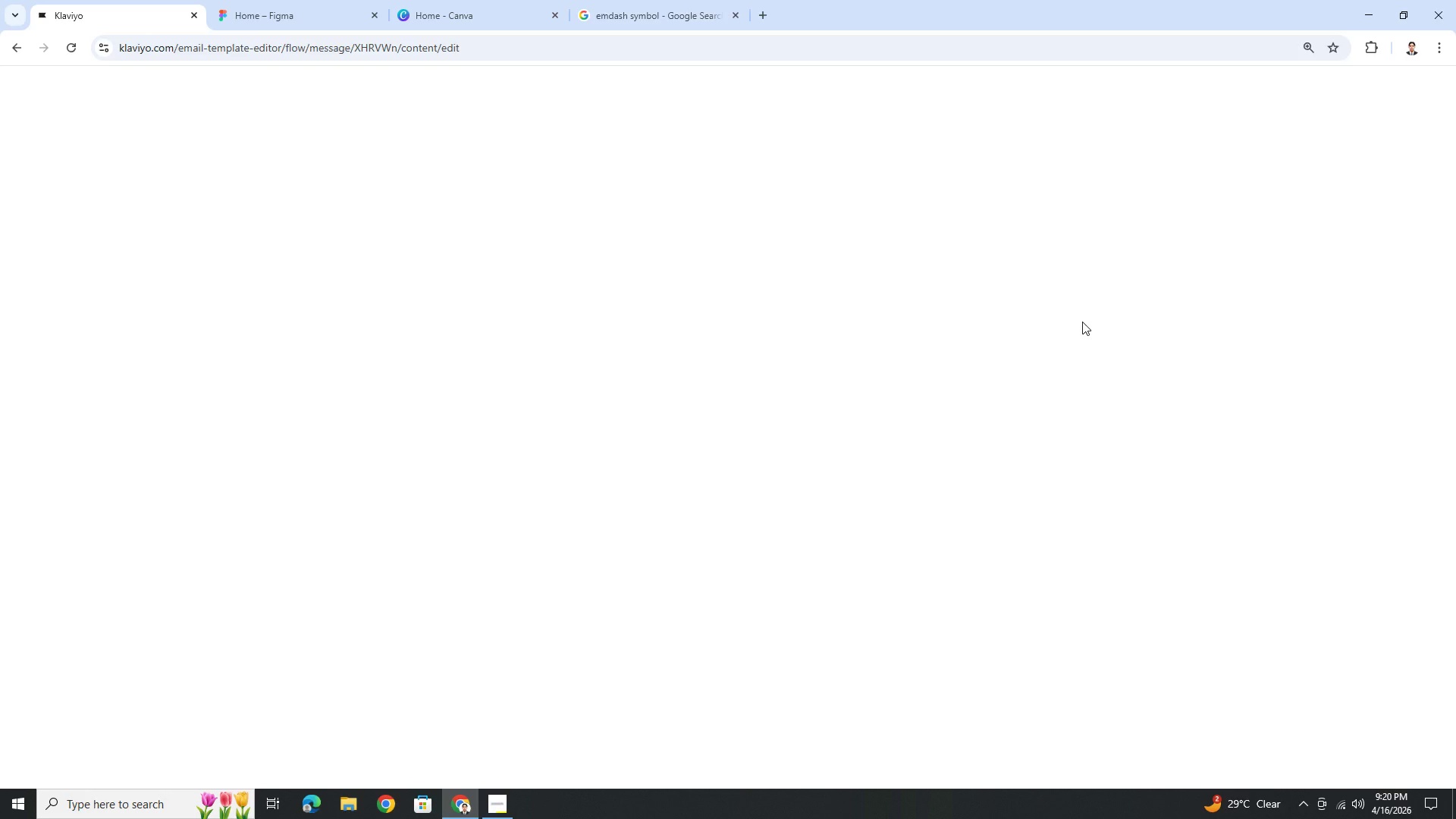 
wait(9.92)
 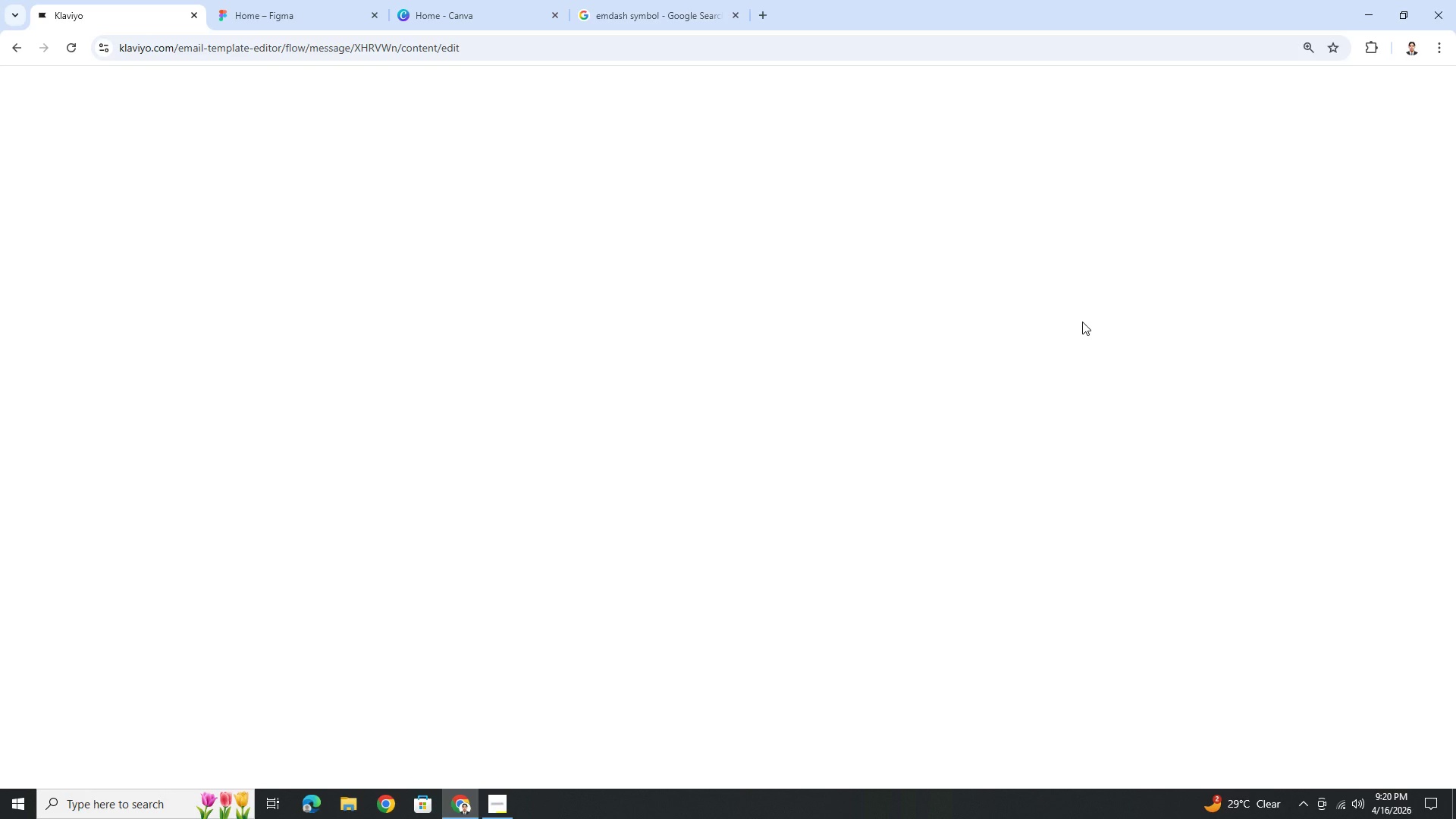 
scroll: coordinate [1194, 493], scroll_direction: down, amount: 5.0
 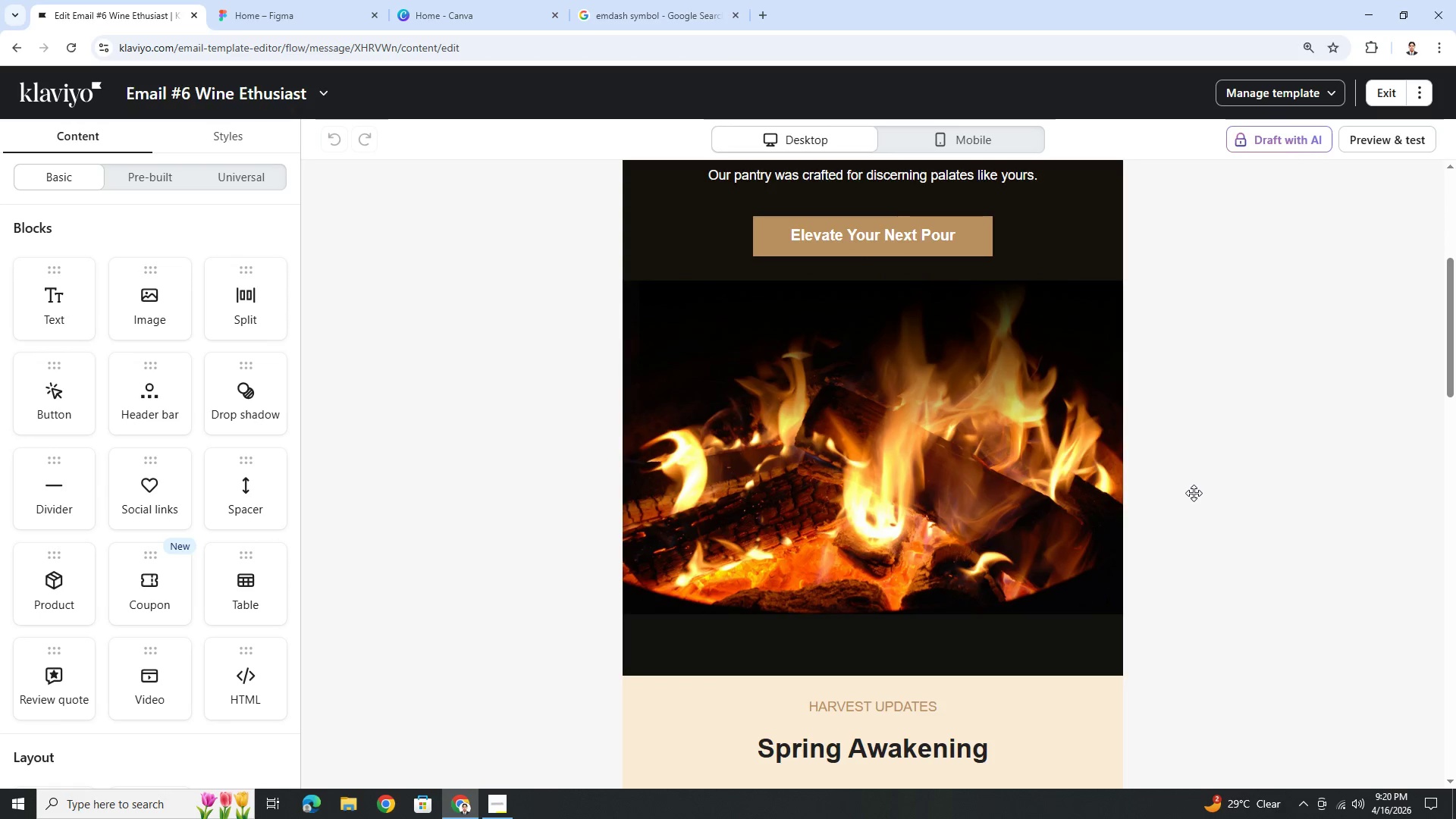 
hold_key(key=ControlLeft, duration=0.77)
scroll: coordinate [1189, 470], scroll_direction: down, amount: 11.0
 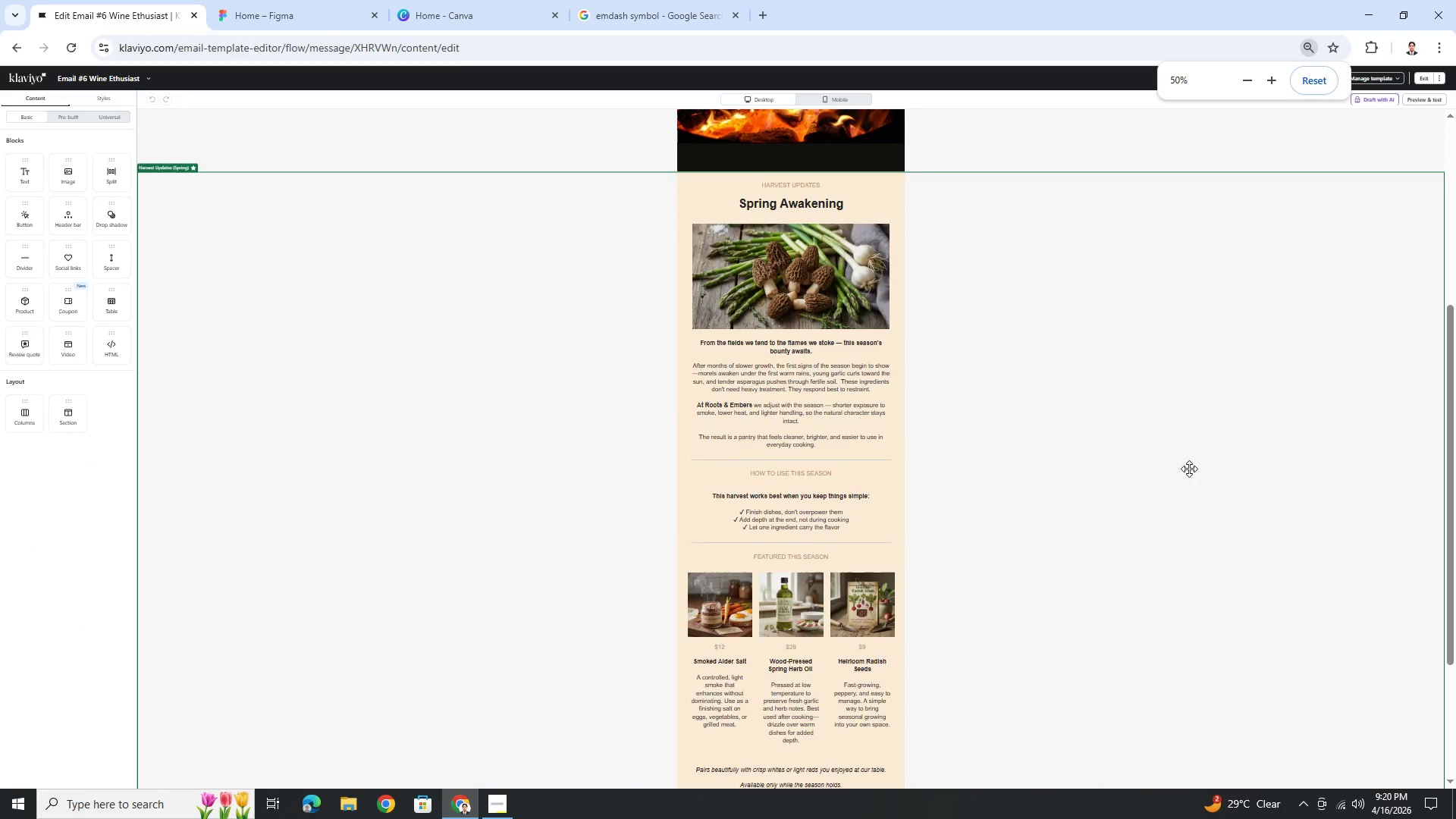 
hold_key(key=ControlLeft, duration=1.5)
scroll: coordinate [1189, 469], scroll_direction: up, amount: 2.0
 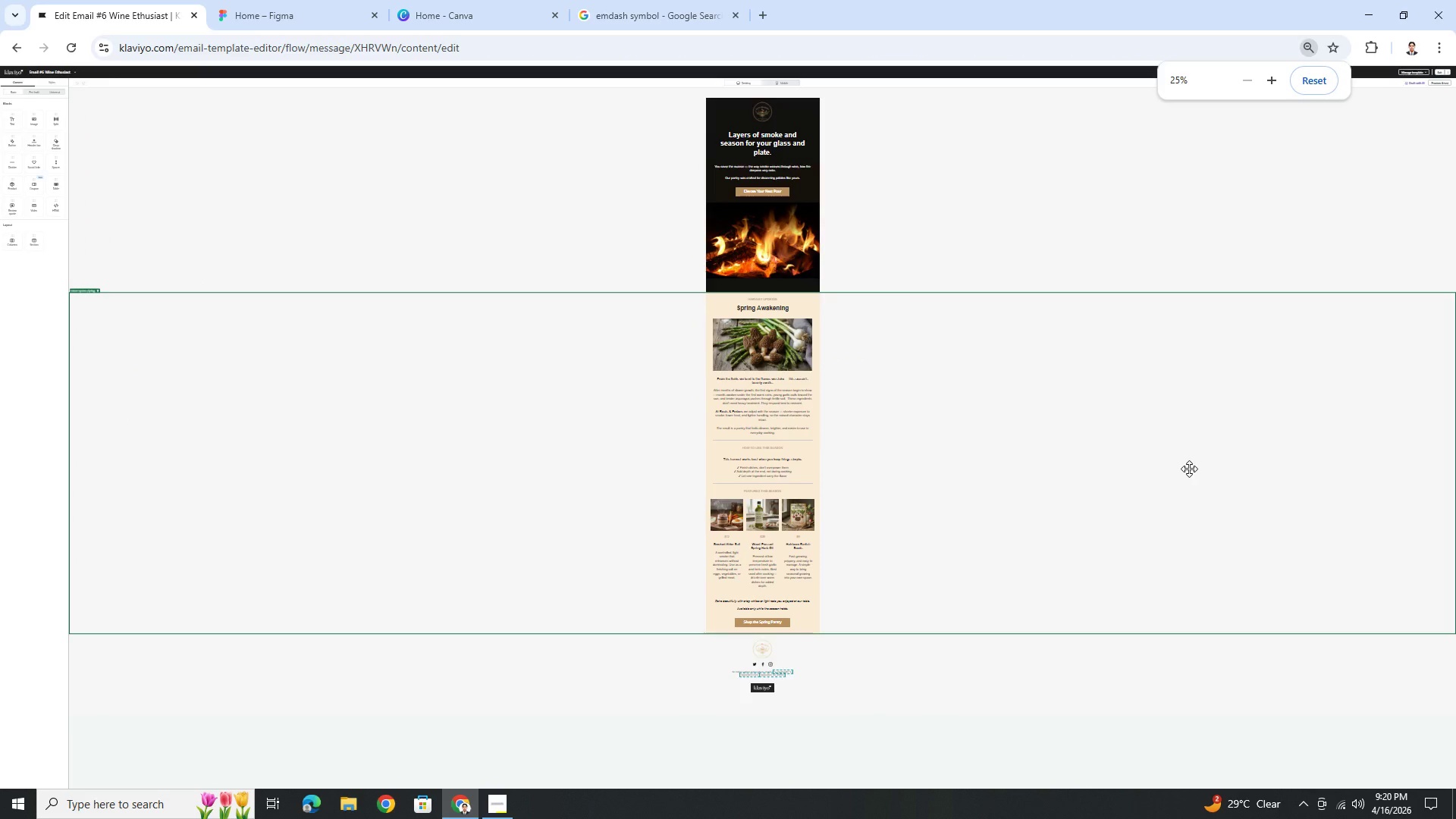 
hold_key(key=ControlLeft, duration=1.39)
scroll: coordinate [1183, 471], scroll_direction: up, amount: 6.0
 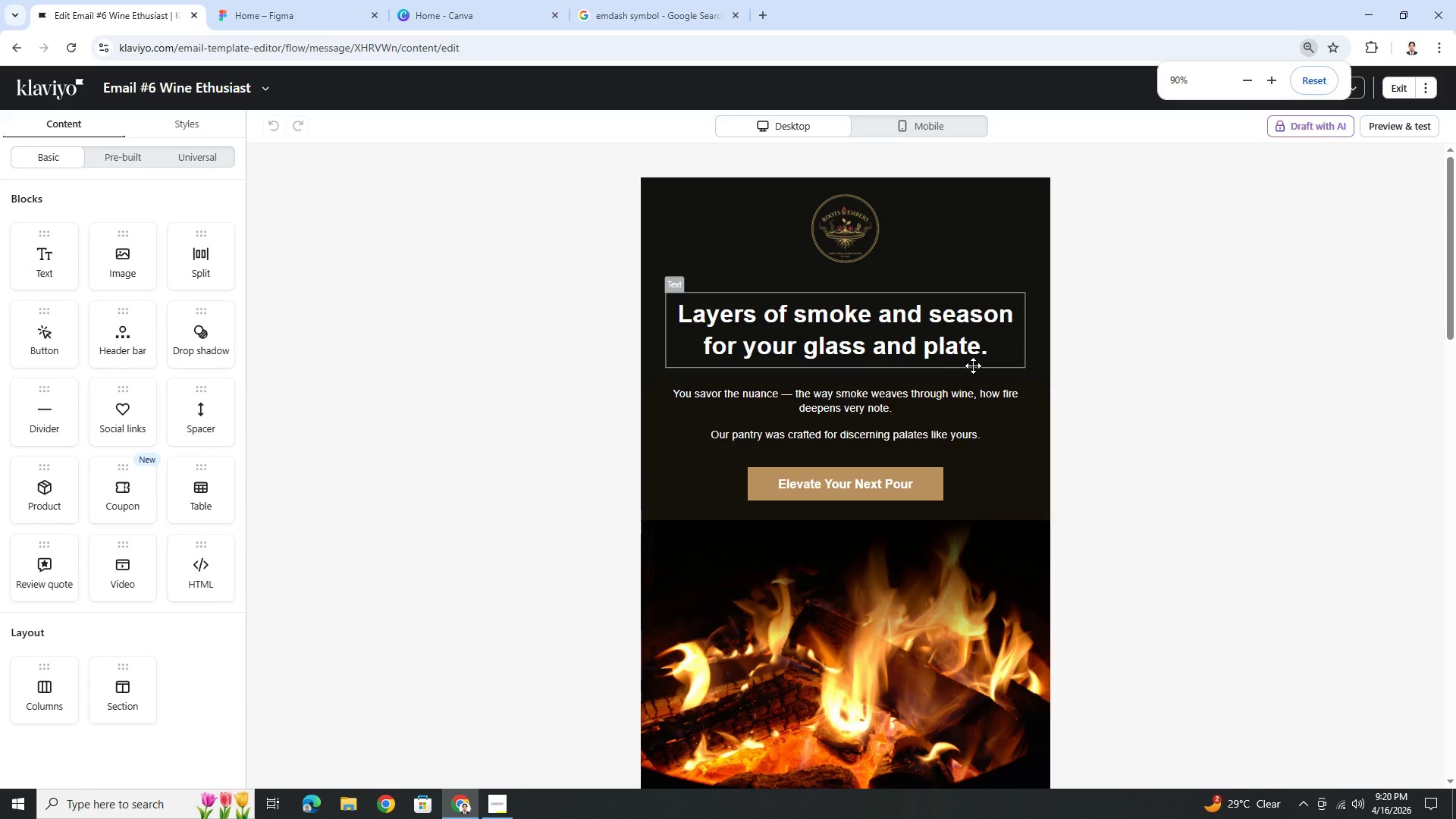 
double_click([968, 359])
 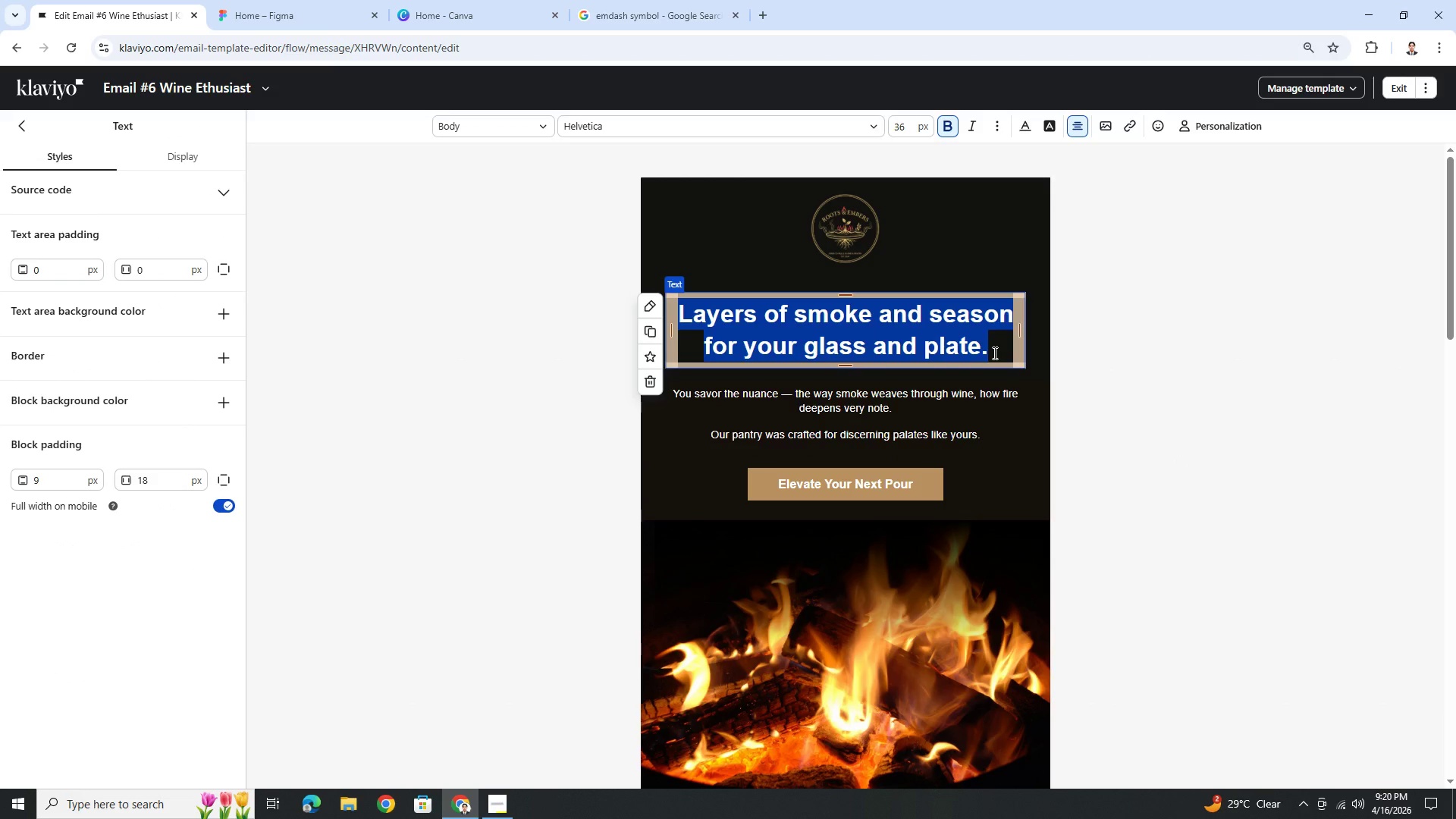 
type(The pantry that t)
 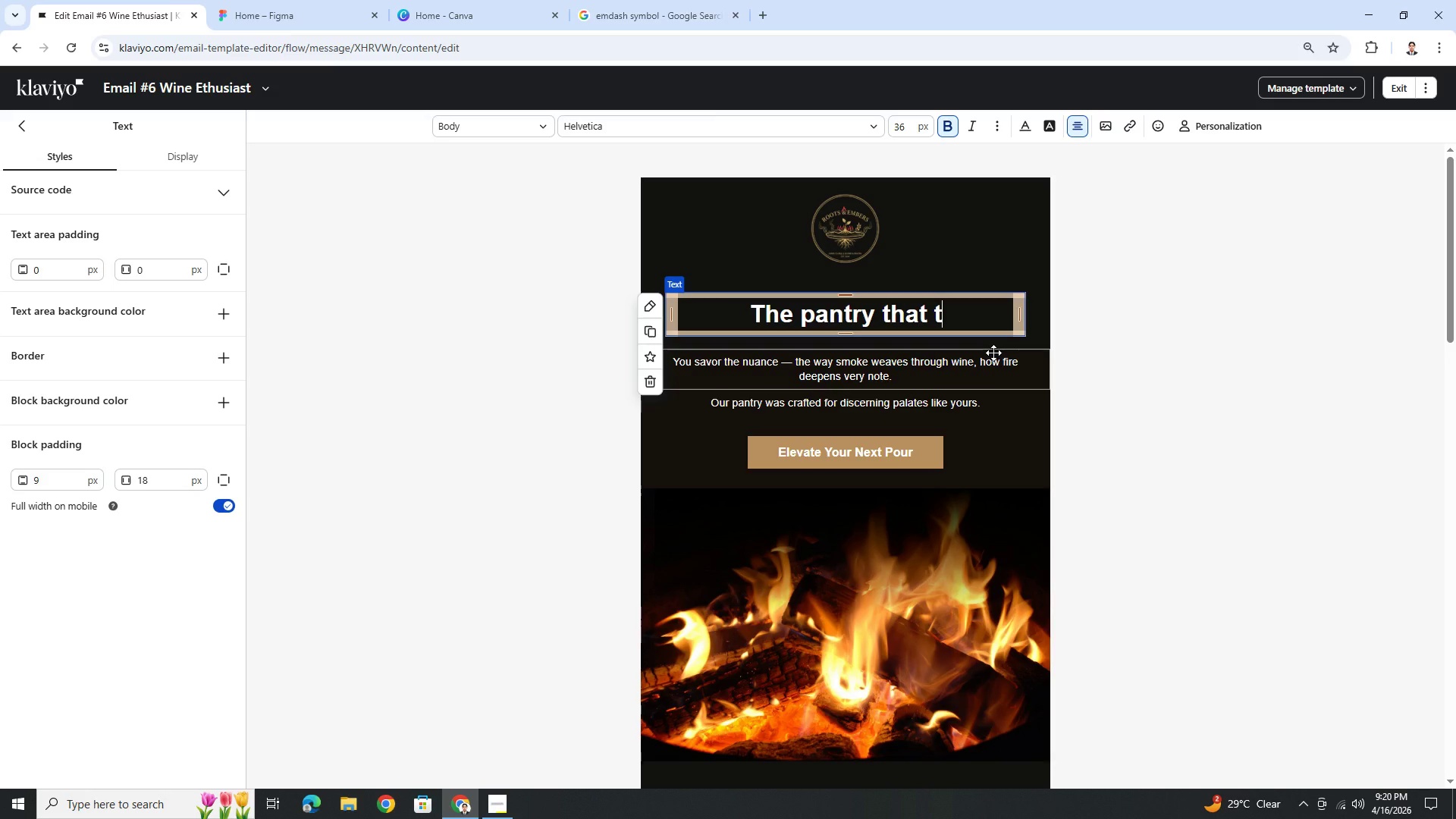 
type(=d)
key(Backspace)
key(Backspace)
key(Backspace)
type(eepens every pairing.)
 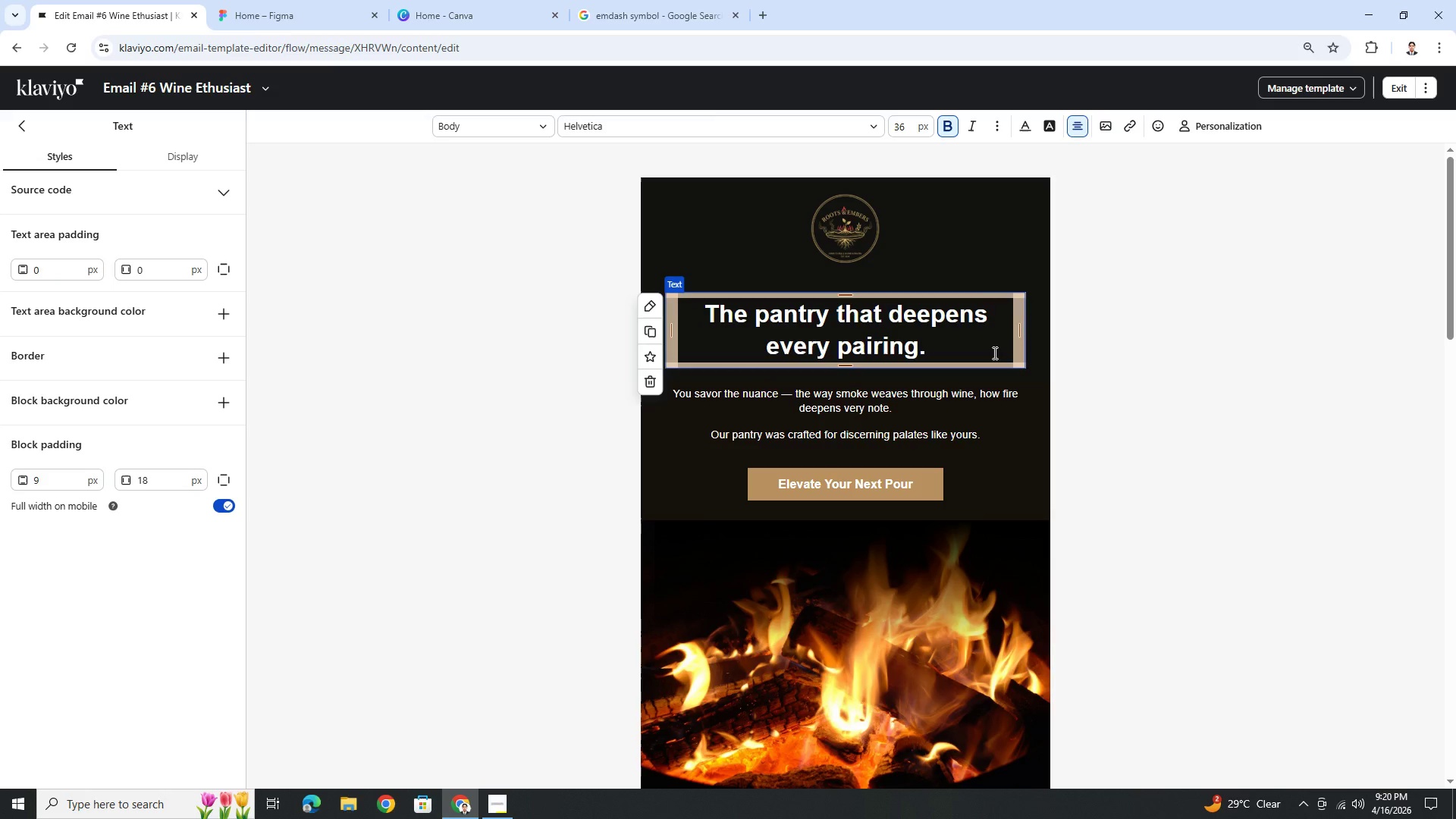 
wait(27.09)
 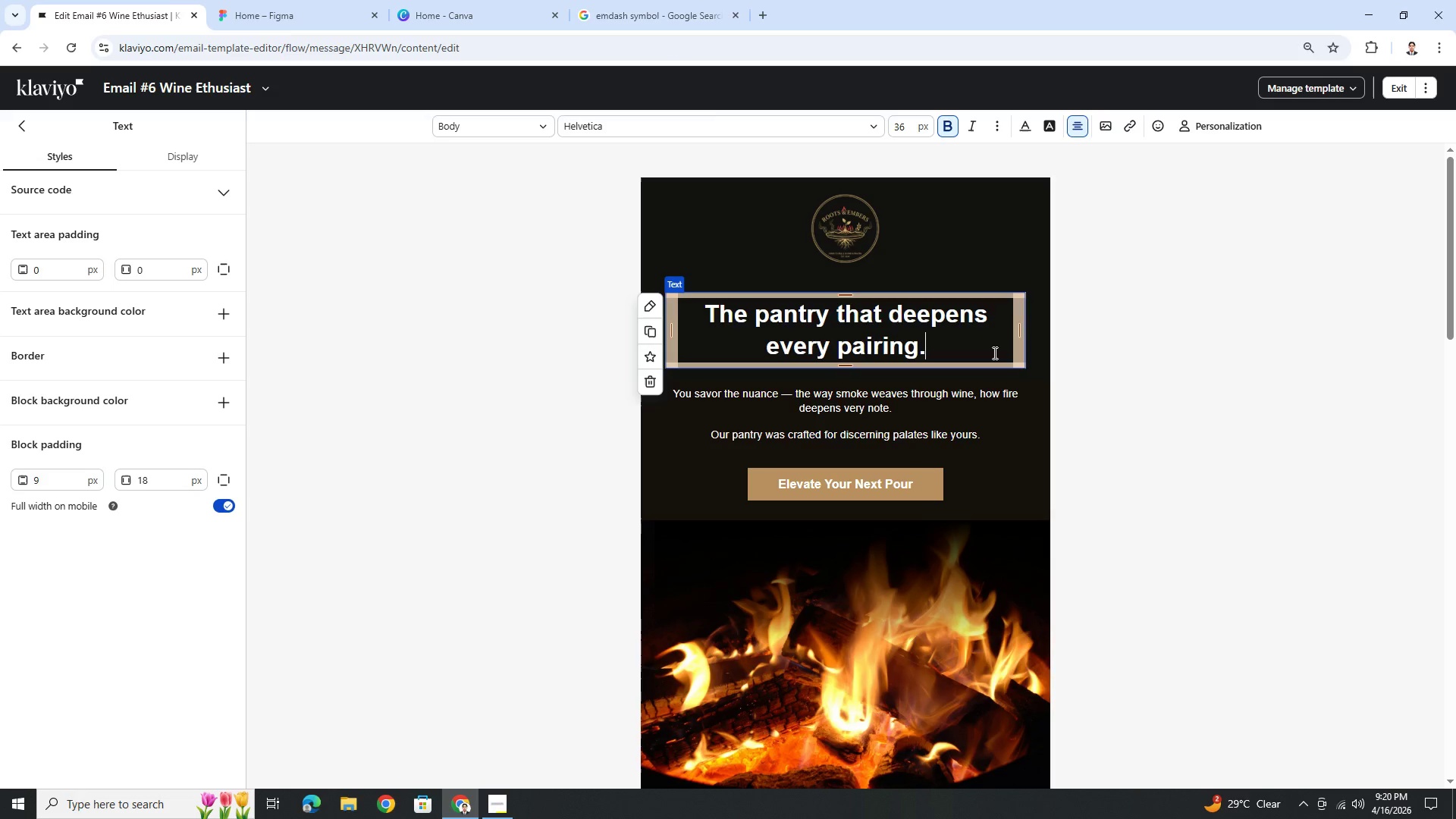 
scroll: coordinate [1002, 425], scroll_direction: down, amount: 11.0
 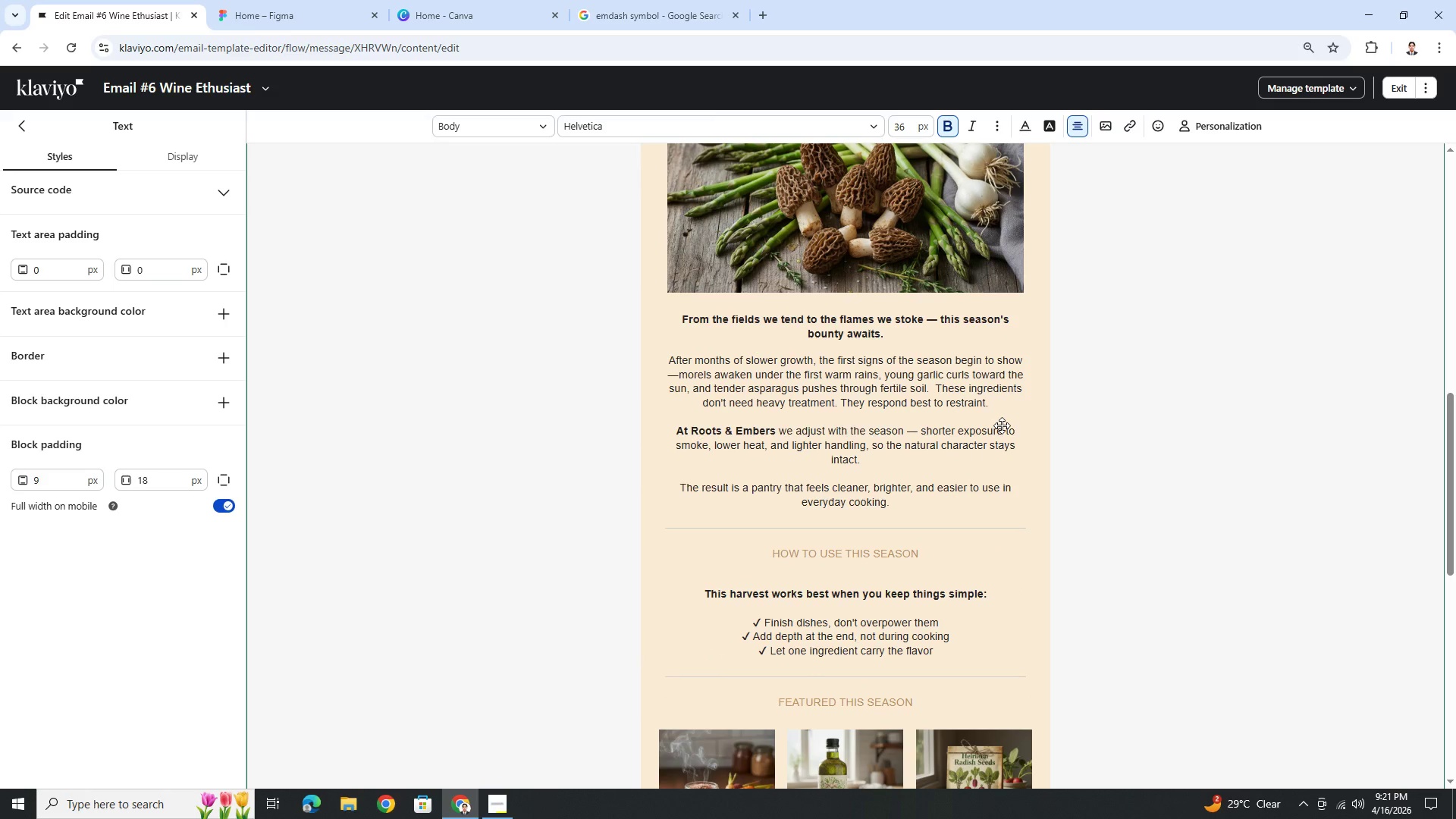 
scroll: coordinate [1002, 425], scroll_direction: up, amount: 9.0
 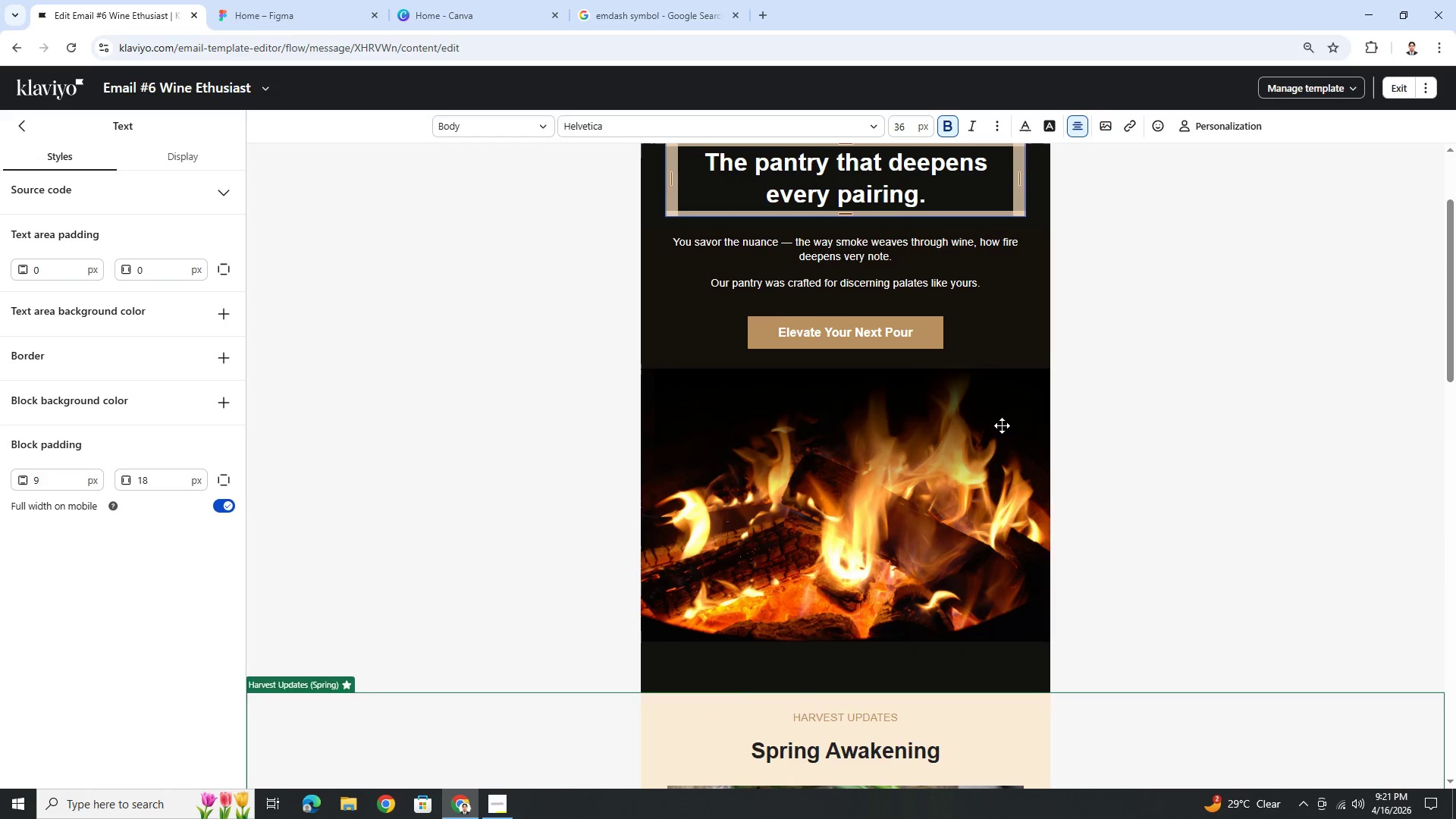 
scroll: coordinate [1003, 427], scroll_direction: down, amount: 16.0
 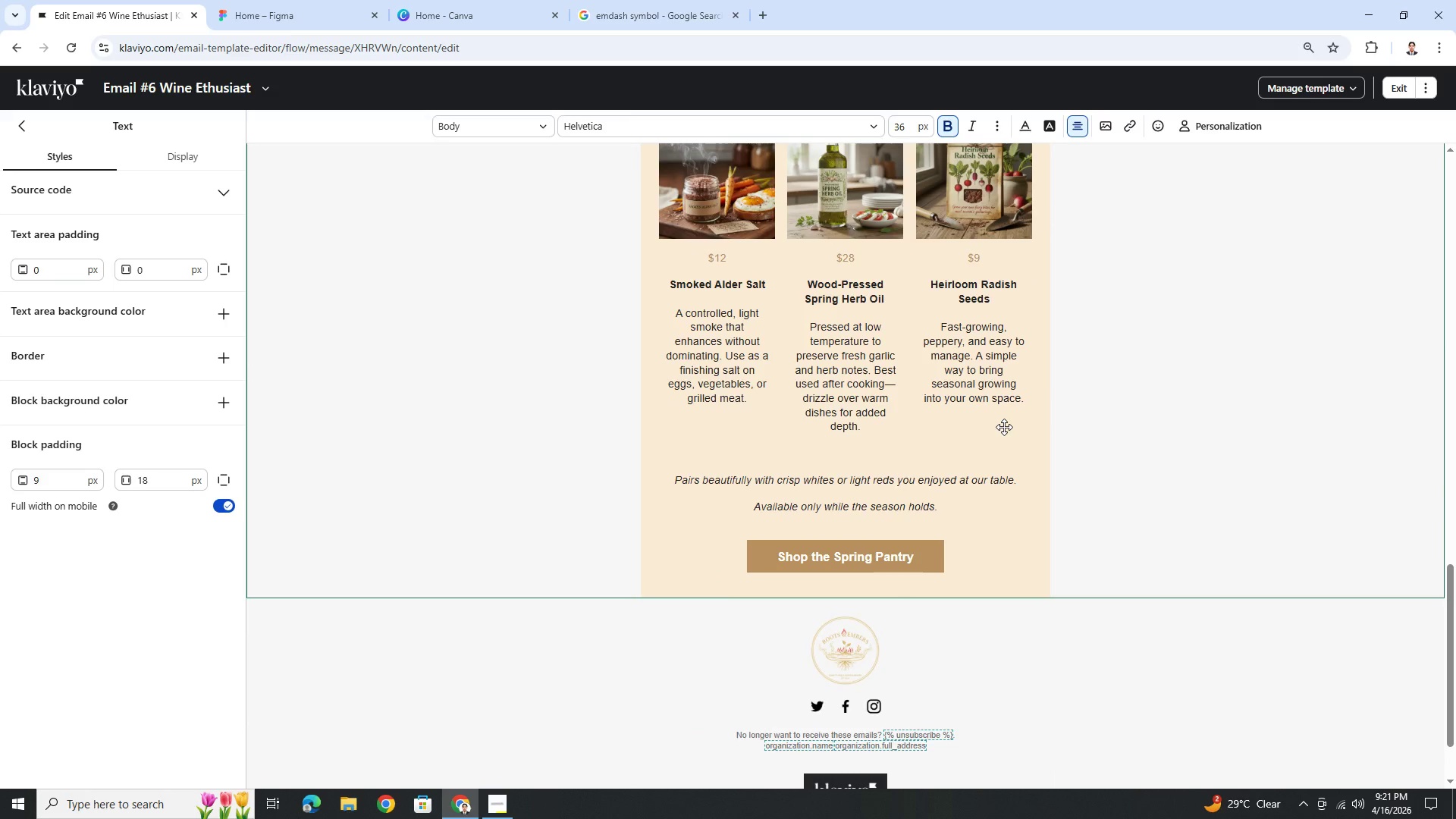 
scroll: coordinate [1054, 439], scroll_direction: up, amount: 17.0
 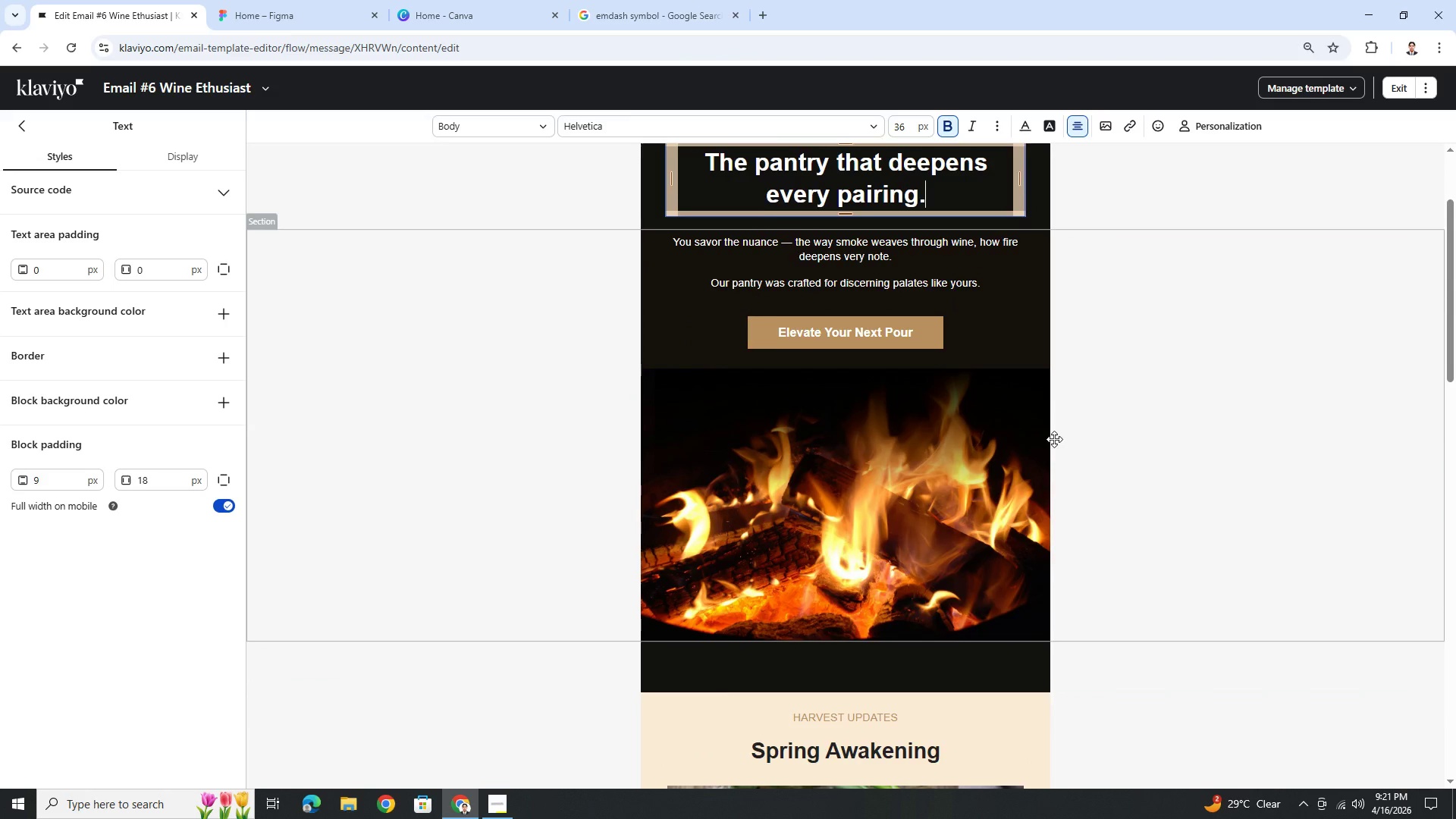 
scroll: coordinate [1054, 439], scroll_direction: down, amount: 10.0
 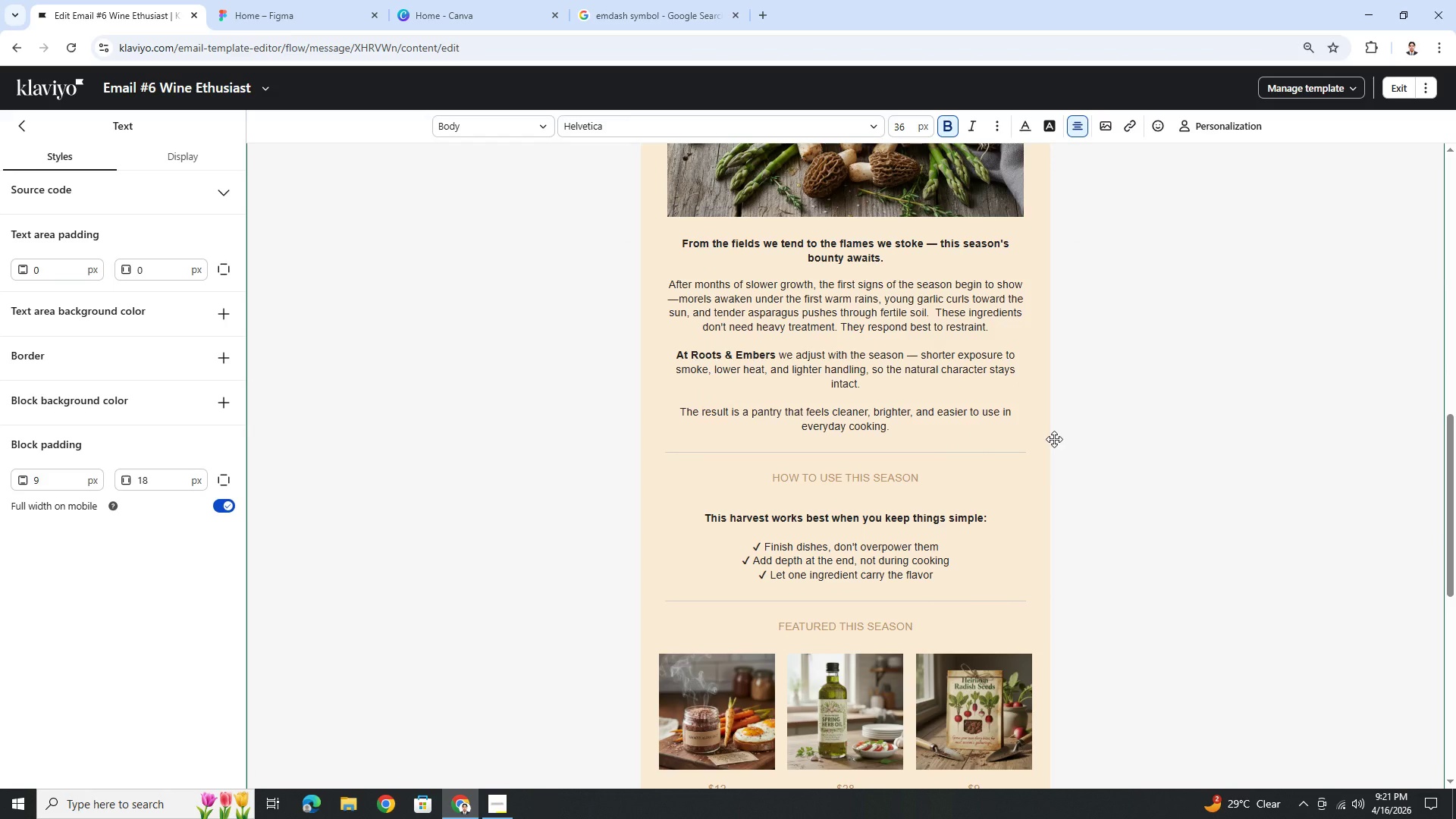 
scroll: coordinate [1054, 439], scroll_direction: up, amount: 13.0
 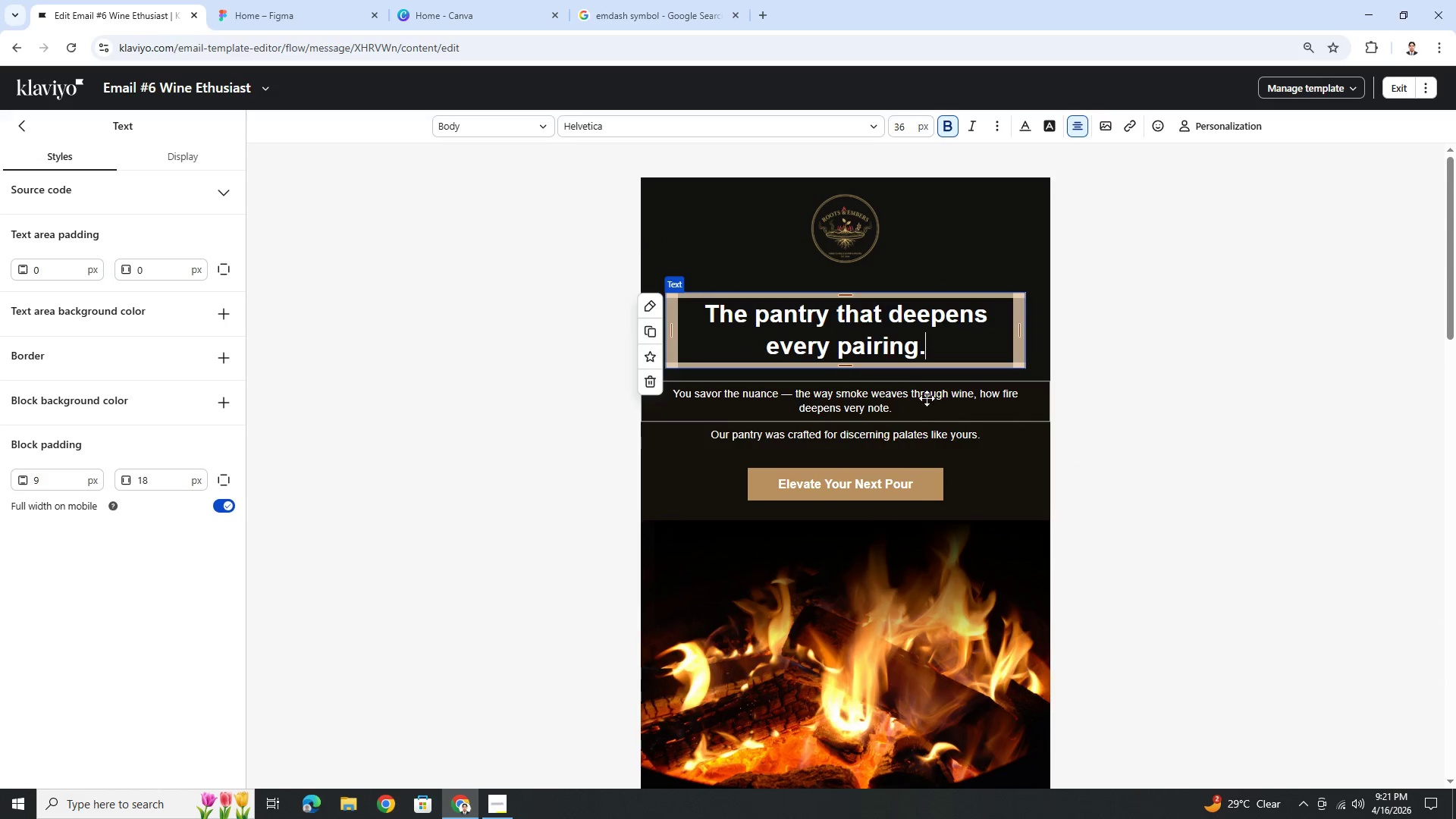 
left_click([924, 397])
 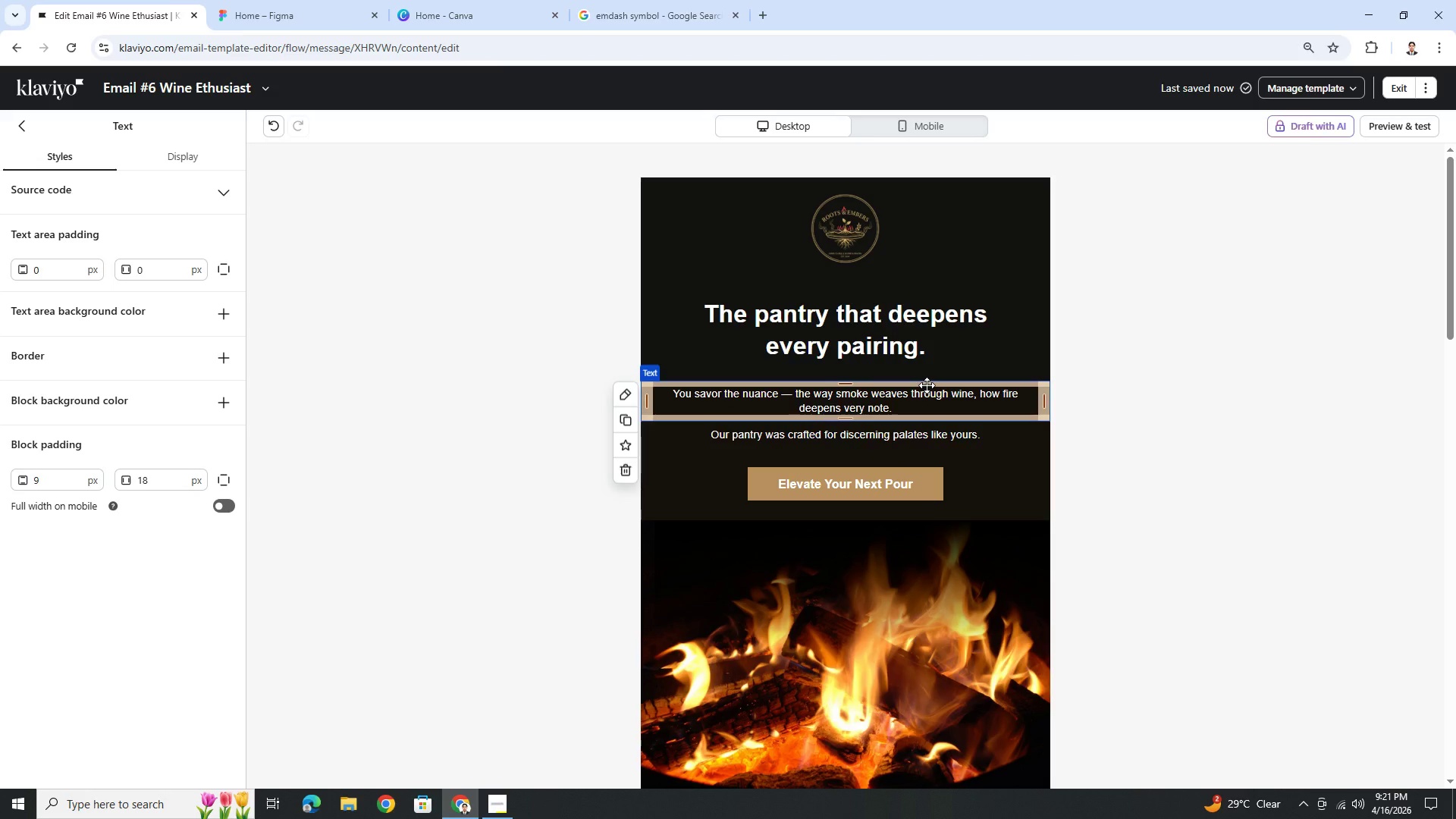 
wait(14.66)
 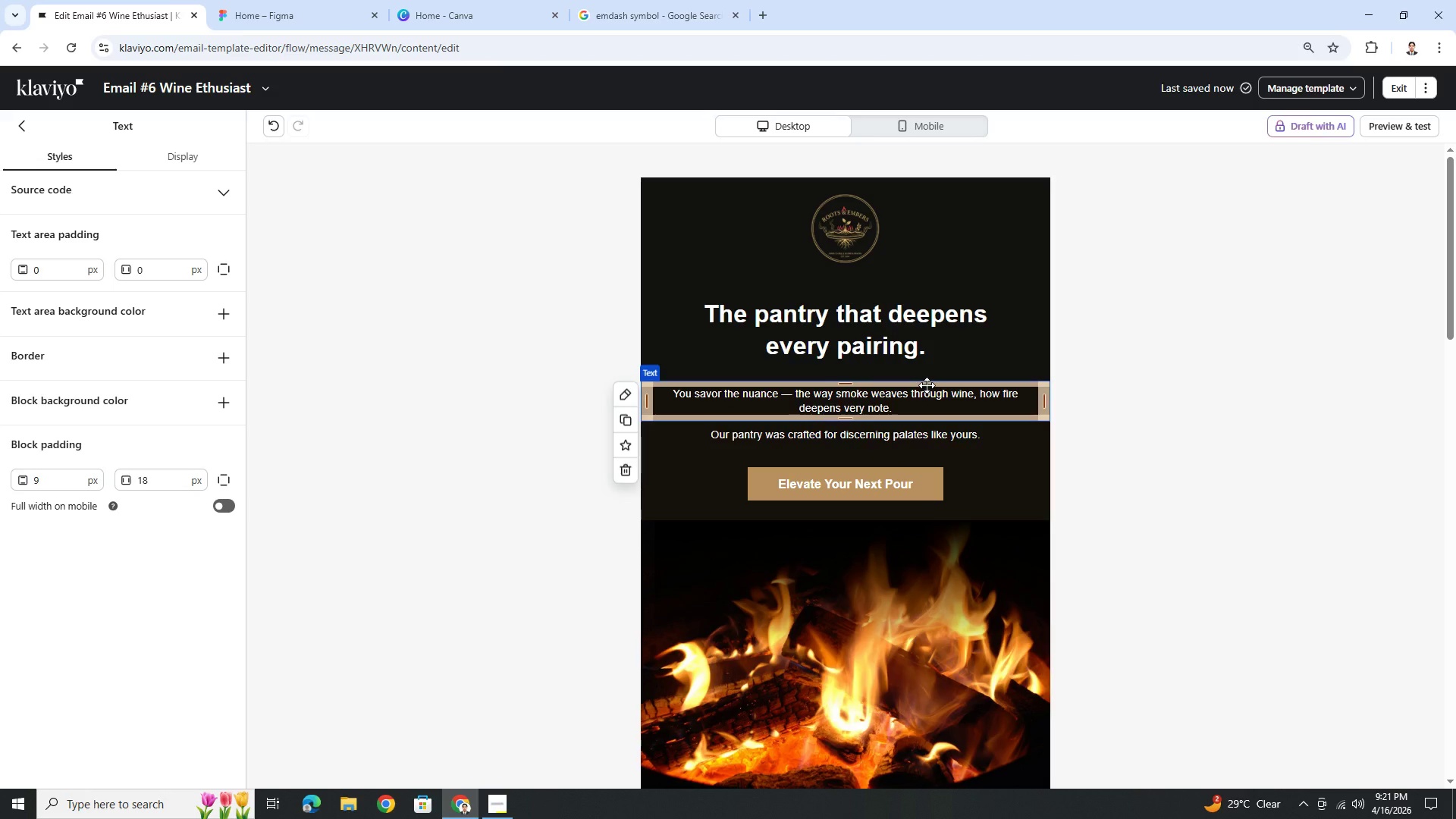 
left_click([1195, 560])
 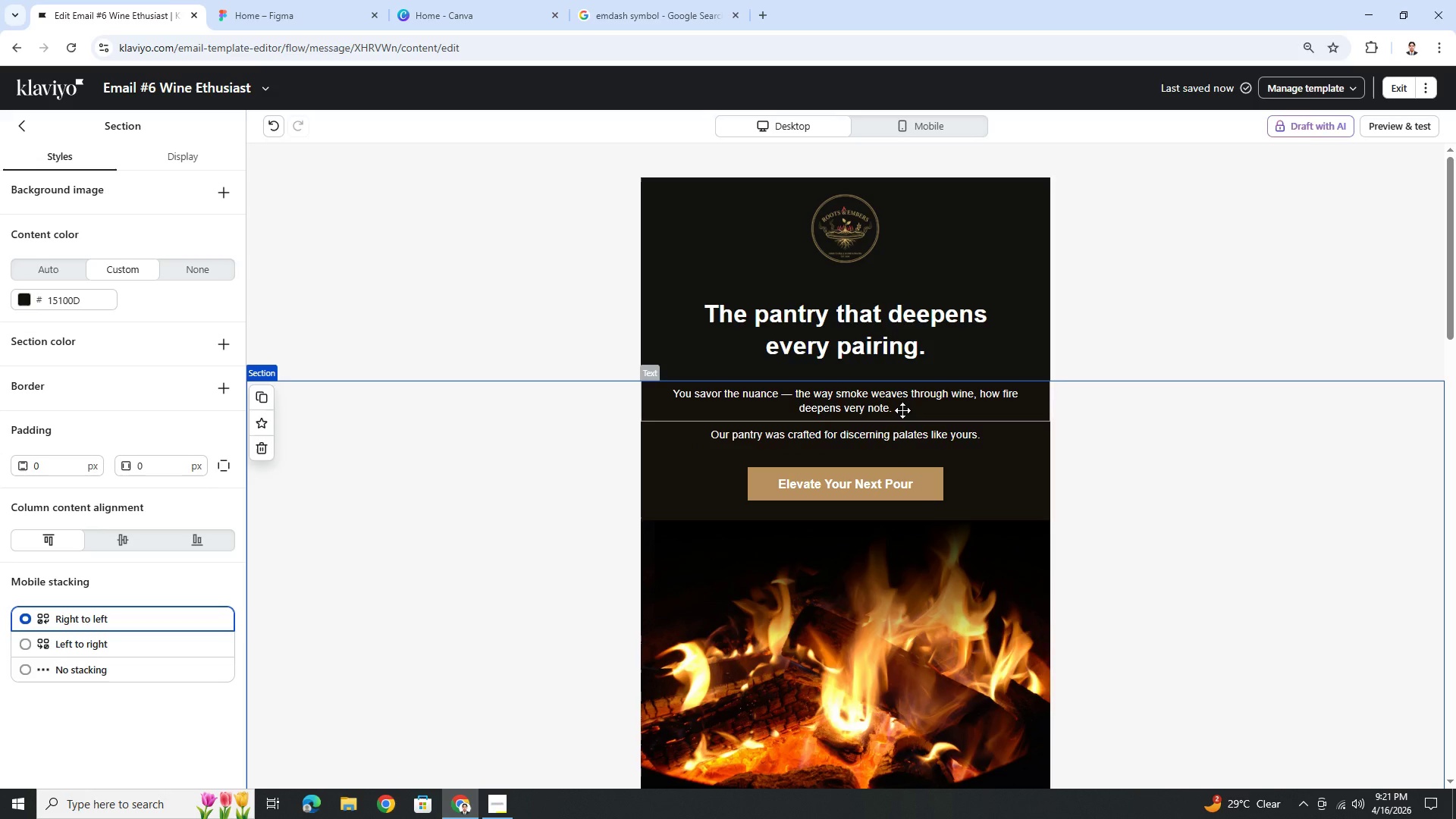 
double_click([902, 410])
 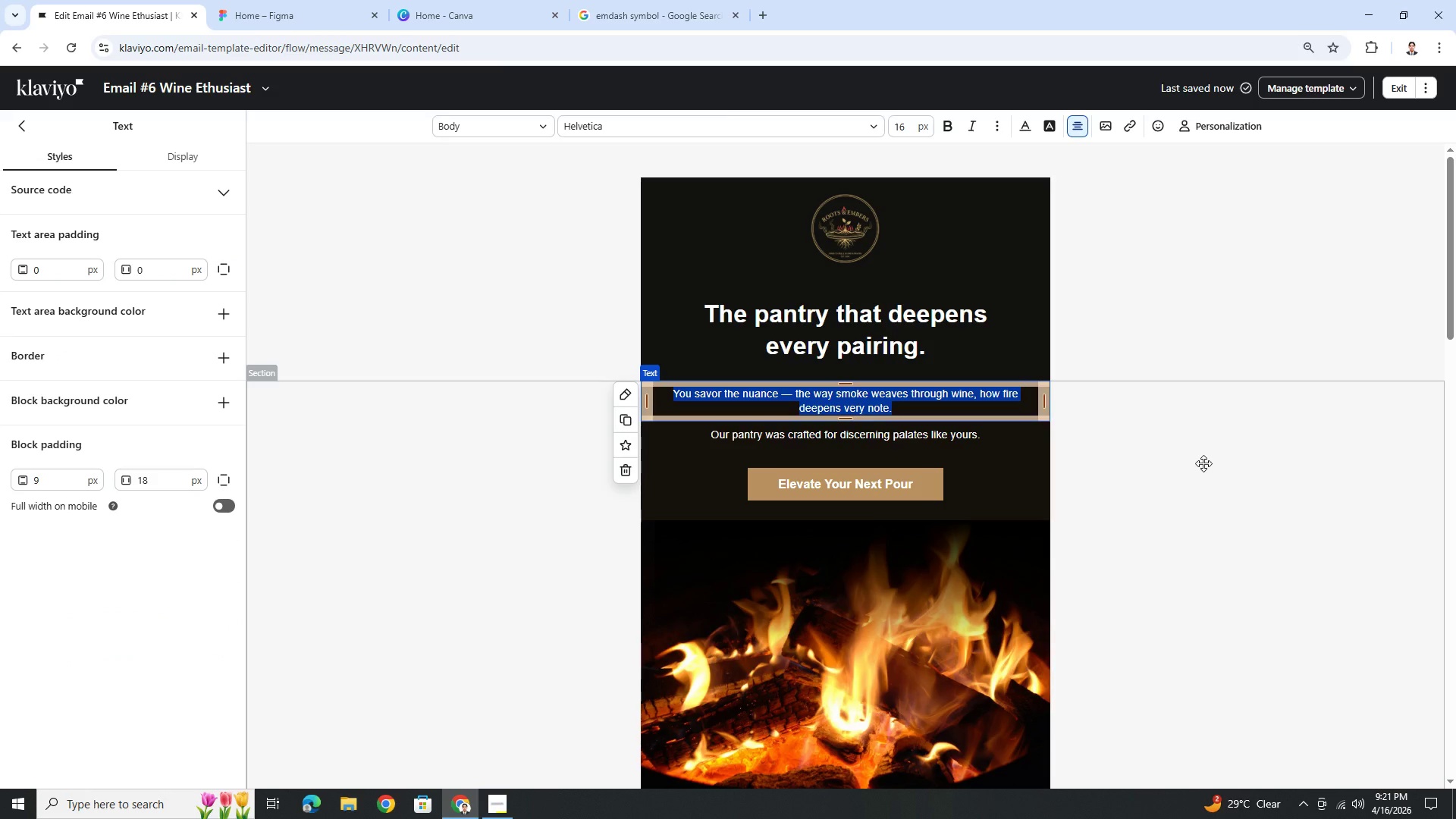 
type(What creates depth isn't intensity )
 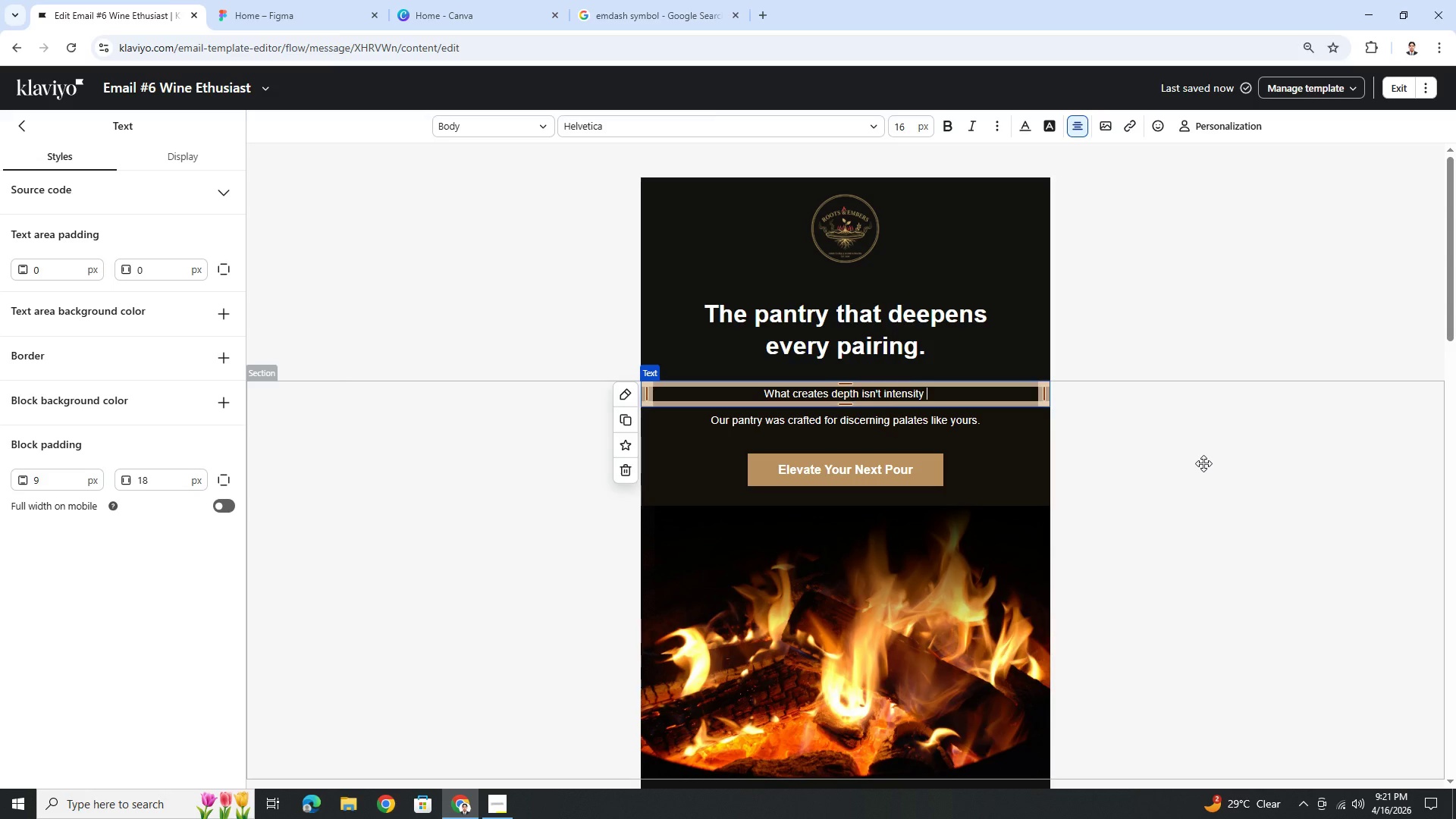 
key(Control+ControlLeft)
 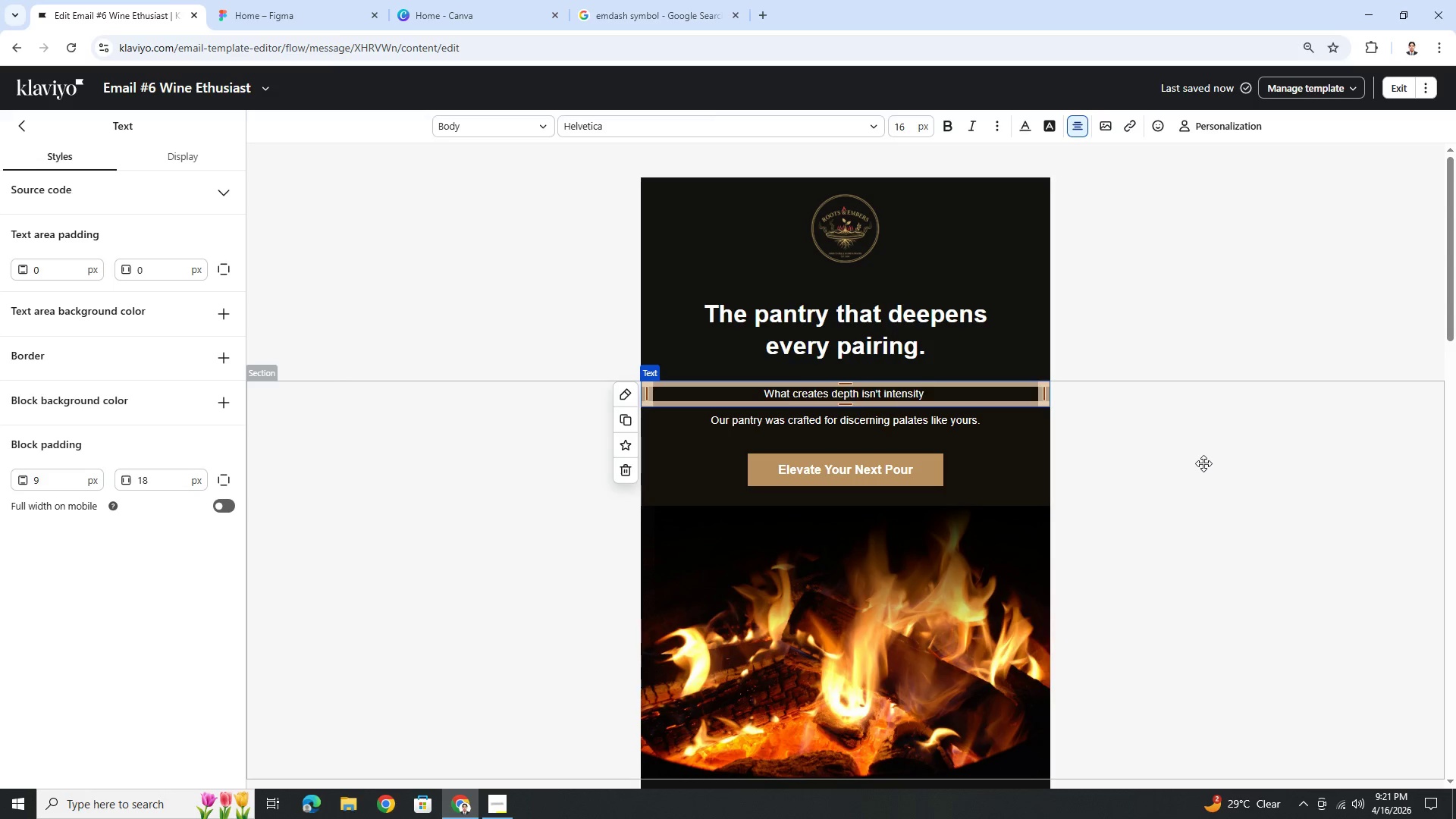 
key(Control+V)
 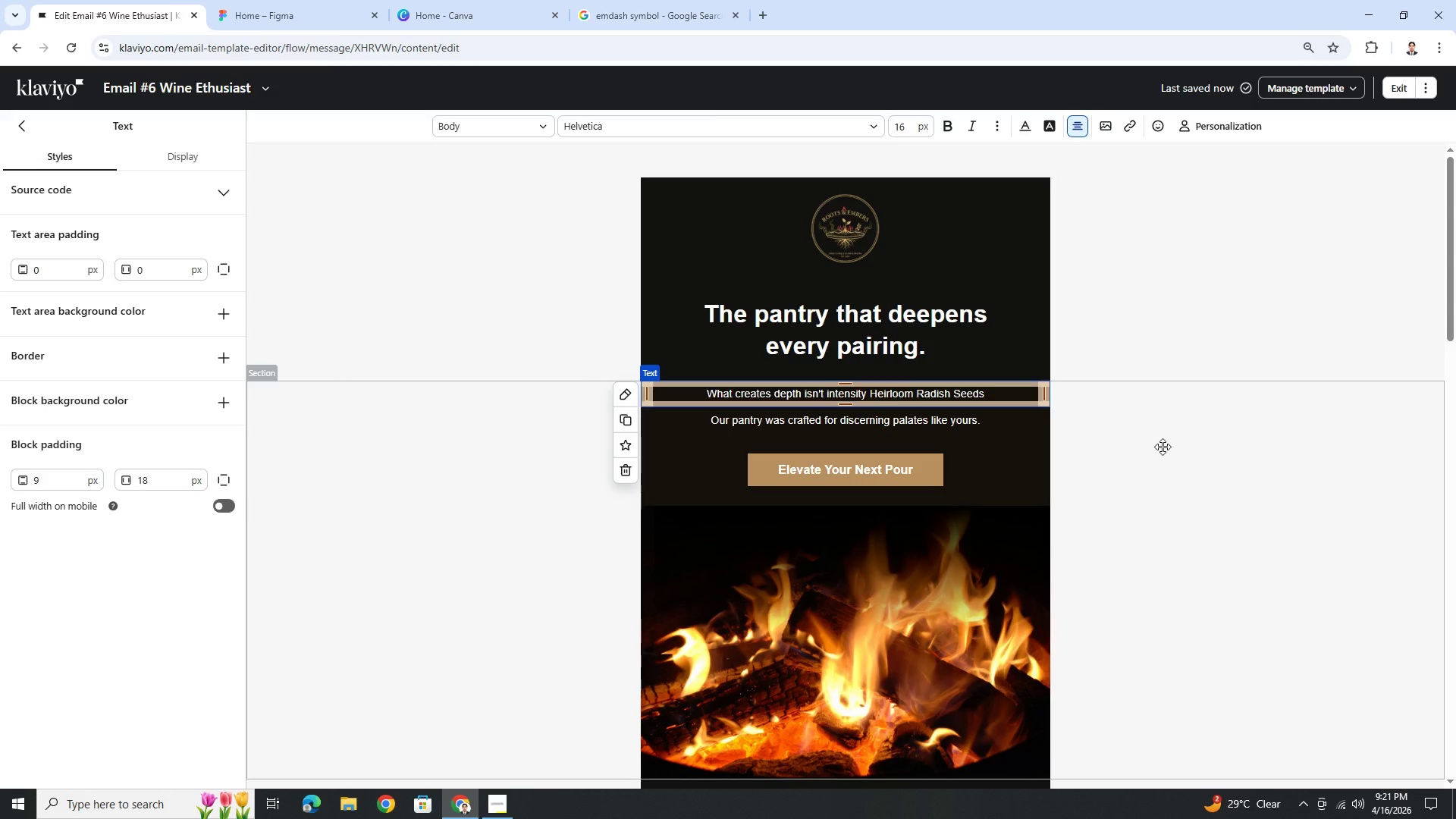 
key(Control+Z)
 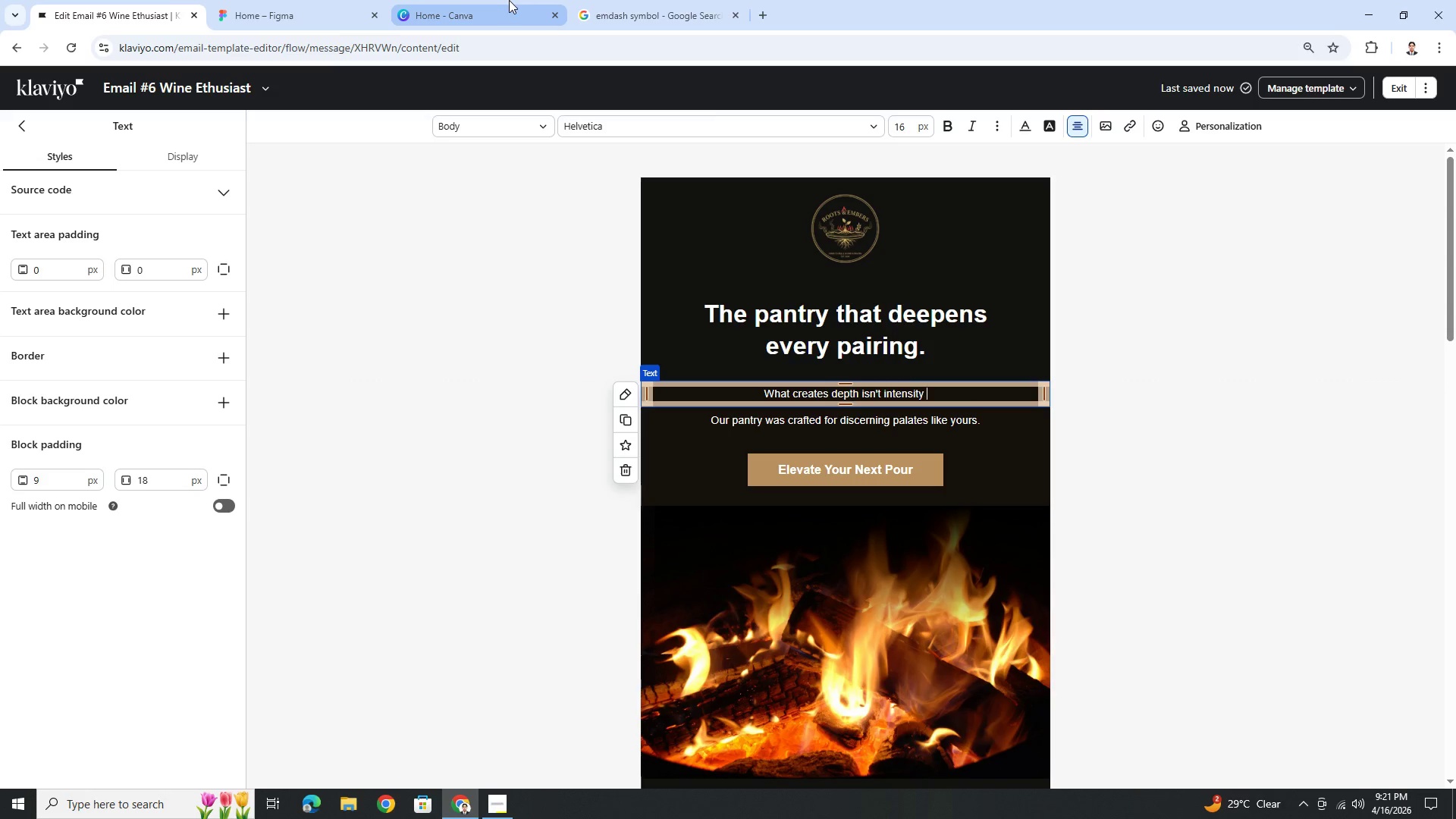 
left_click([655, 0])
 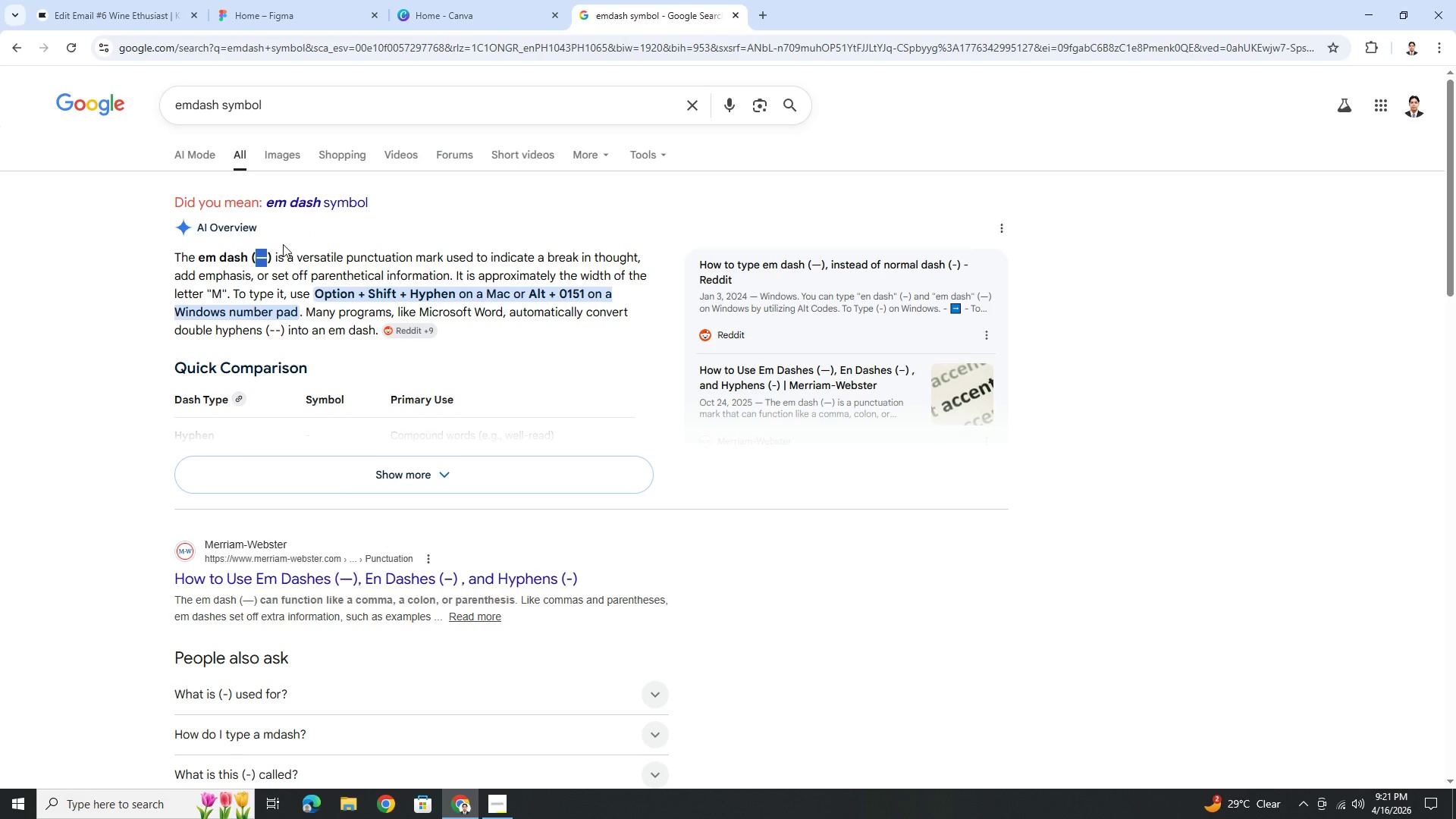 
key(Control+C)
 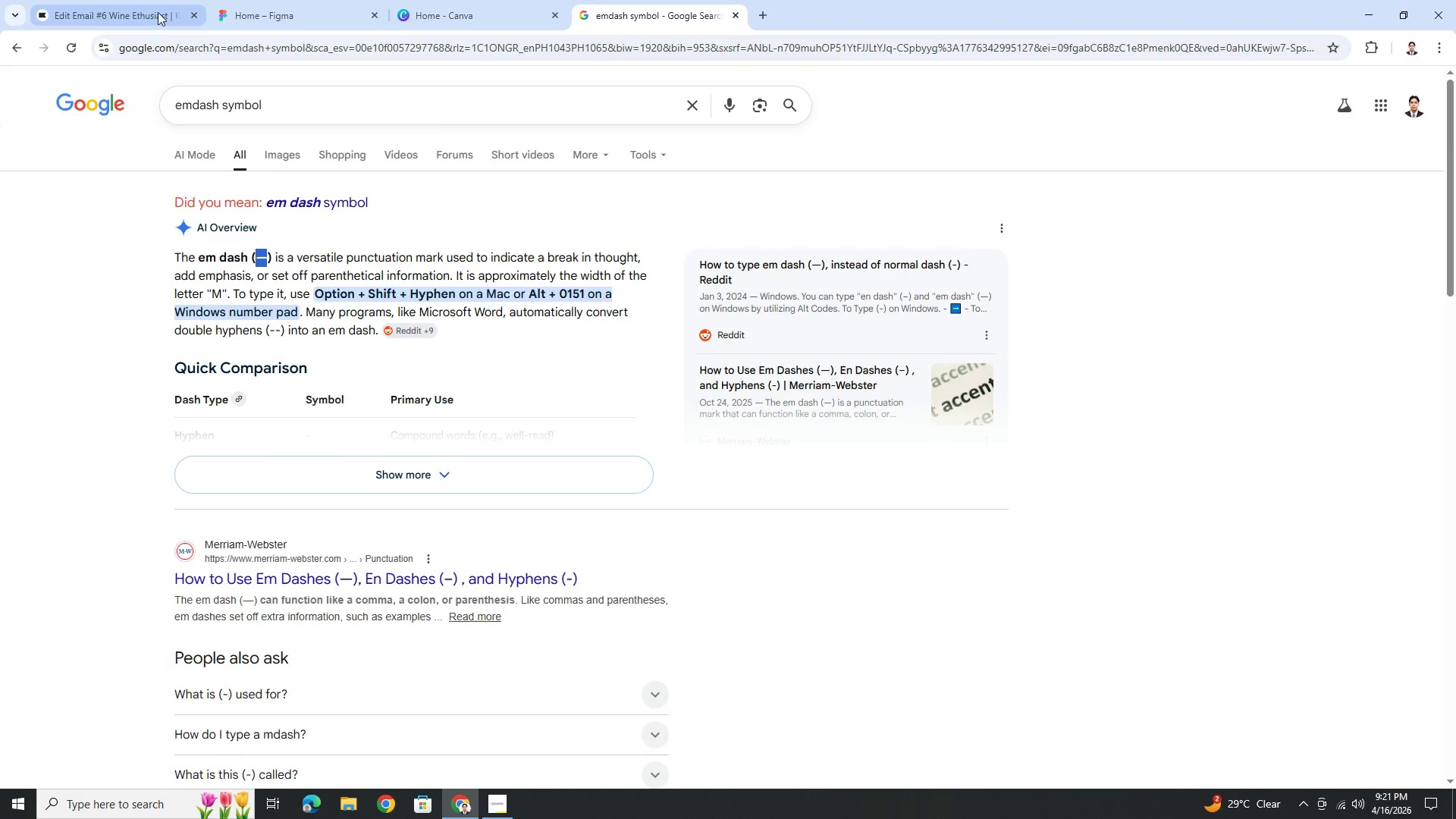 
left_click([158, 12])
 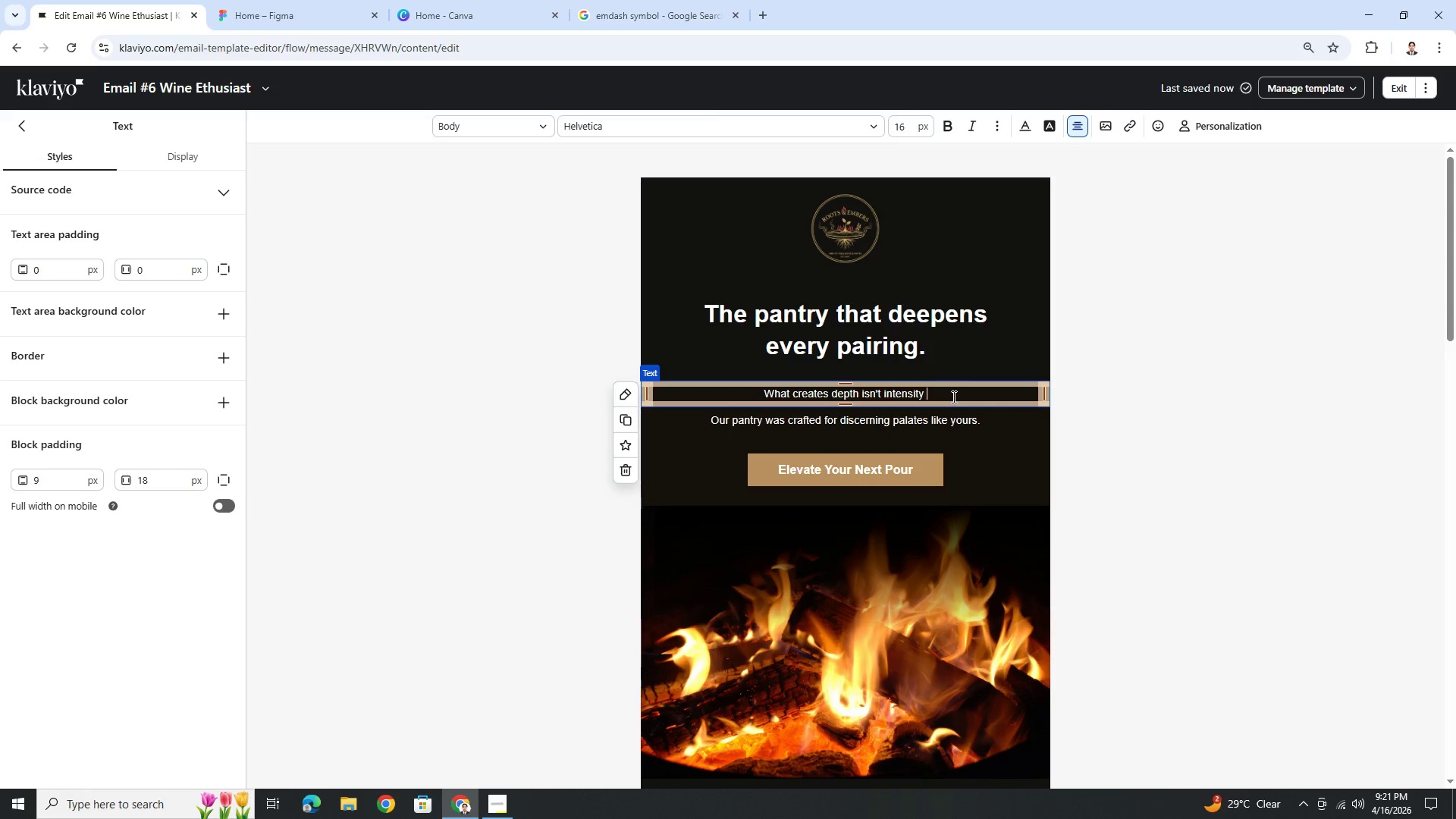 
key(Control+ControlLeft)
 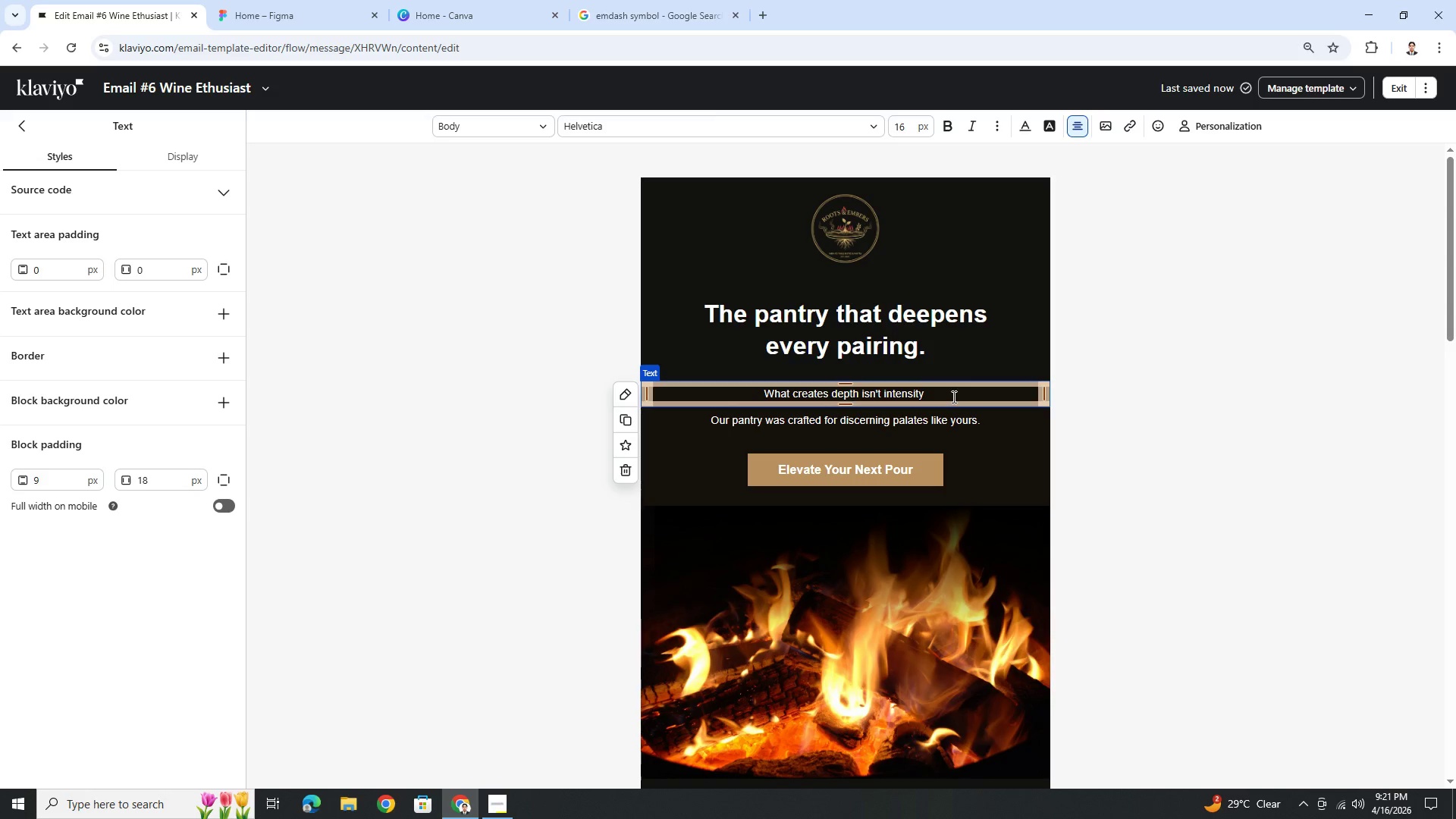 
key(Control+V)
 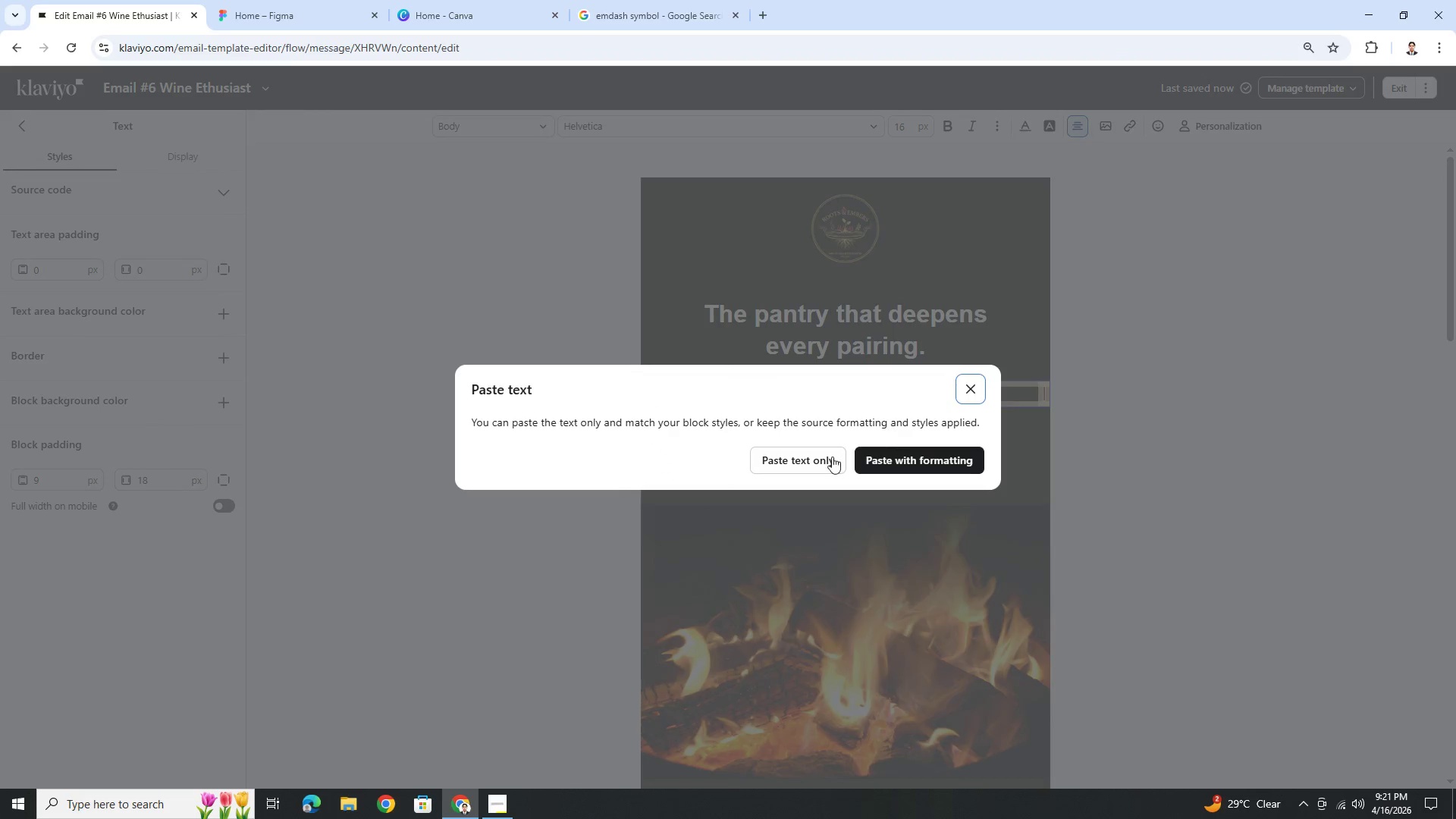 
left_click([828, 458])
 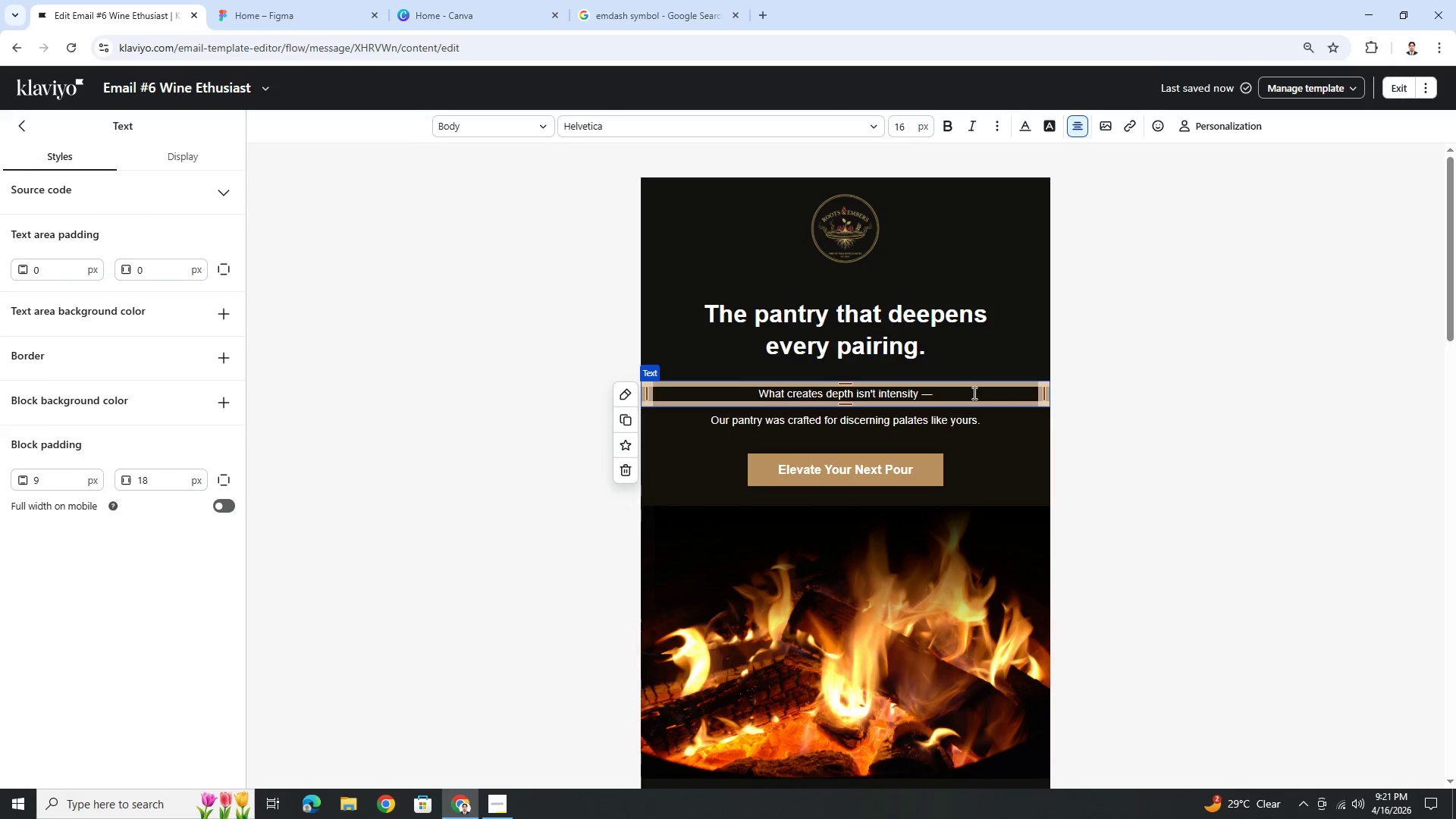 
left_click([973, 393])
 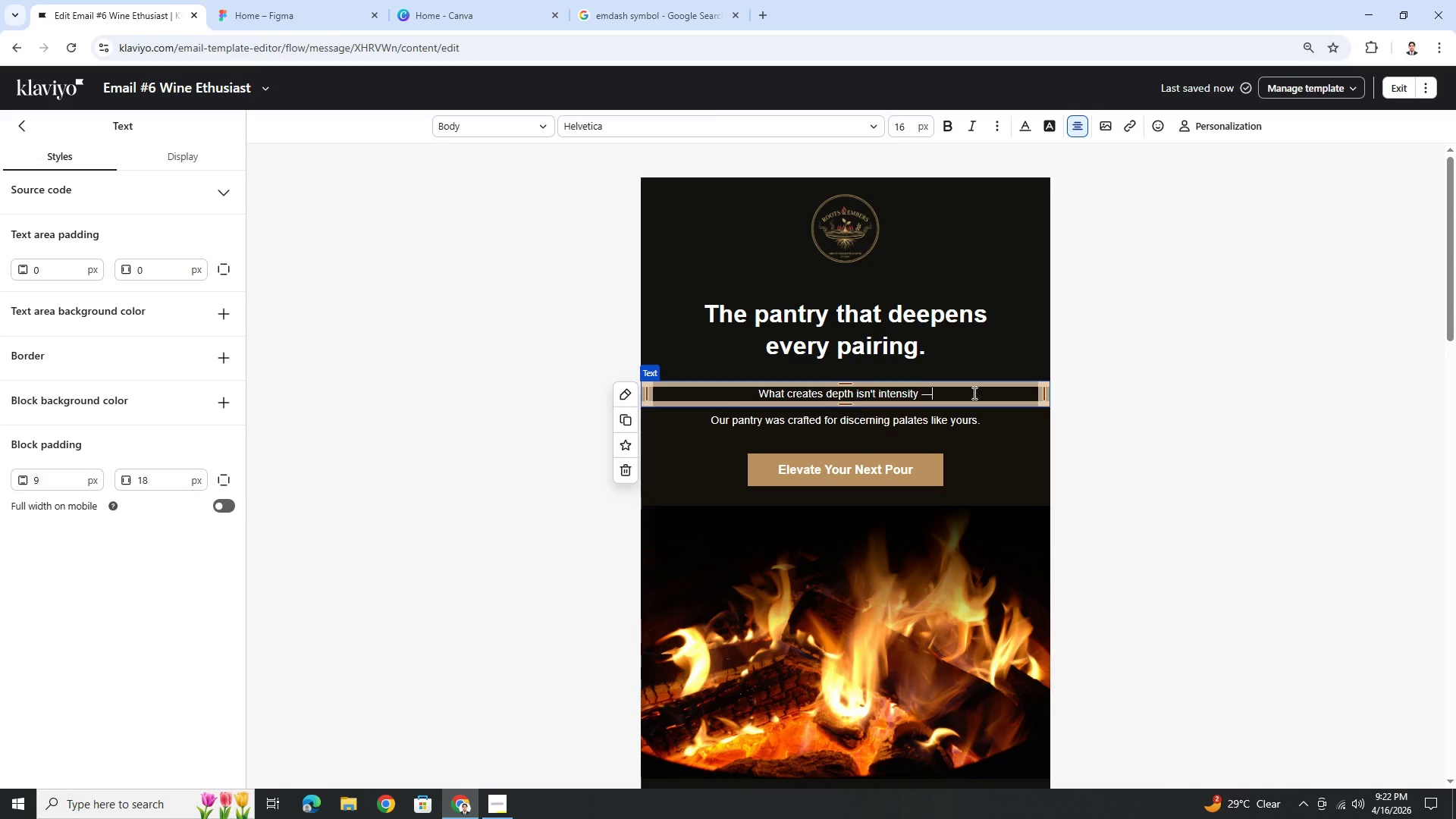 
wait(26.27)
 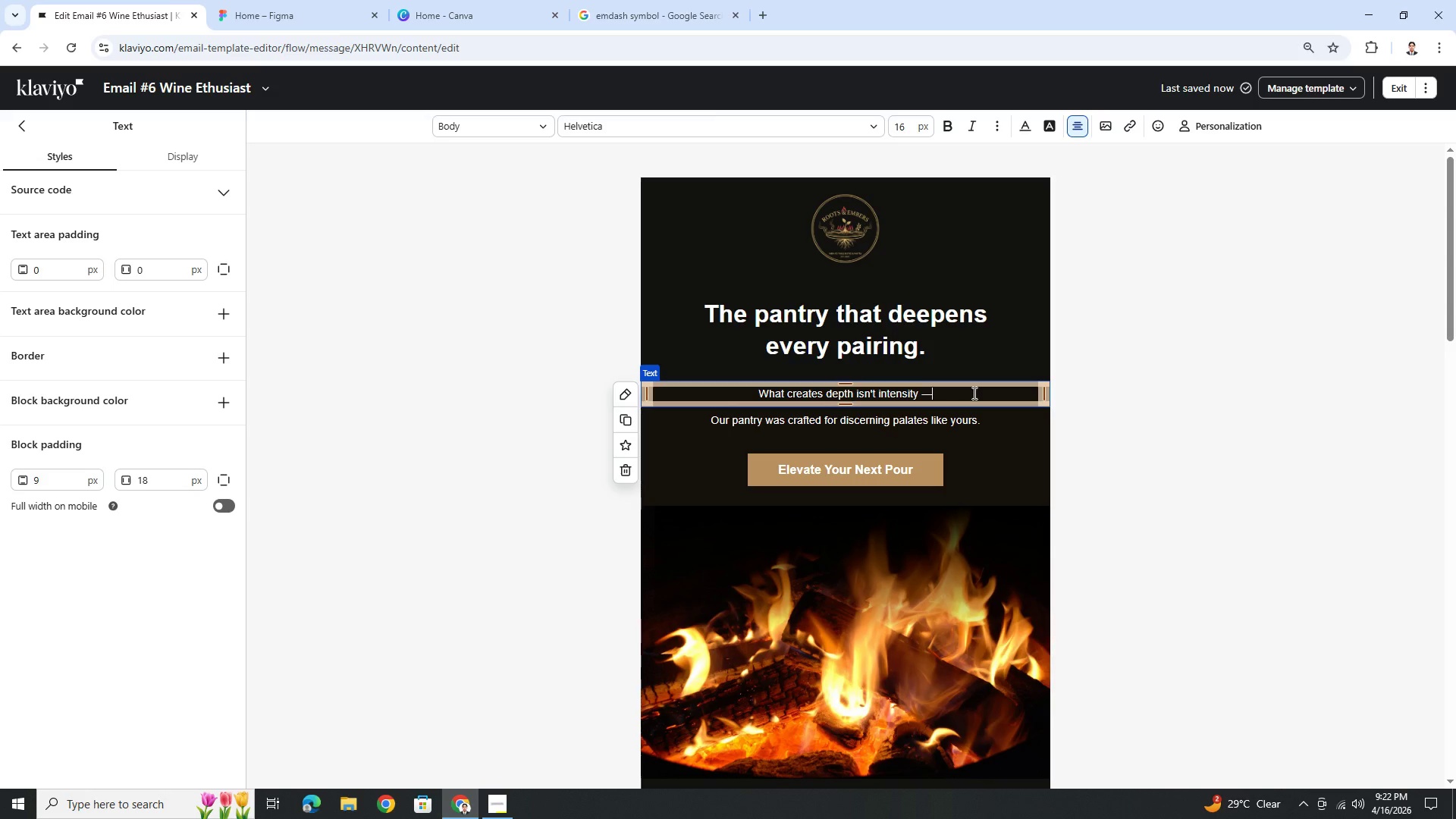 
type( it's development.)
 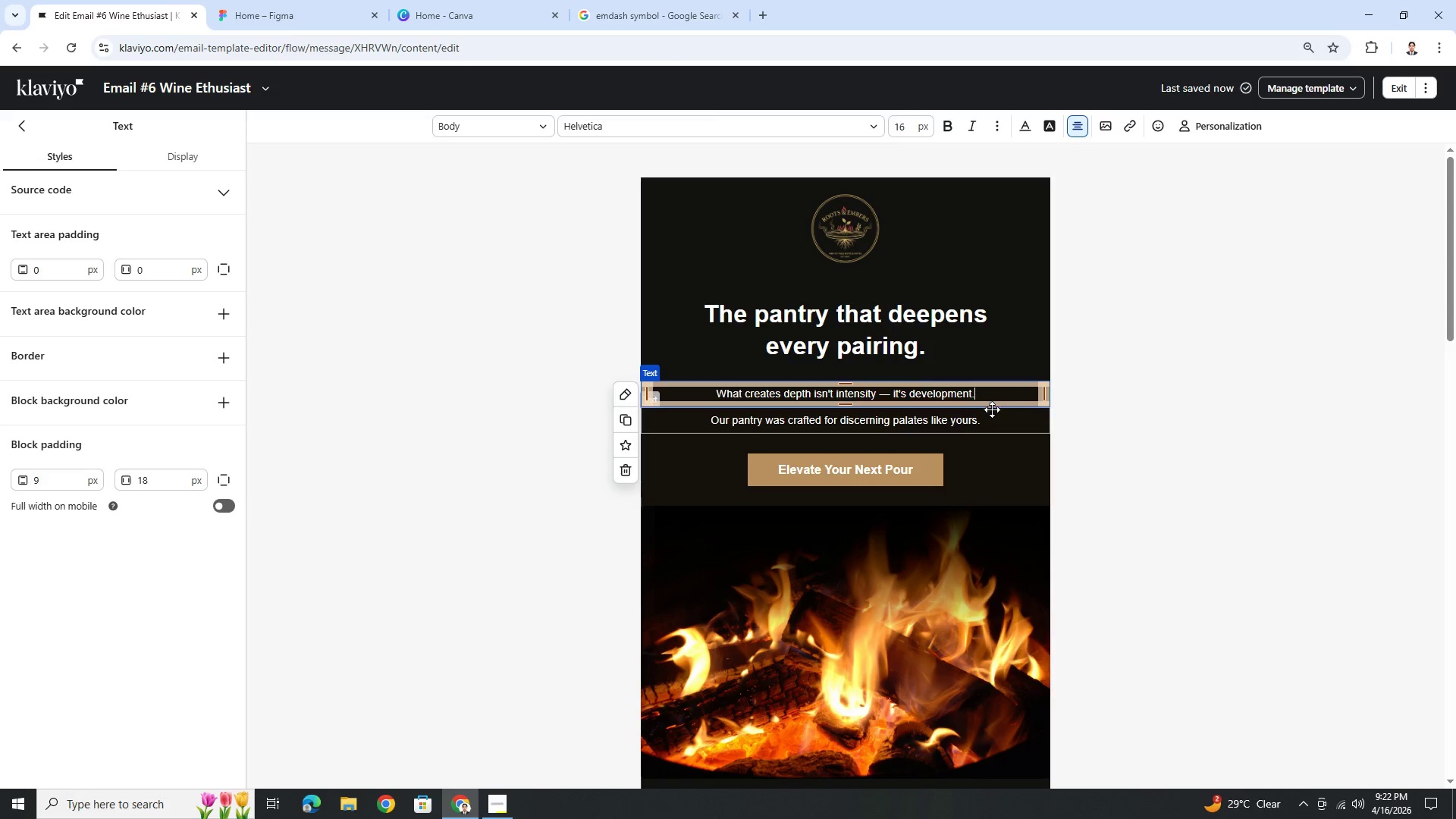 
wait(5.94)
 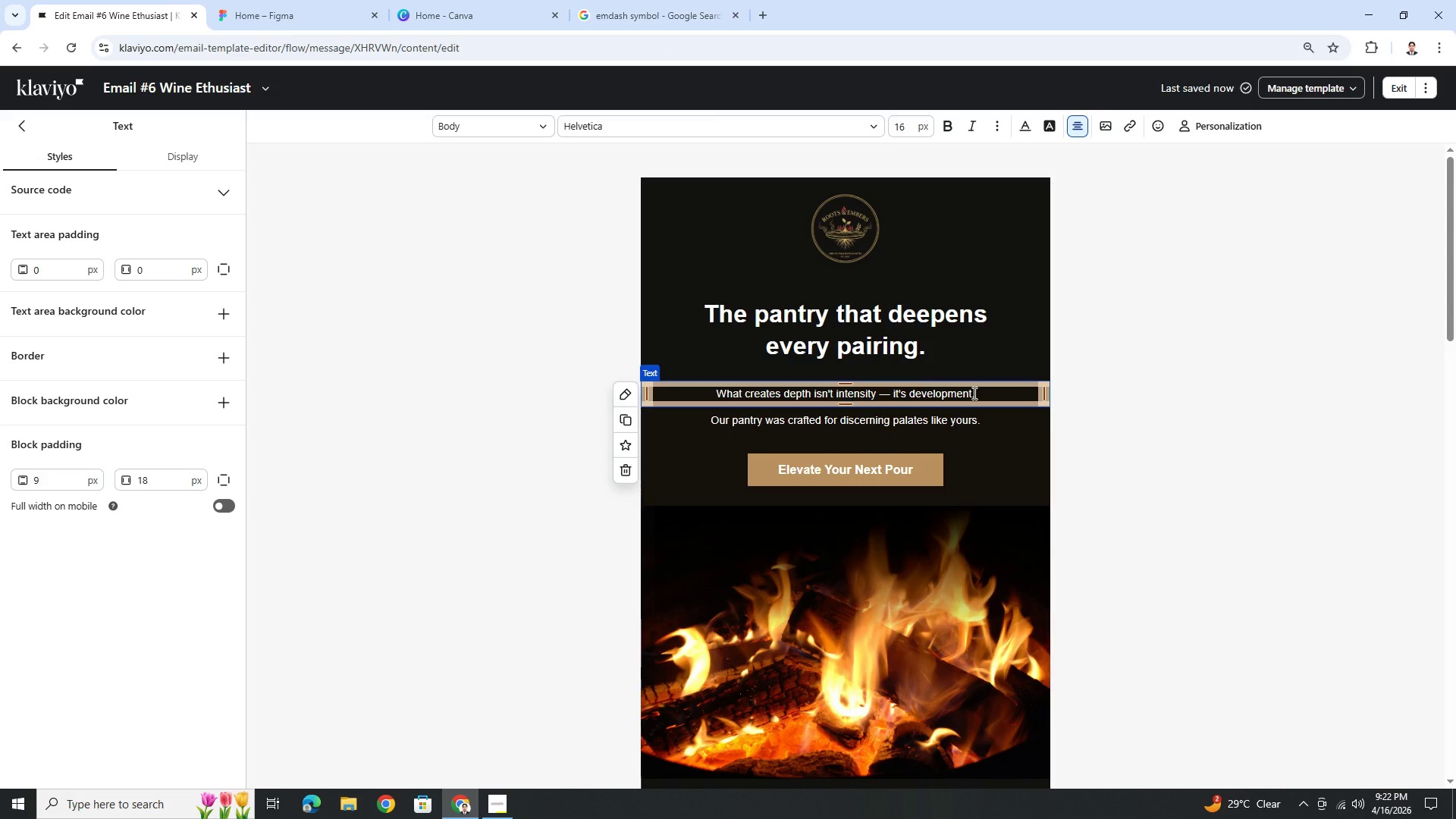 
double_click([995, 414])
 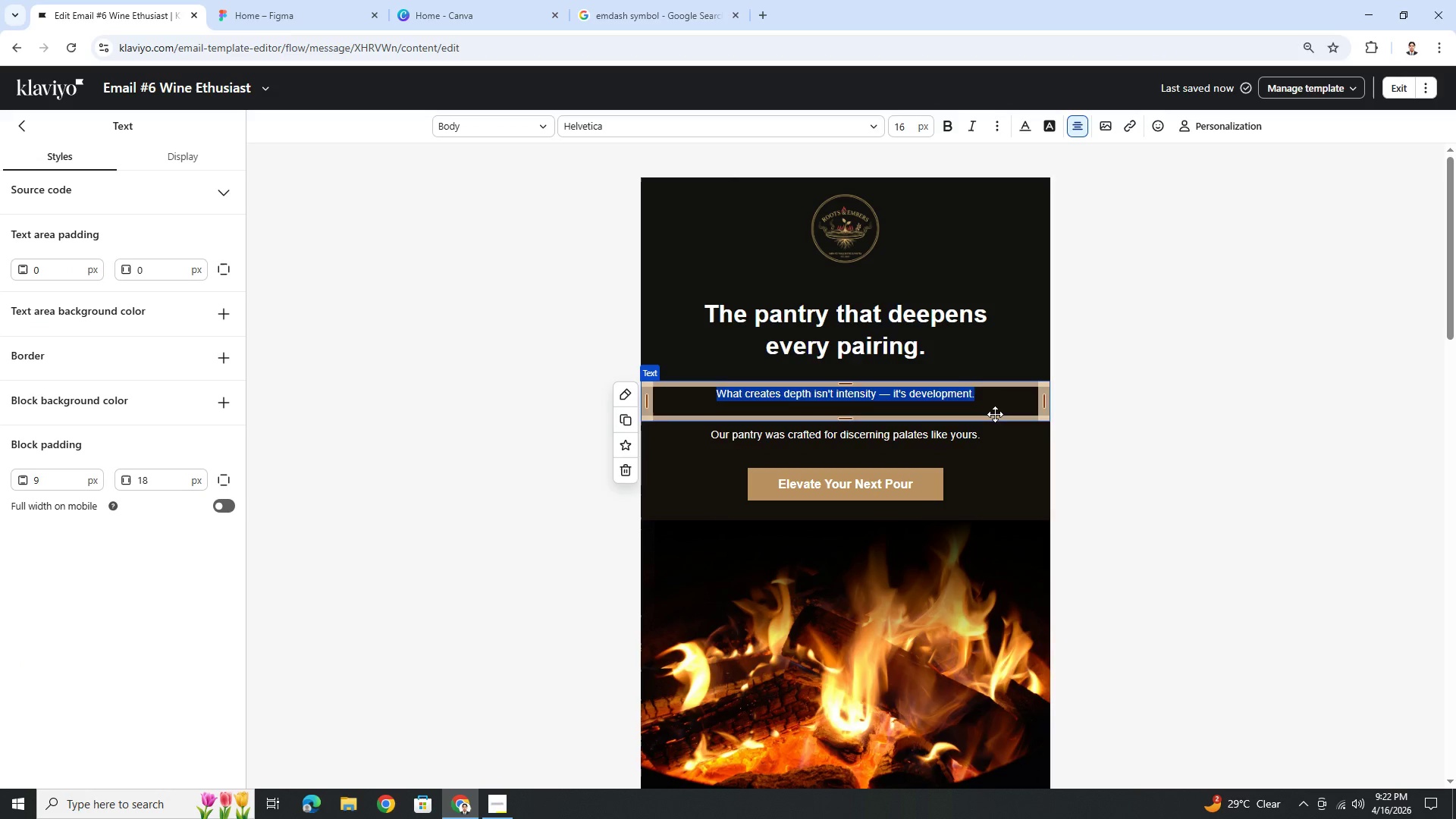 
double_click([995, 414])
 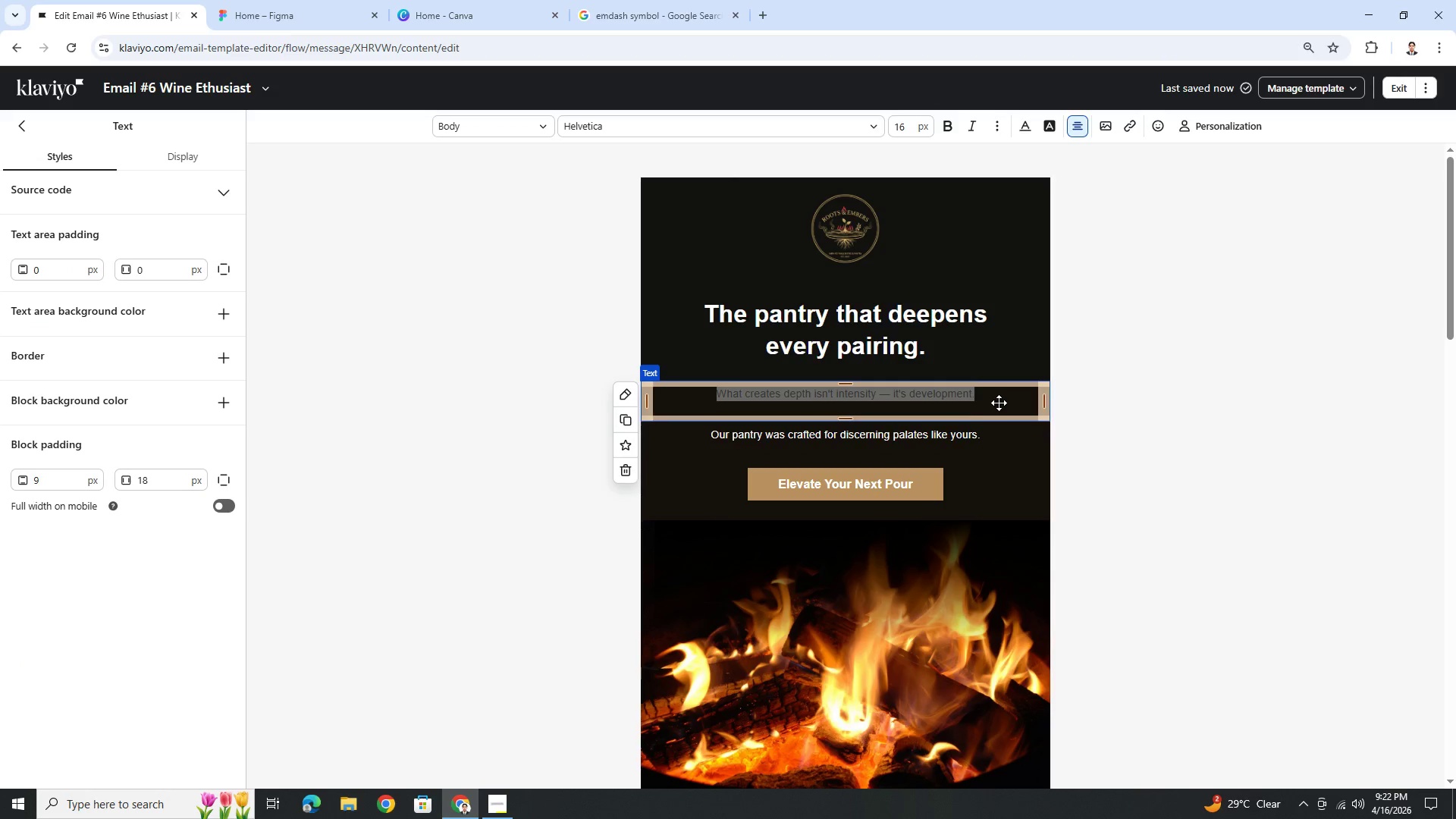 
left_click([1003, 398])
 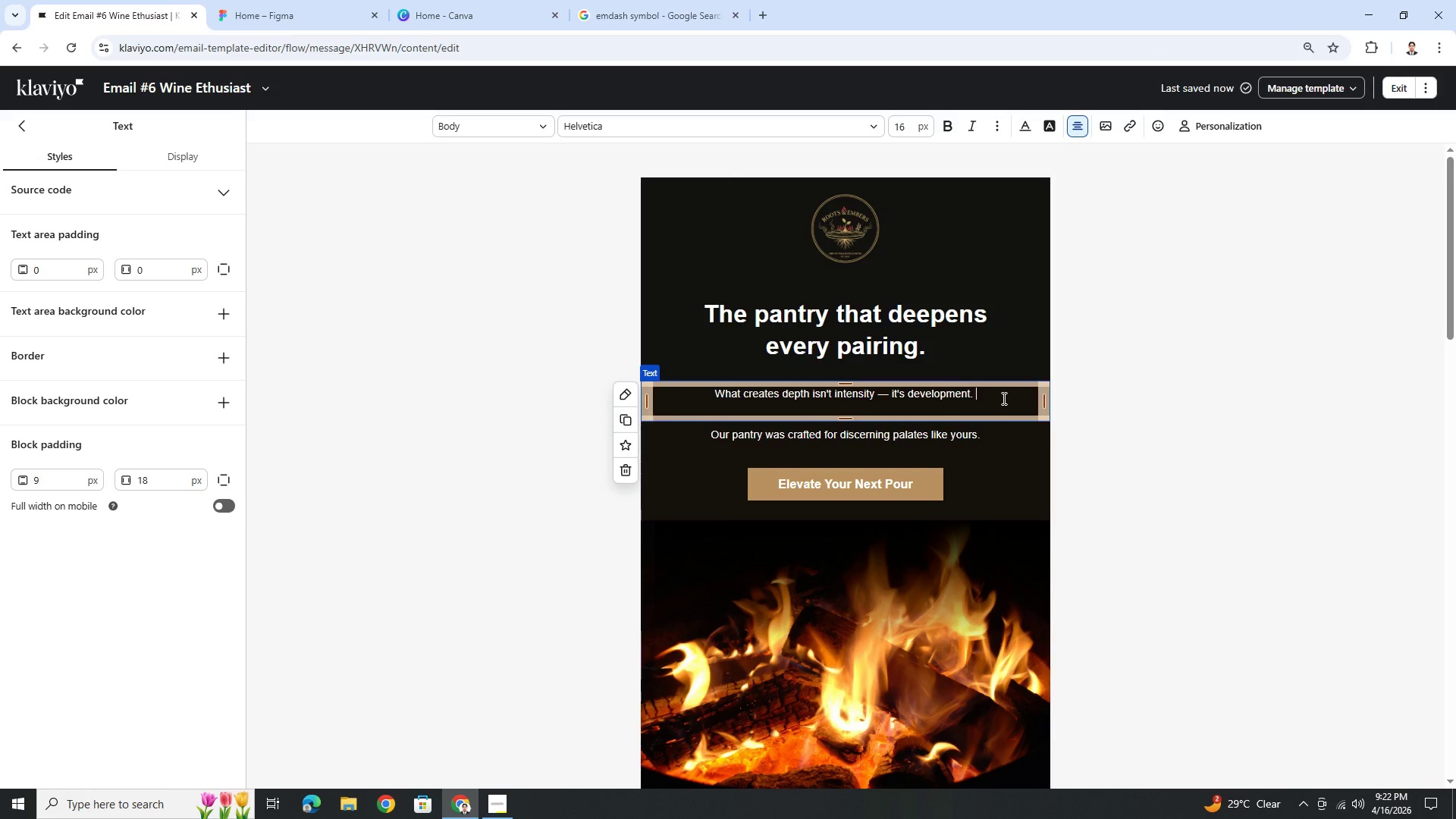 
type( Tmr)
key(Backspace)
key(Backspace)
type(imr a)
key(Backspace)
key(Backspace)
key(Backspace)
type(e allow)
key(Backspace)
type(s )
key(Backspace)
key(Backspace)
type(ws )
 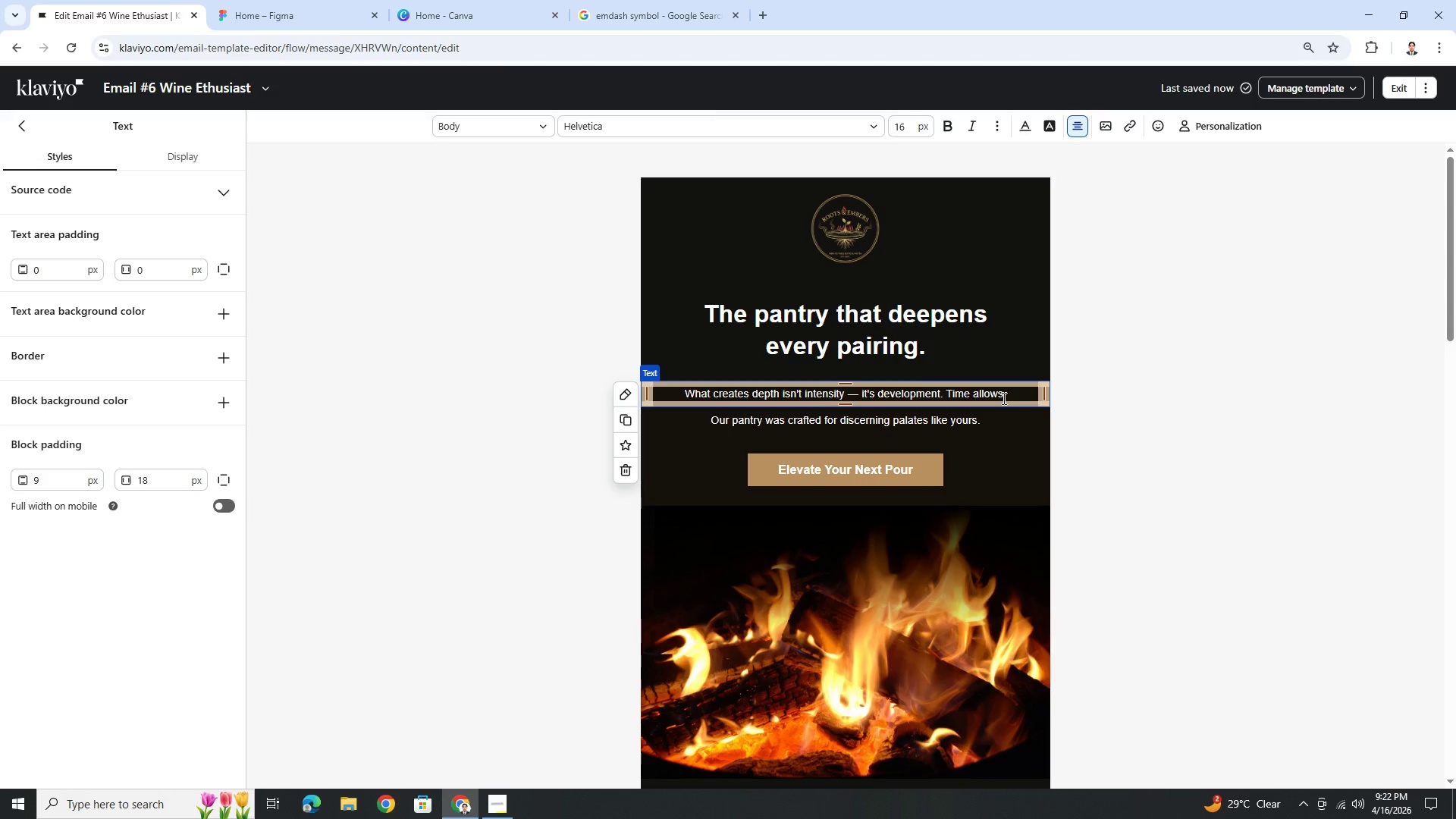 
wait(6.36)
 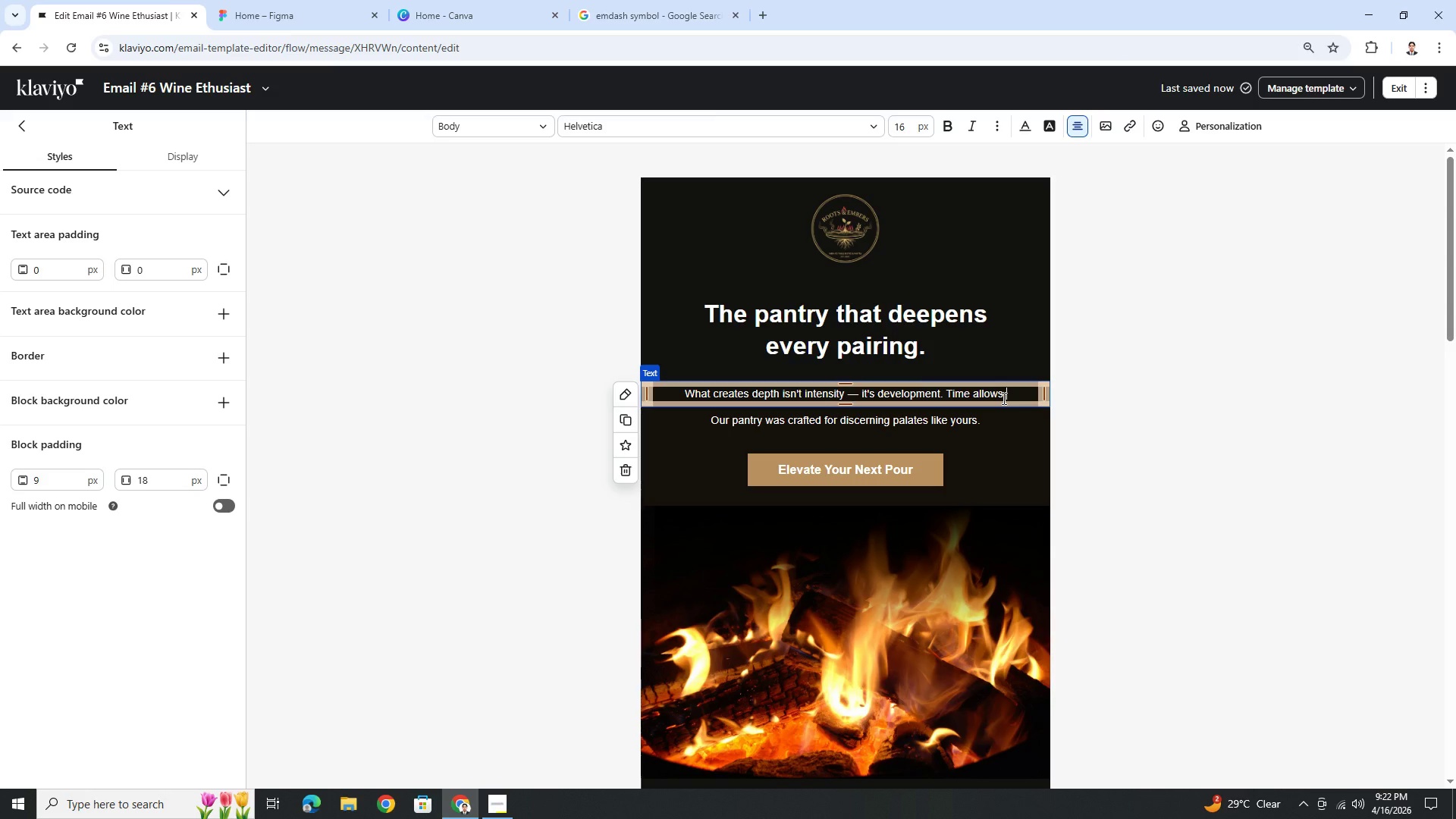 
key(Backspace)
key(Backspace)
type( flavors t ose)
key(Backspace)
key(Backspace)
key(Backspace)
key(Backspace)
type(o settle, interact, and become)
key(Backspace)
key(Backspace)
key(Backspace)
type(me something omple)
 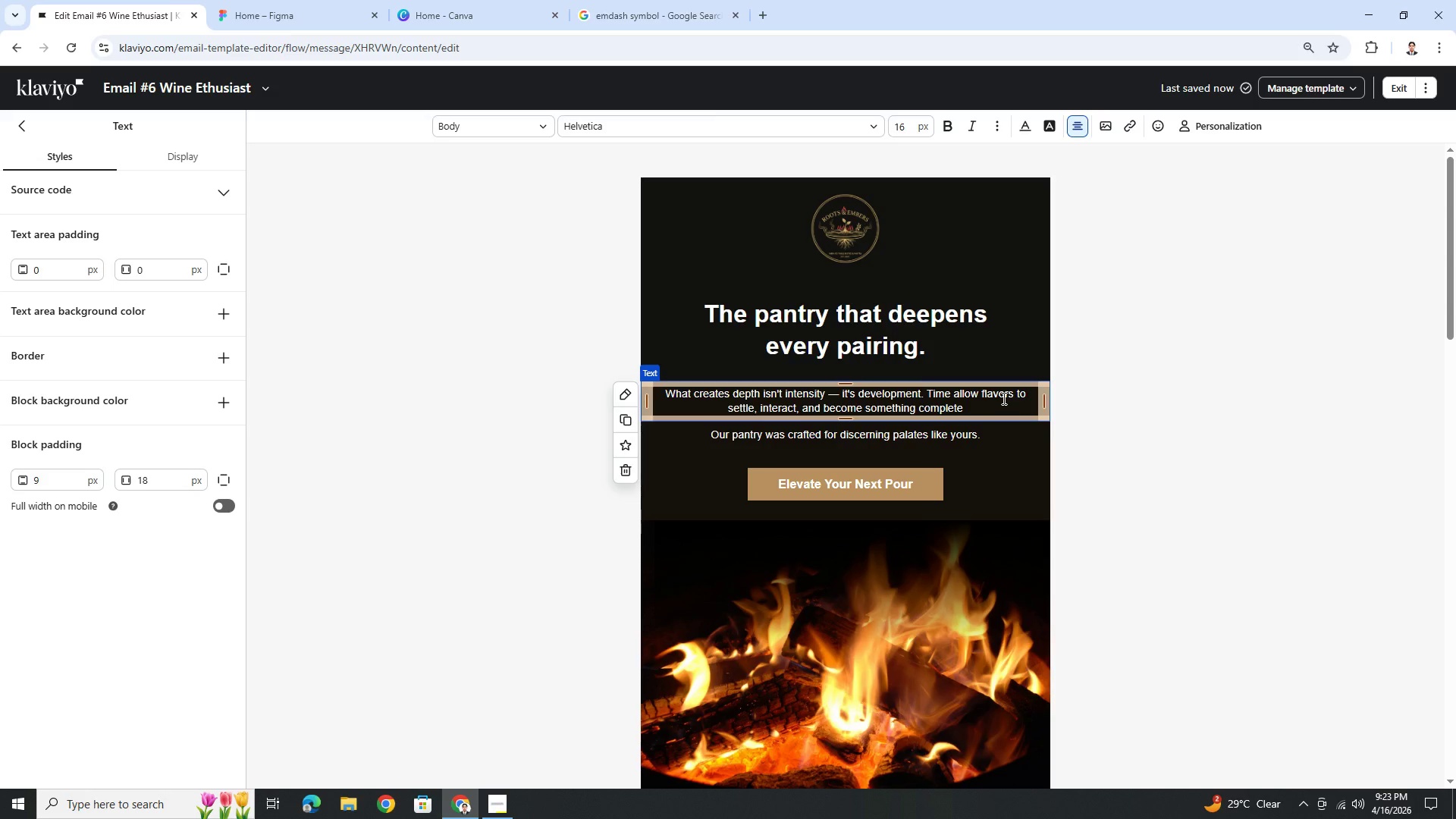 
hold_key(key=Period, duration=0.36)
 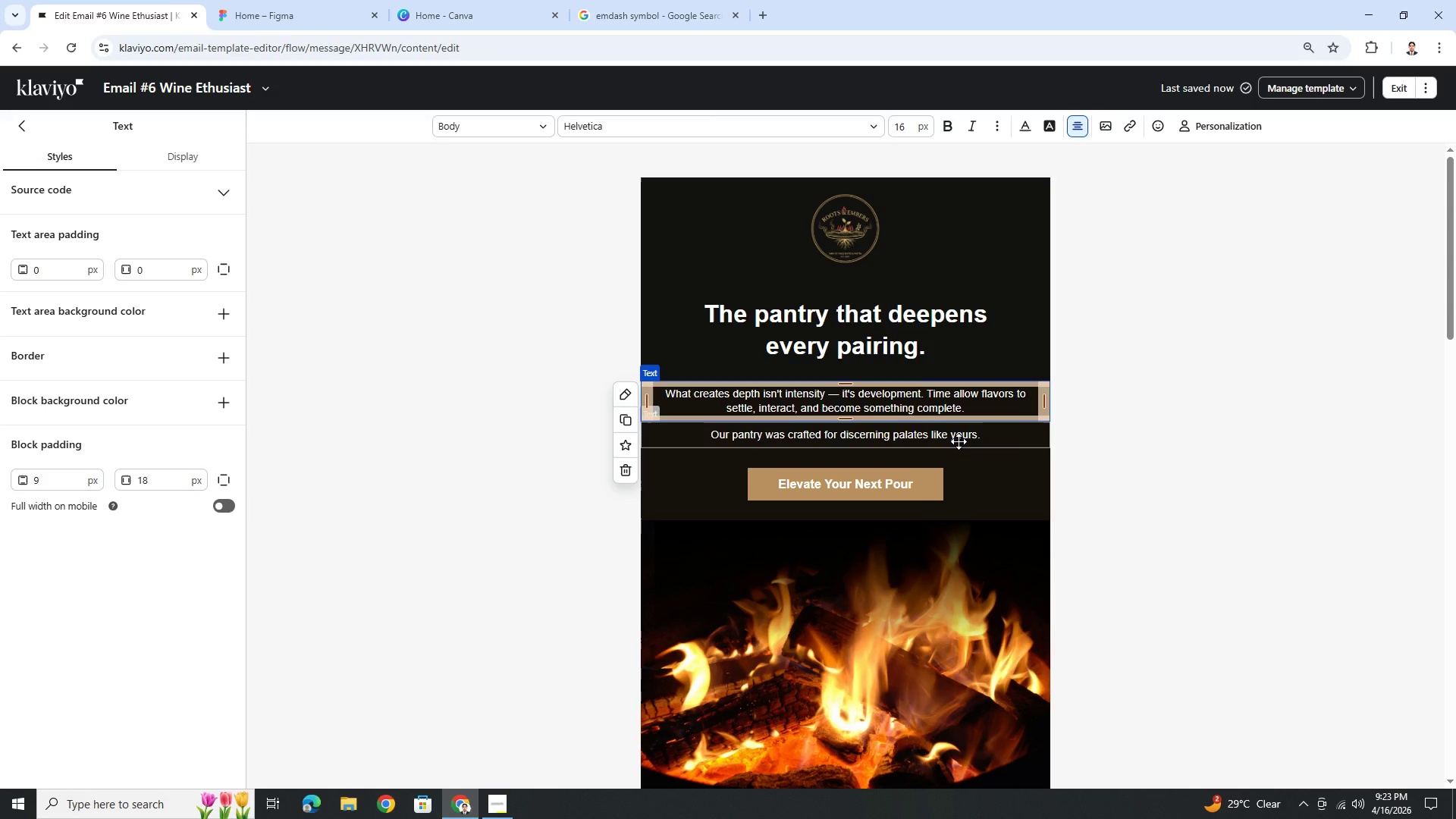 
double_click([959, 441])
 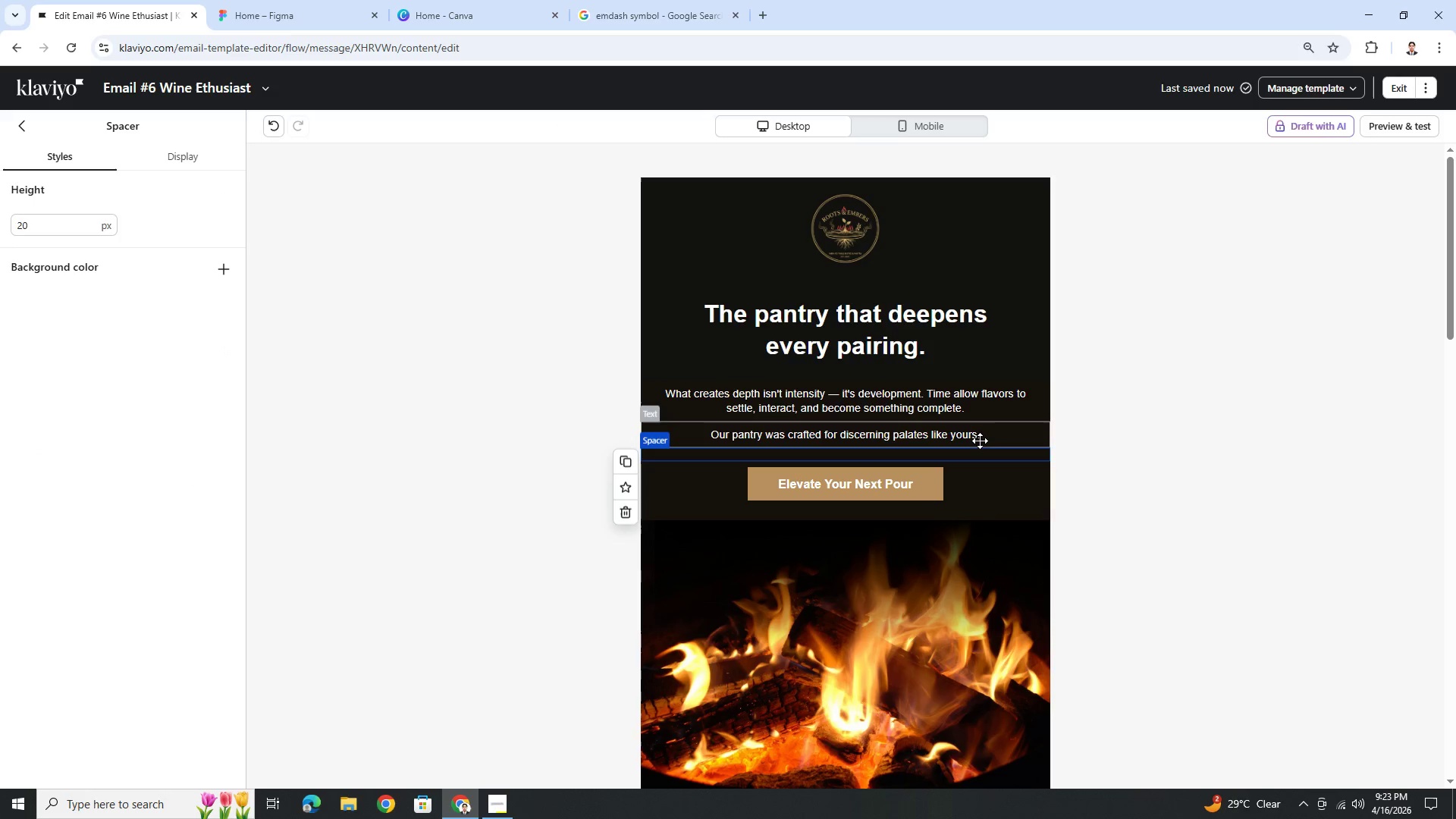 
double_click([978, 431])
 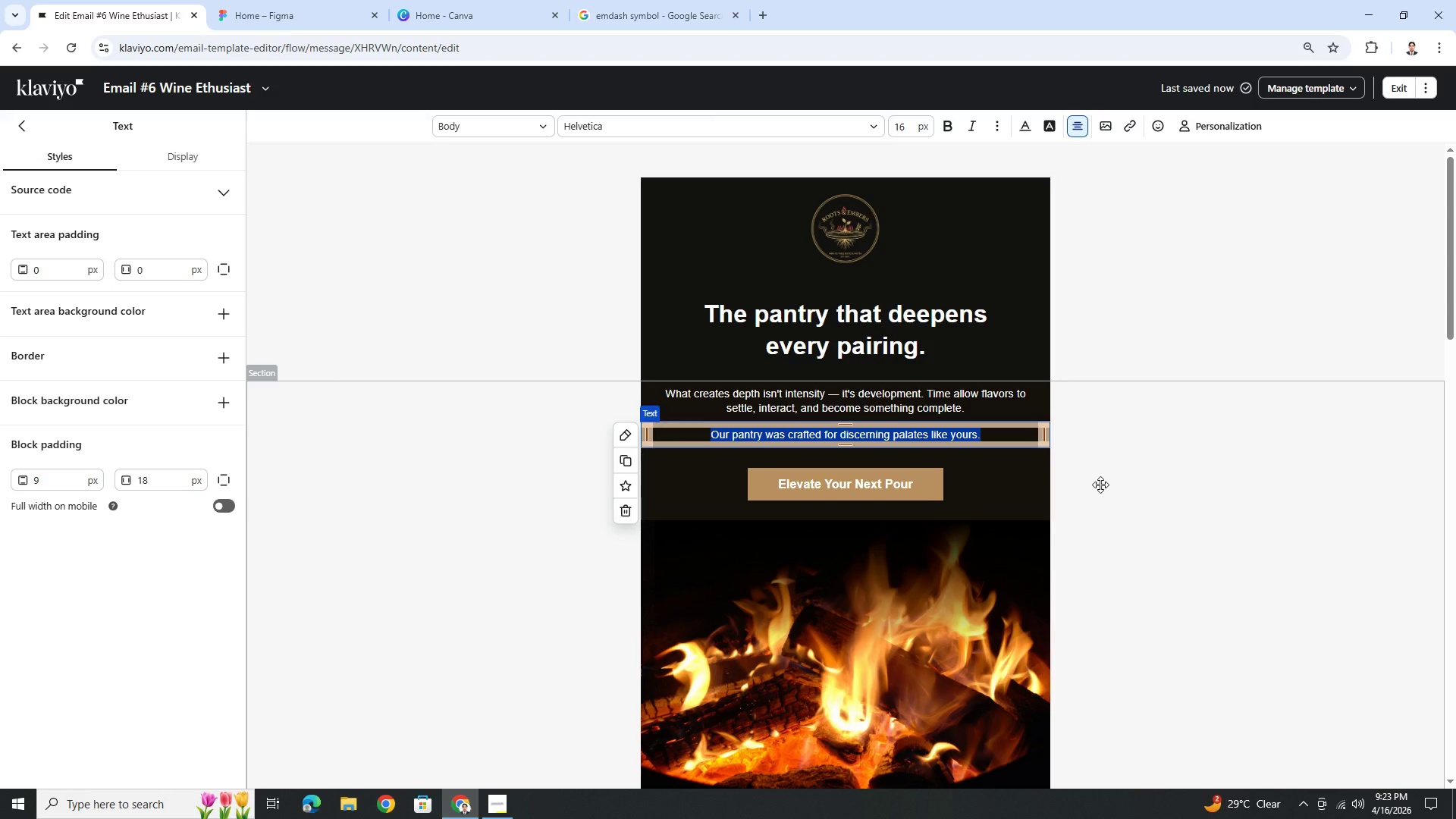 
wait(16.72)
 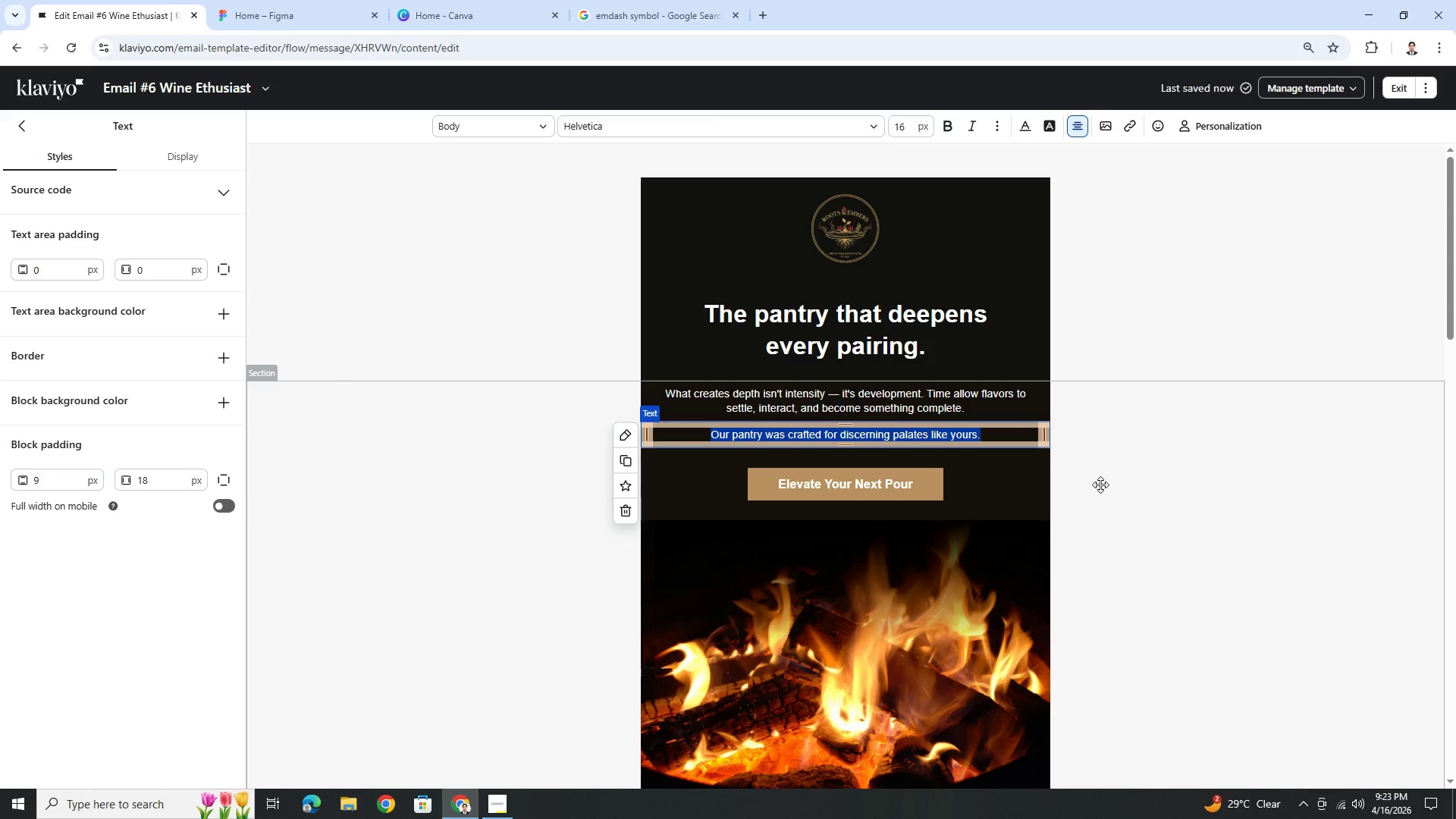 
type(That's what you're working with here.)
 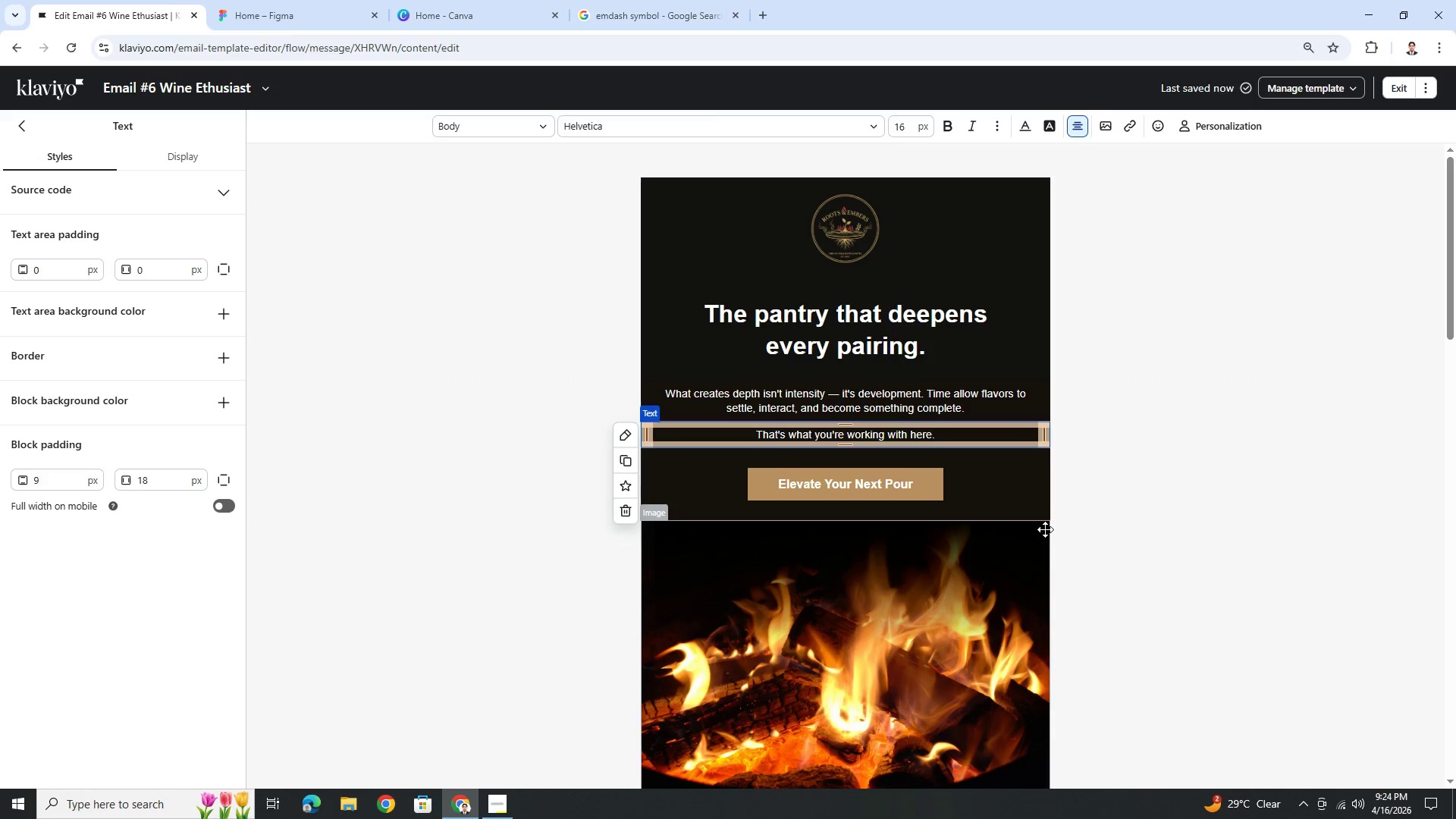 
wait(31.95)
 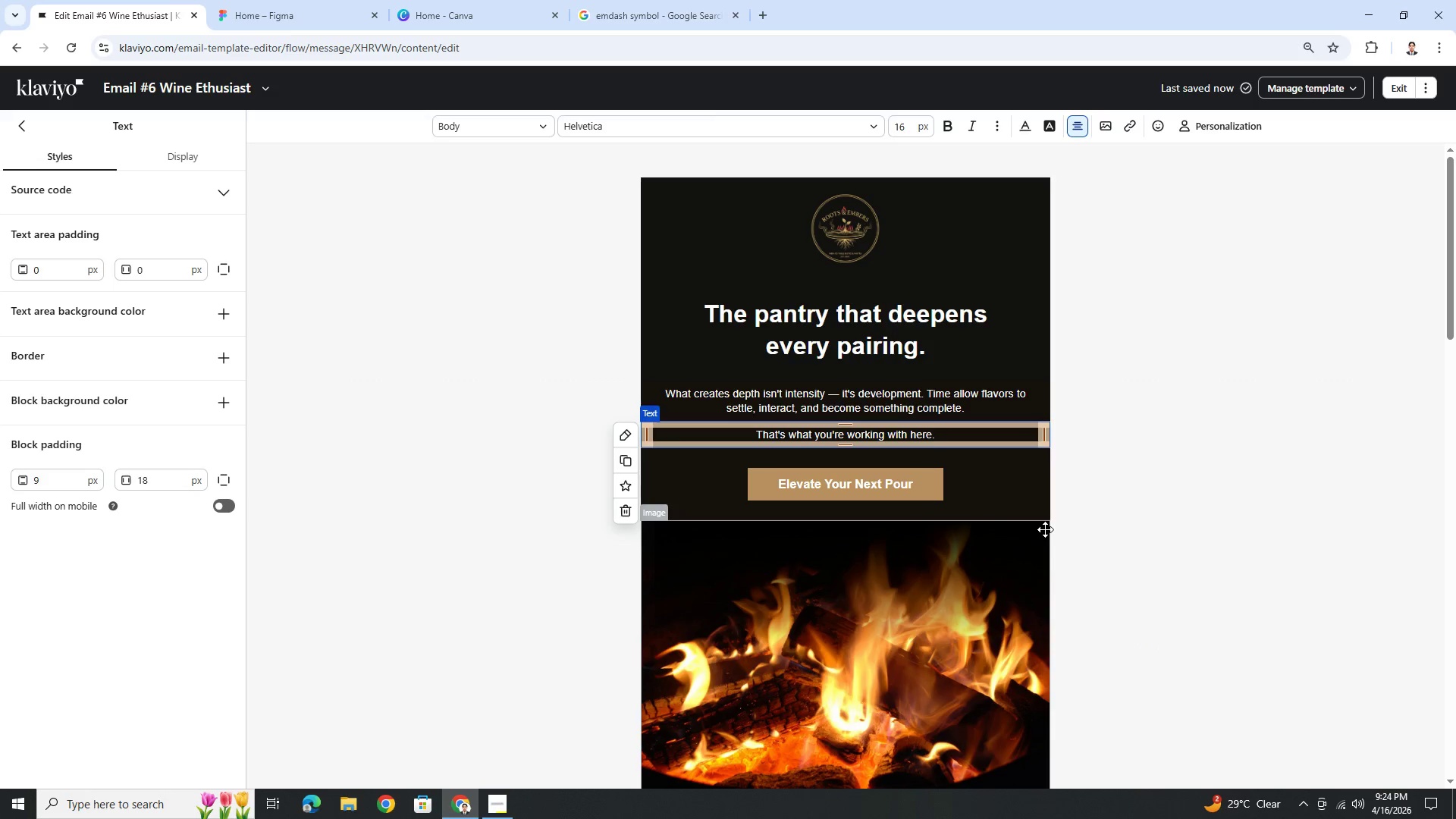 
left_click([966, 490])
 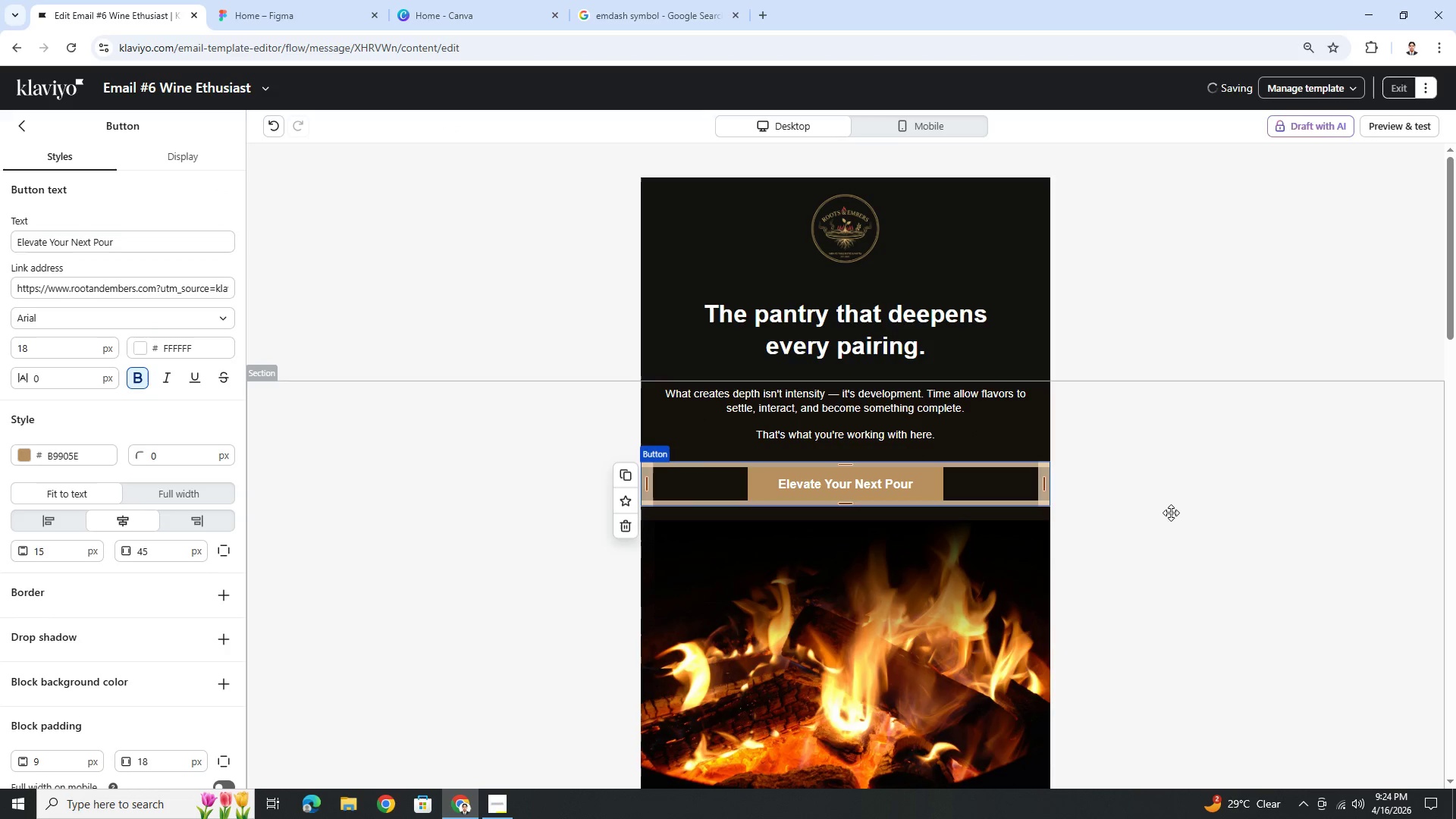 
scroll: coordinate [1171, 555], scroll_direction: up, amount: 2.0
 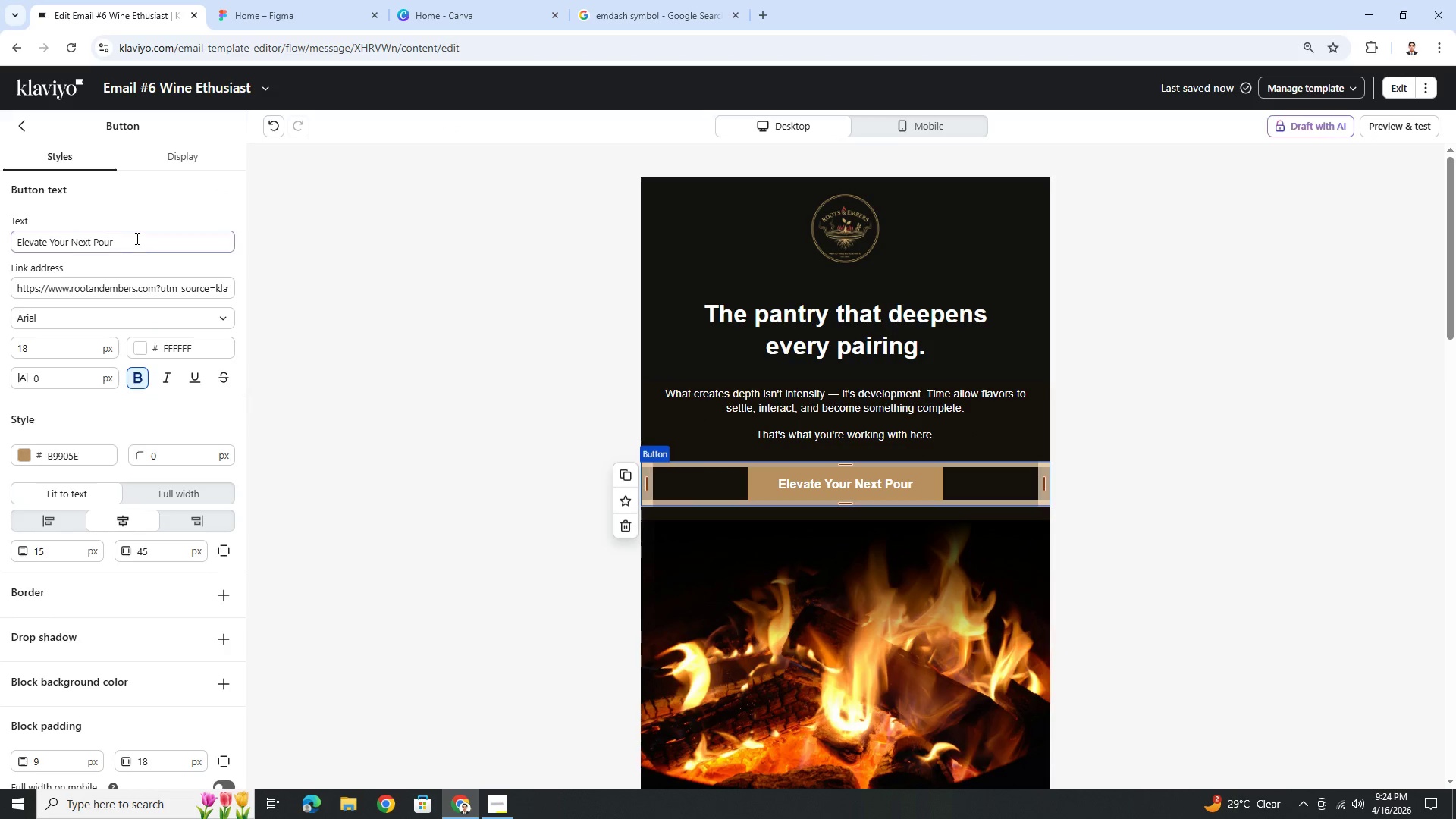 
double_click([136, 238])
 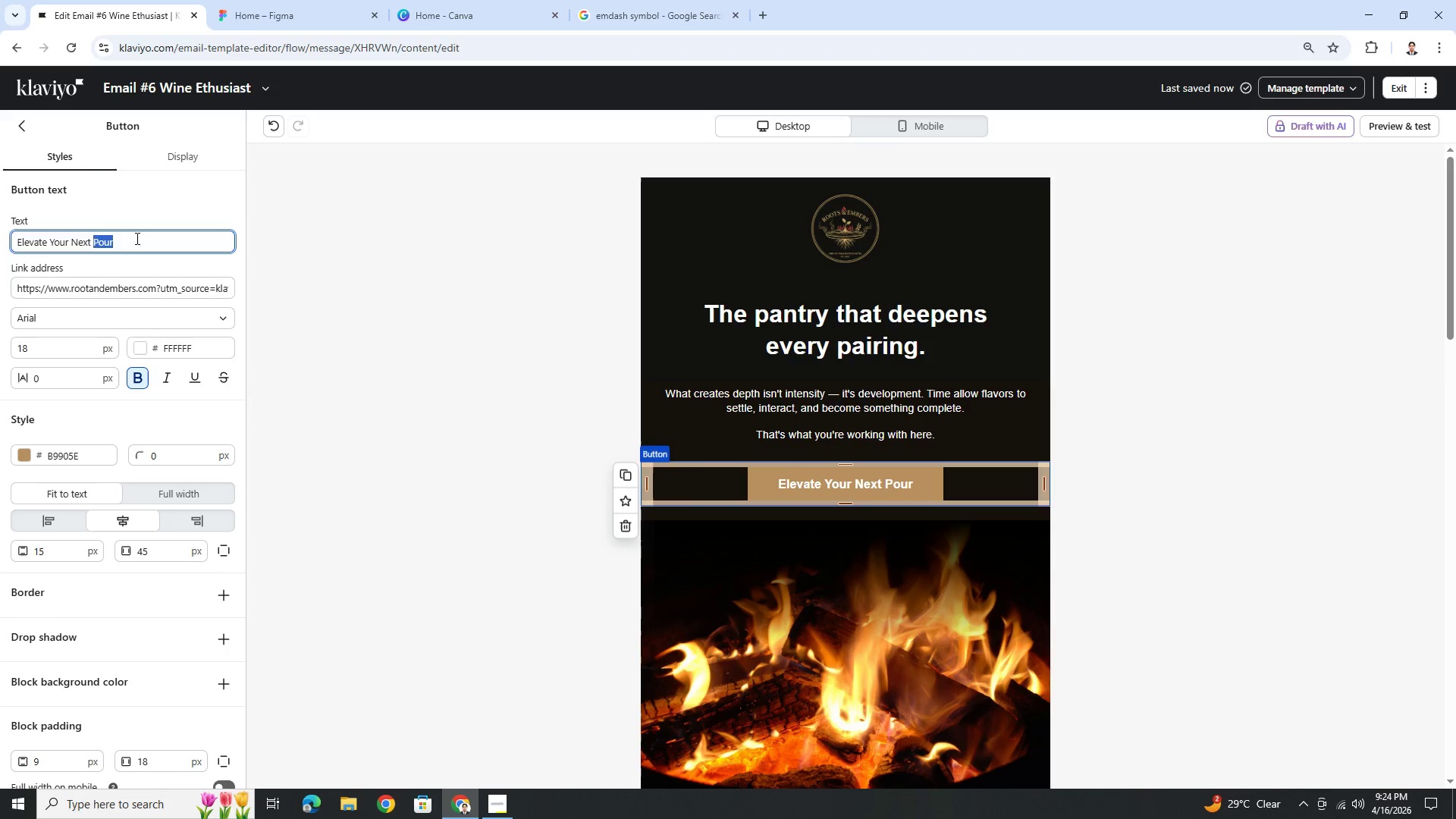 
triple_click([136, 238])
 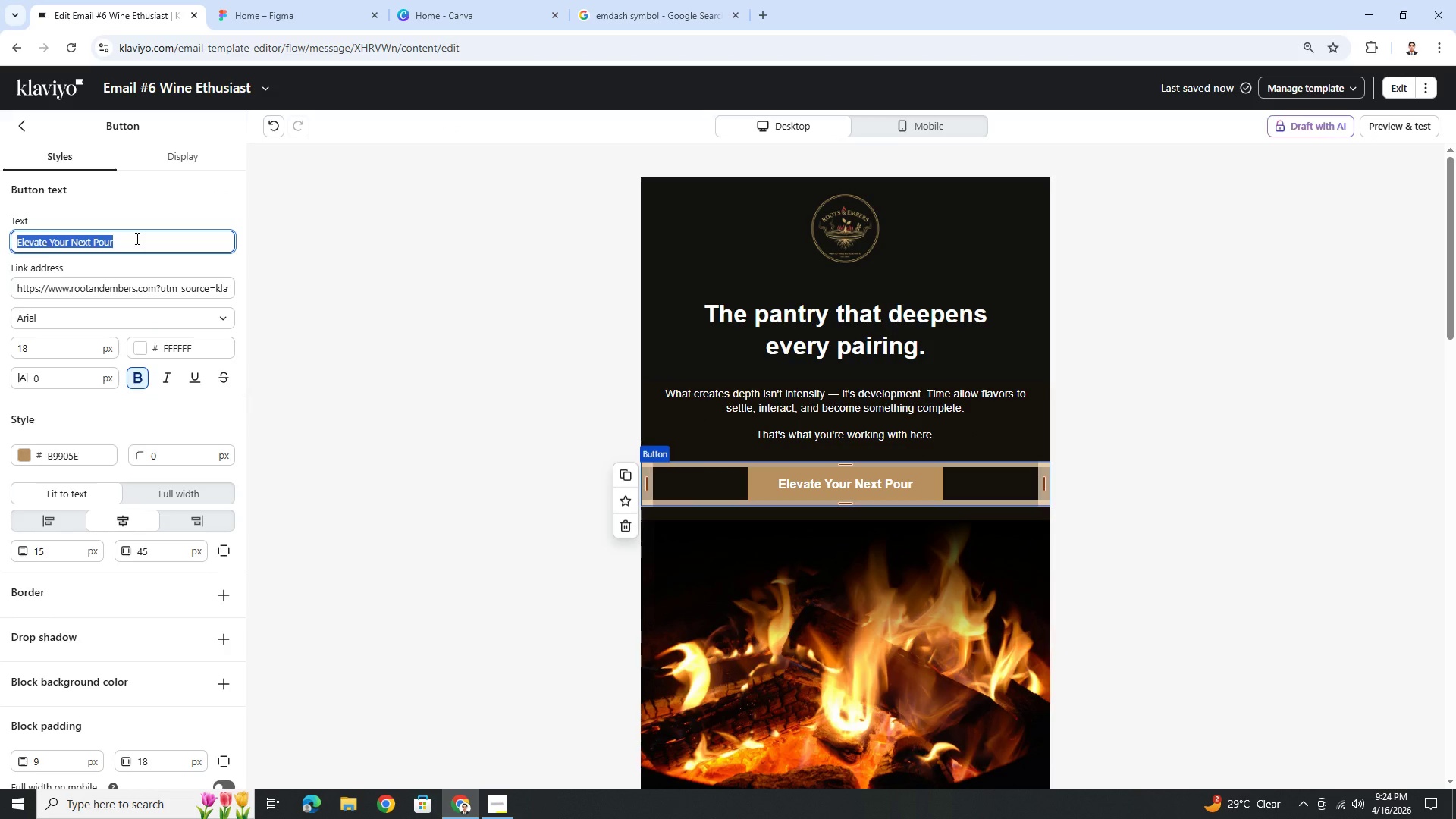 
type(Awaken New Pairings)
 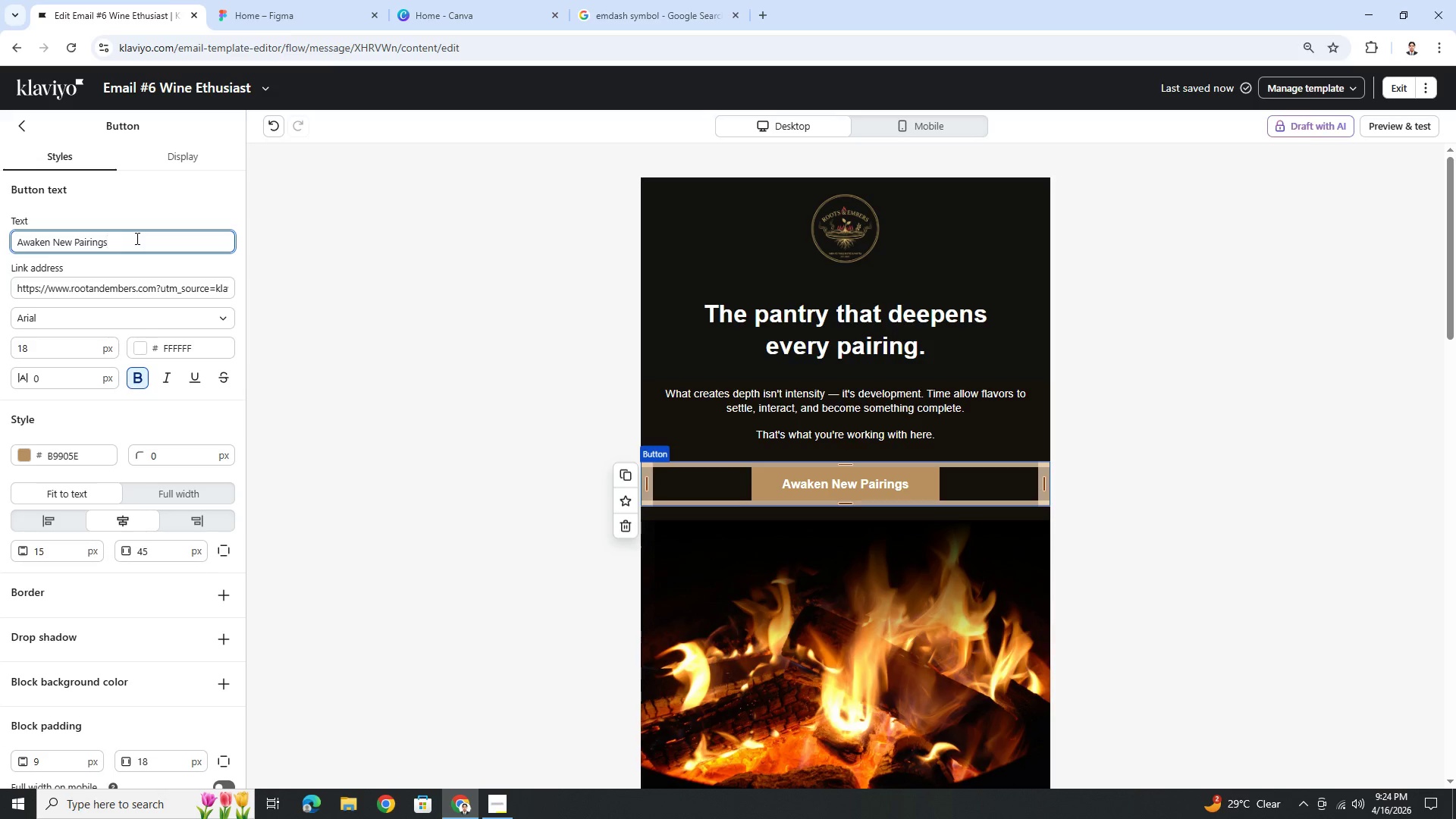 
left_click([1272, 563])
 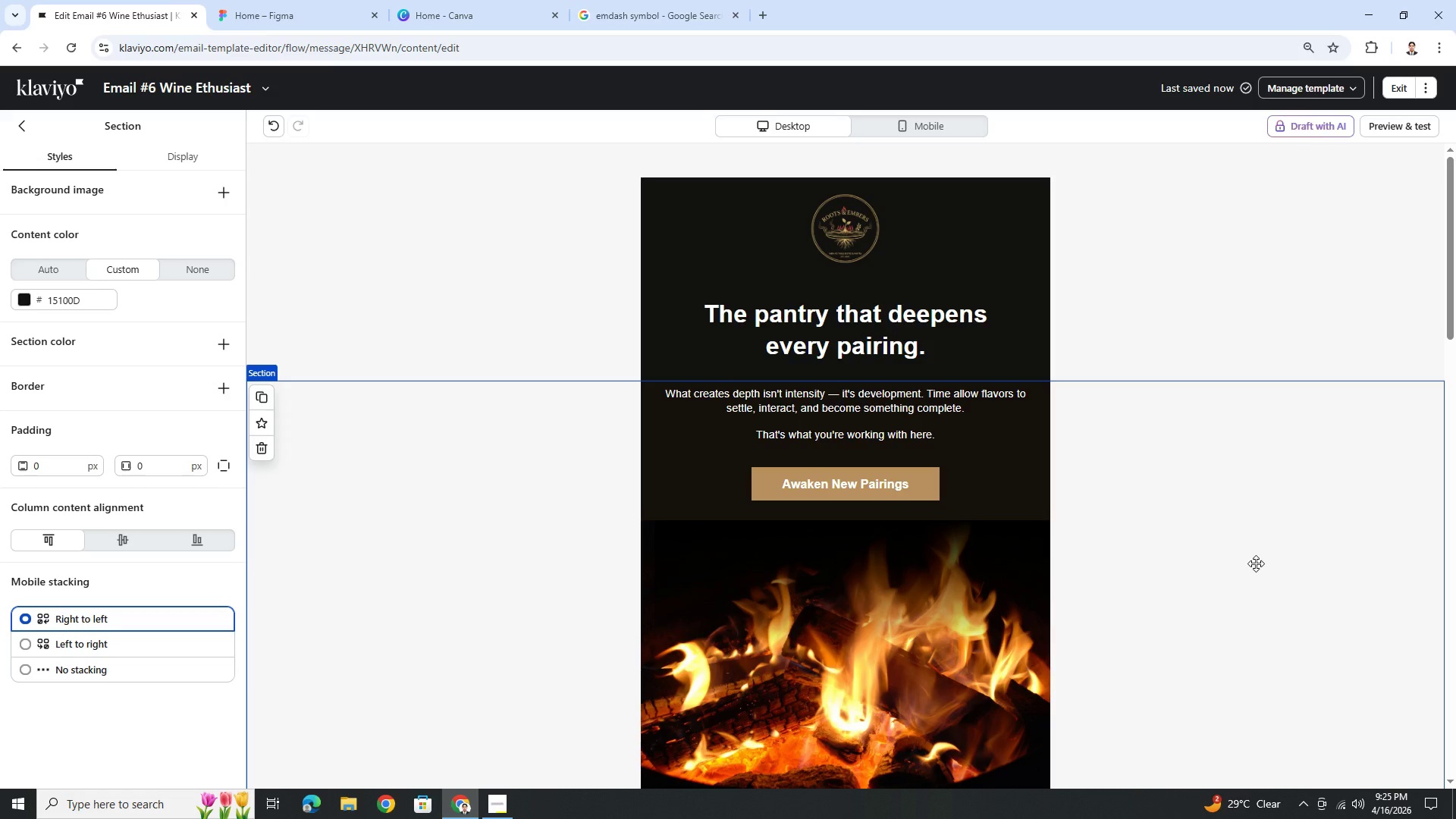 
wait(36.59)
 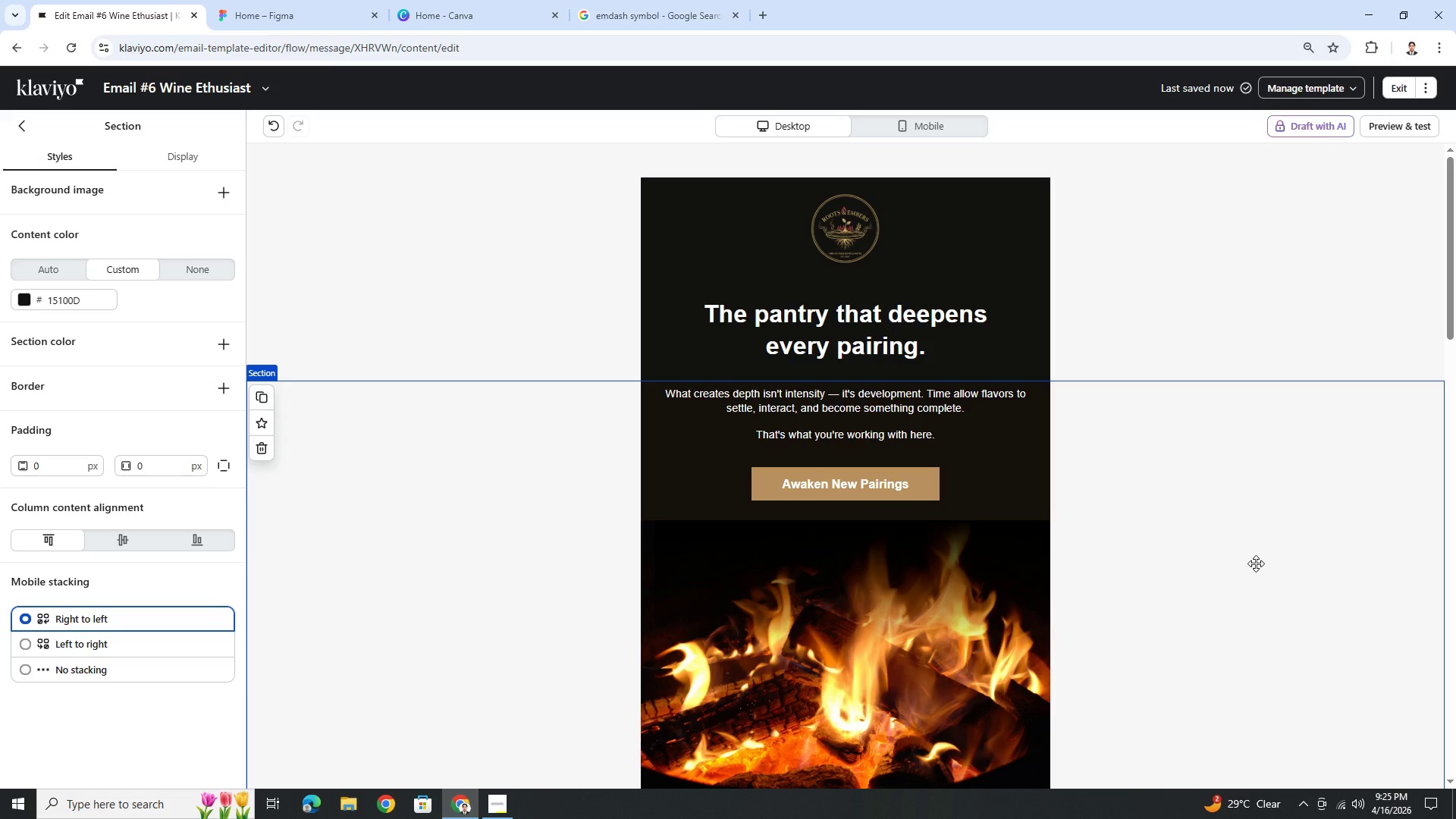 
double_click([847, 306])
 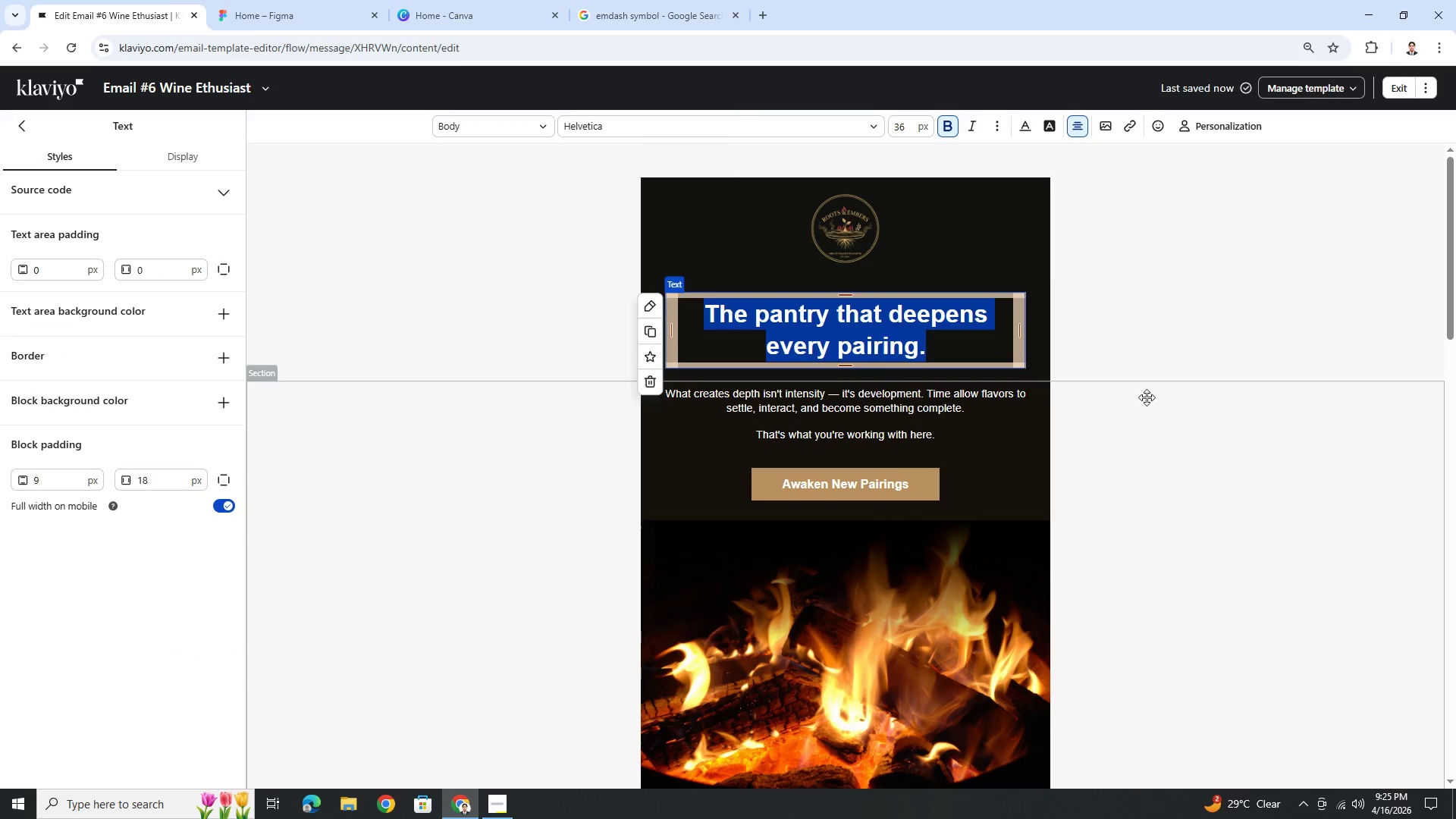 
wait(11.52)
 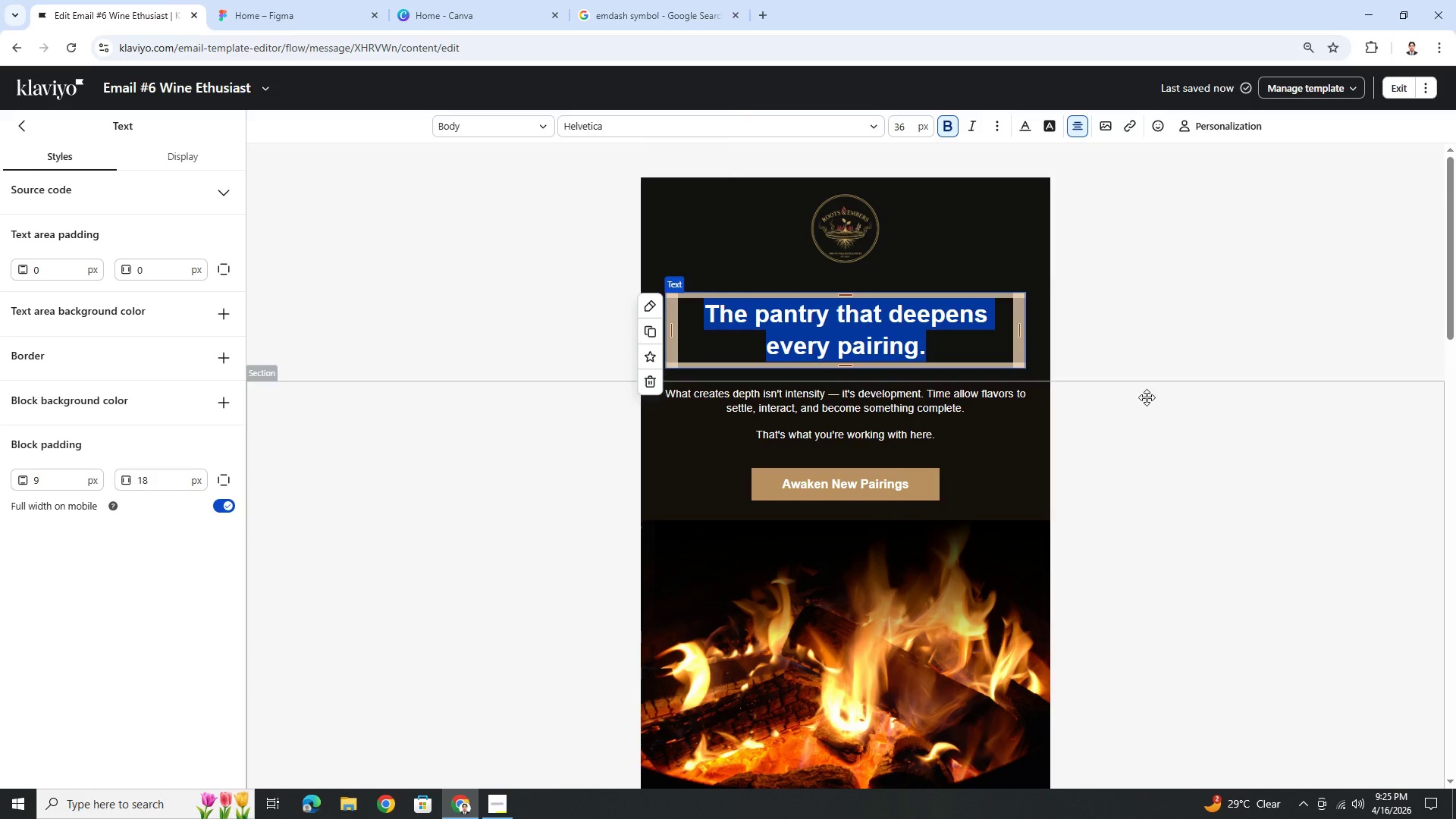 
left_click([1263, 595])
 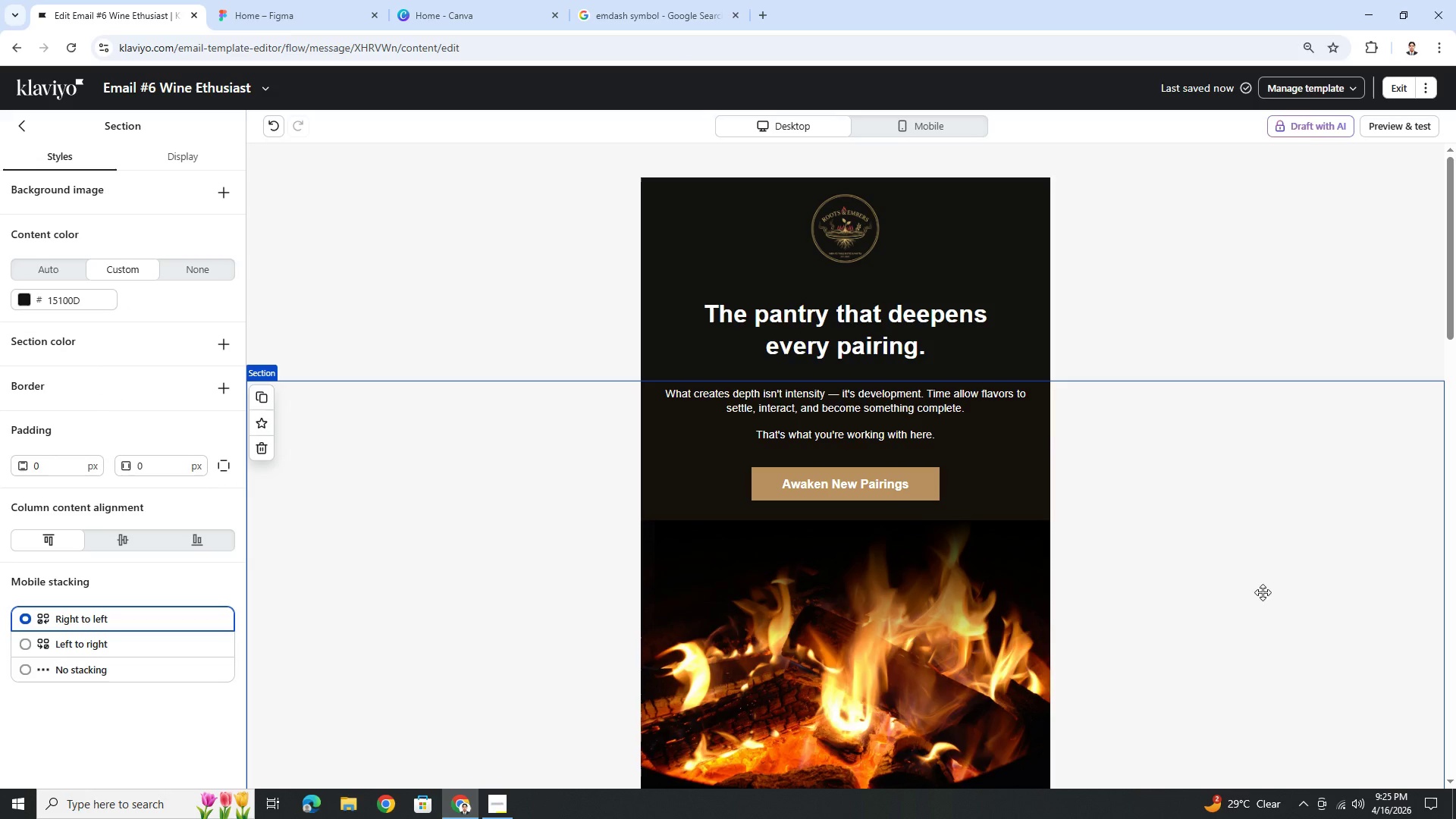 
hold_key(key=ControlLeft, duration=0.78)
scroll: coordinate [1233, 567], scroll_direction: down, amount: 9.0
 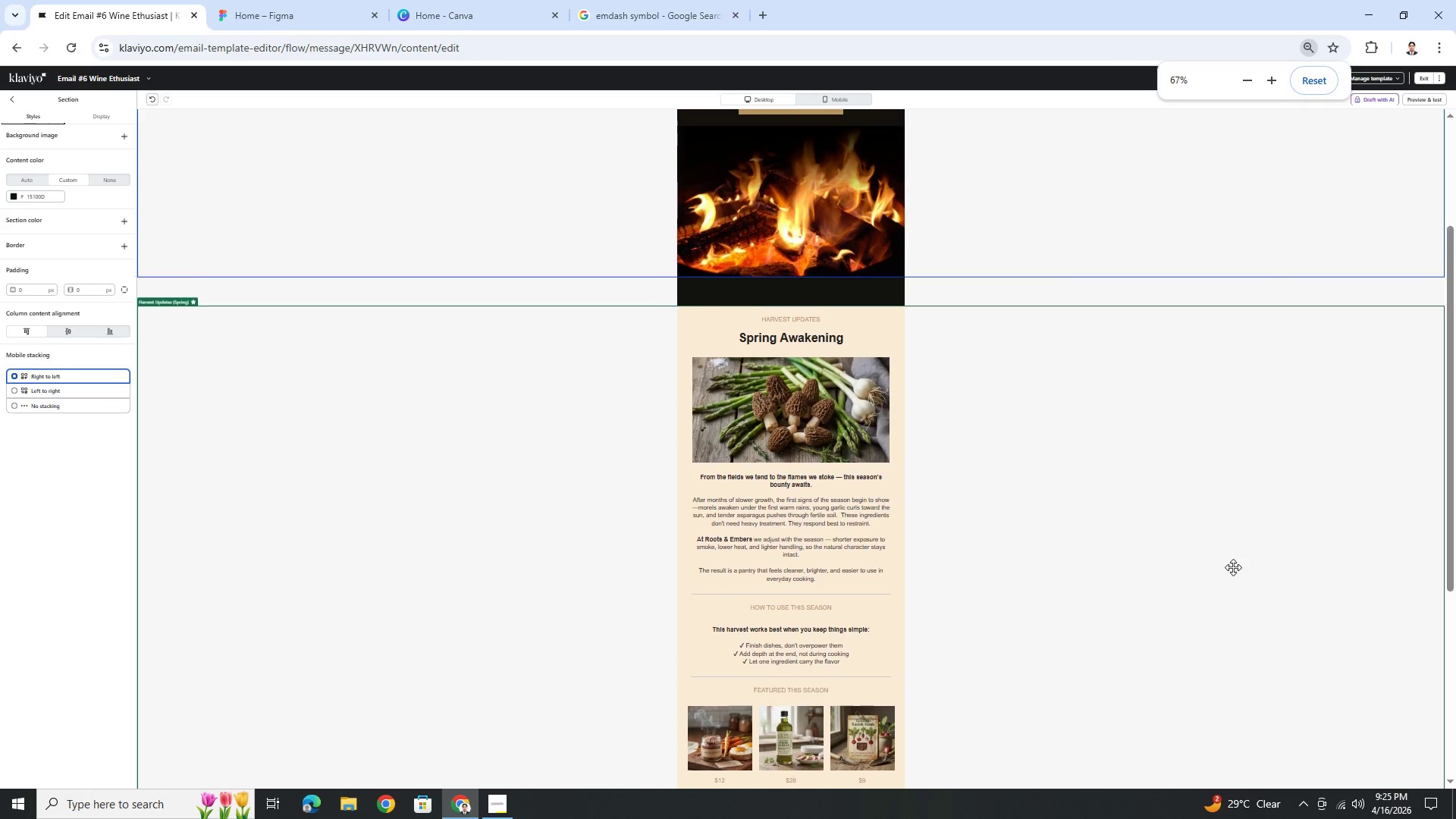 
hold_key(key=ControlLeft, duration=0.34)
scroll: coordinate [1233, 567], scroll_direction: up, amount: 3.0
 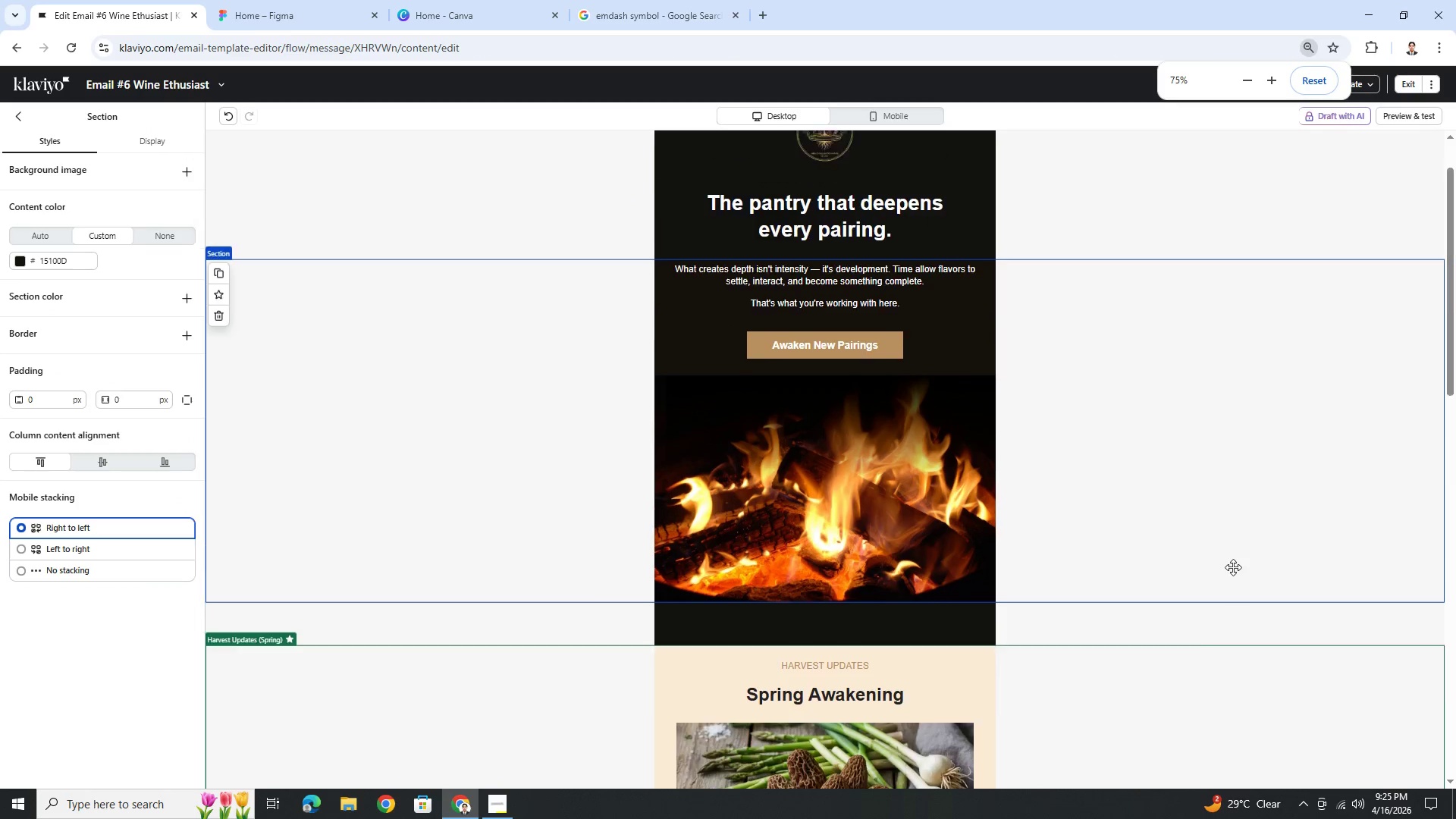 
hold_key(key=ControlLeft, duration=1.5)
scroll: coordinate [1233, 567], scroll_direction: down, amount: 3.0
 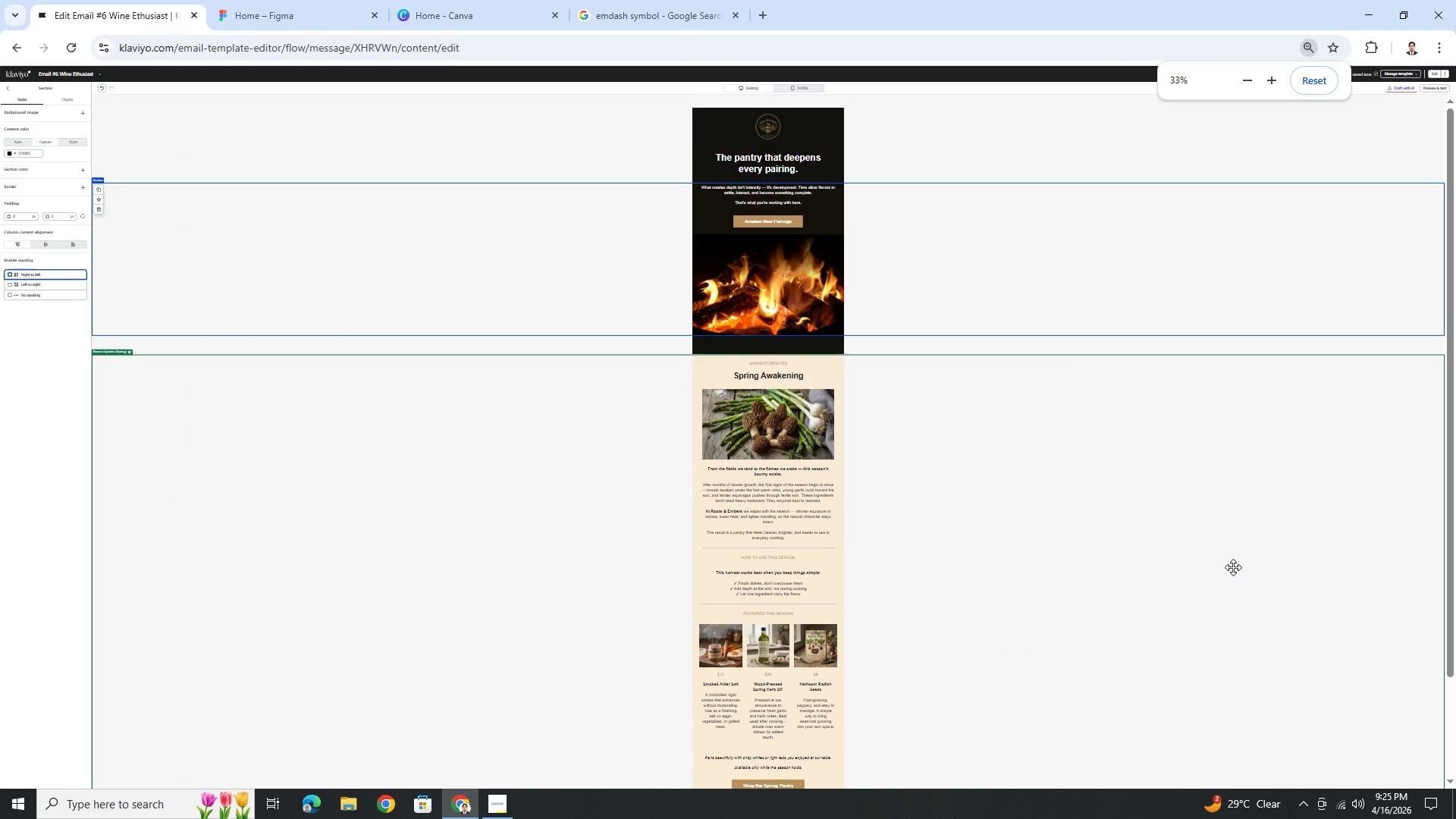 
key(Control+ControlLeft)
 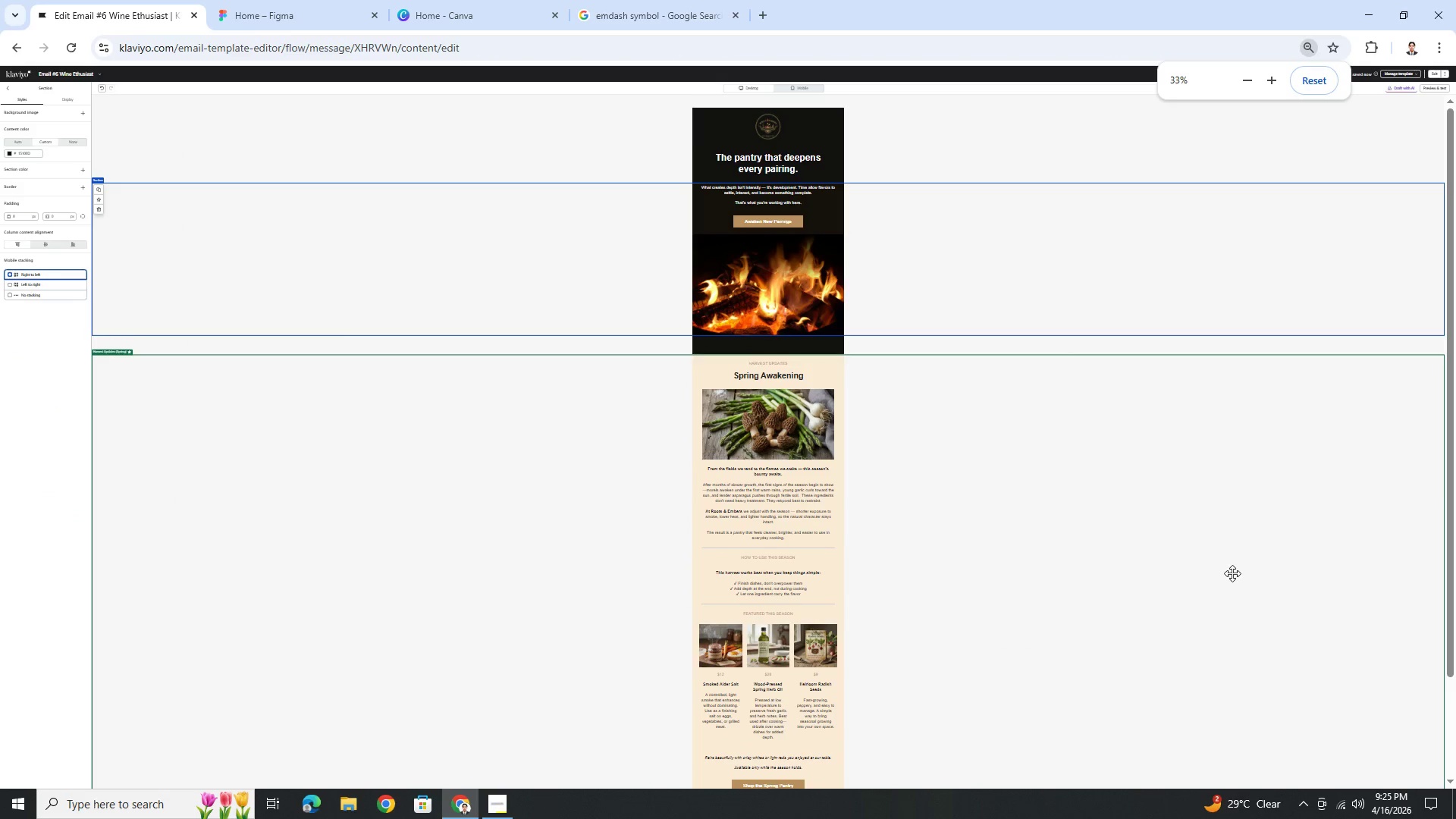 
key(Control+ControlLeft)
 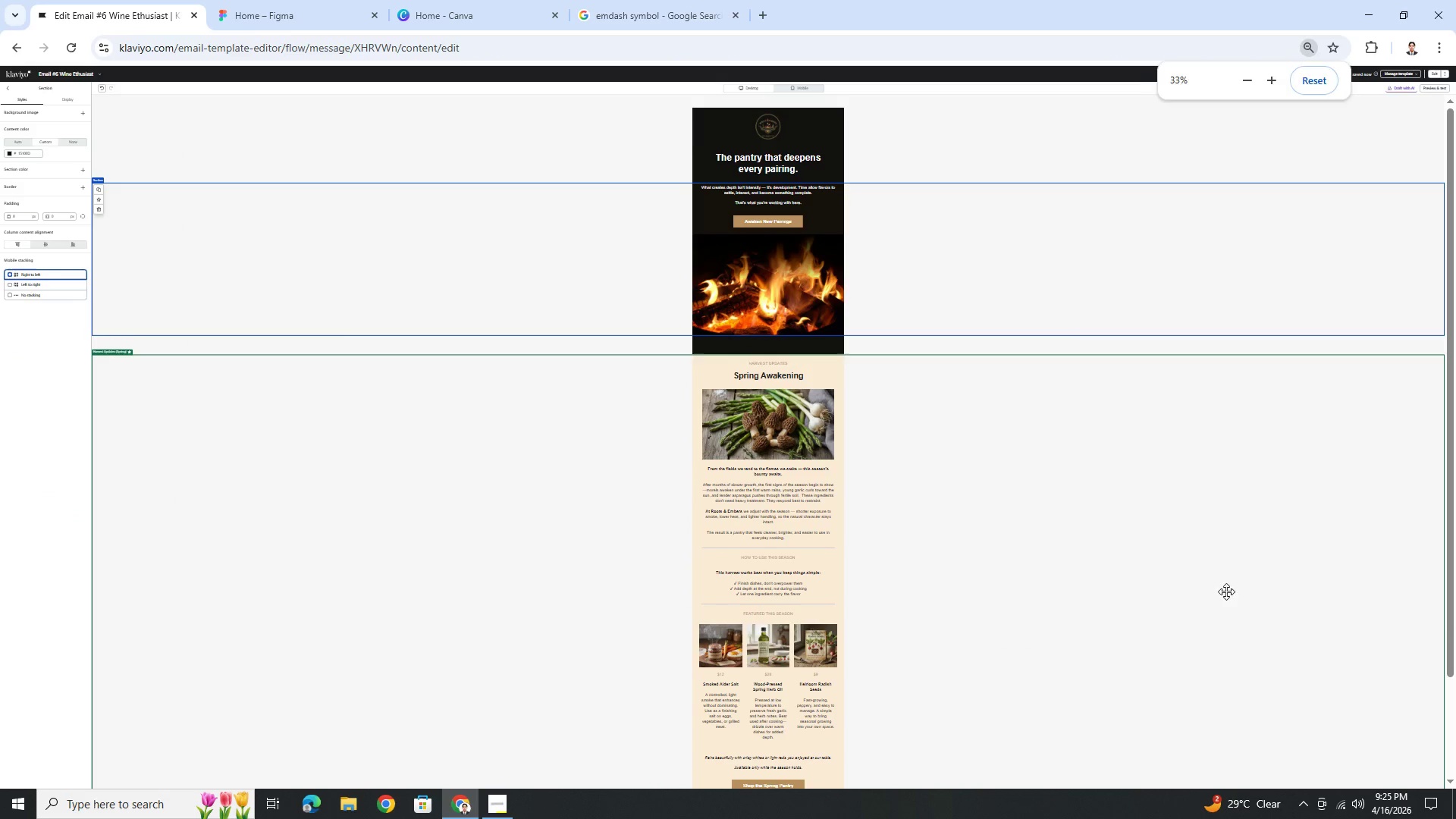 
key(Control+ControlLeft)
 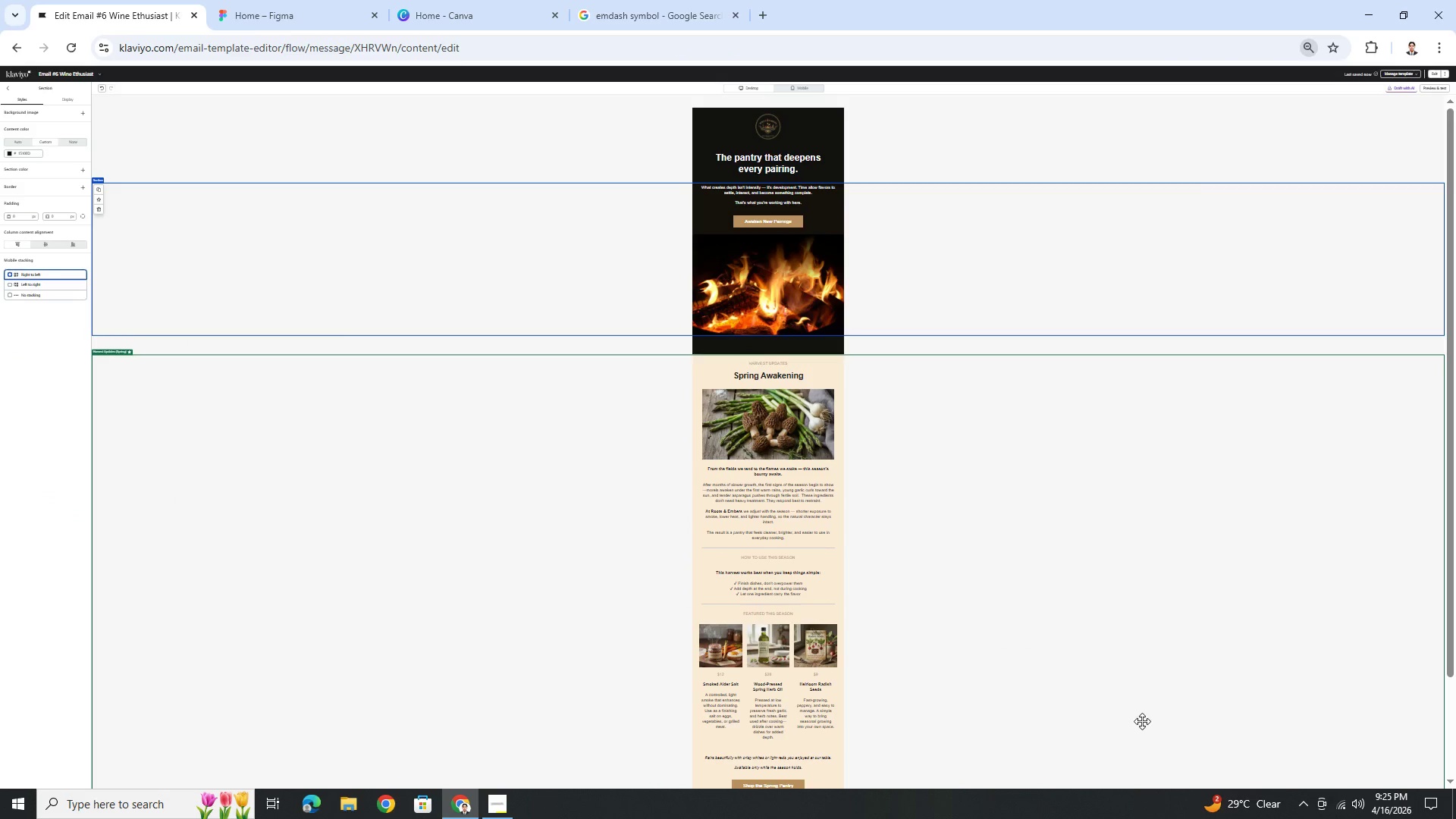 
scroll: coordinate [1121, 704], scroll_direction: down, amount: 5.0
 